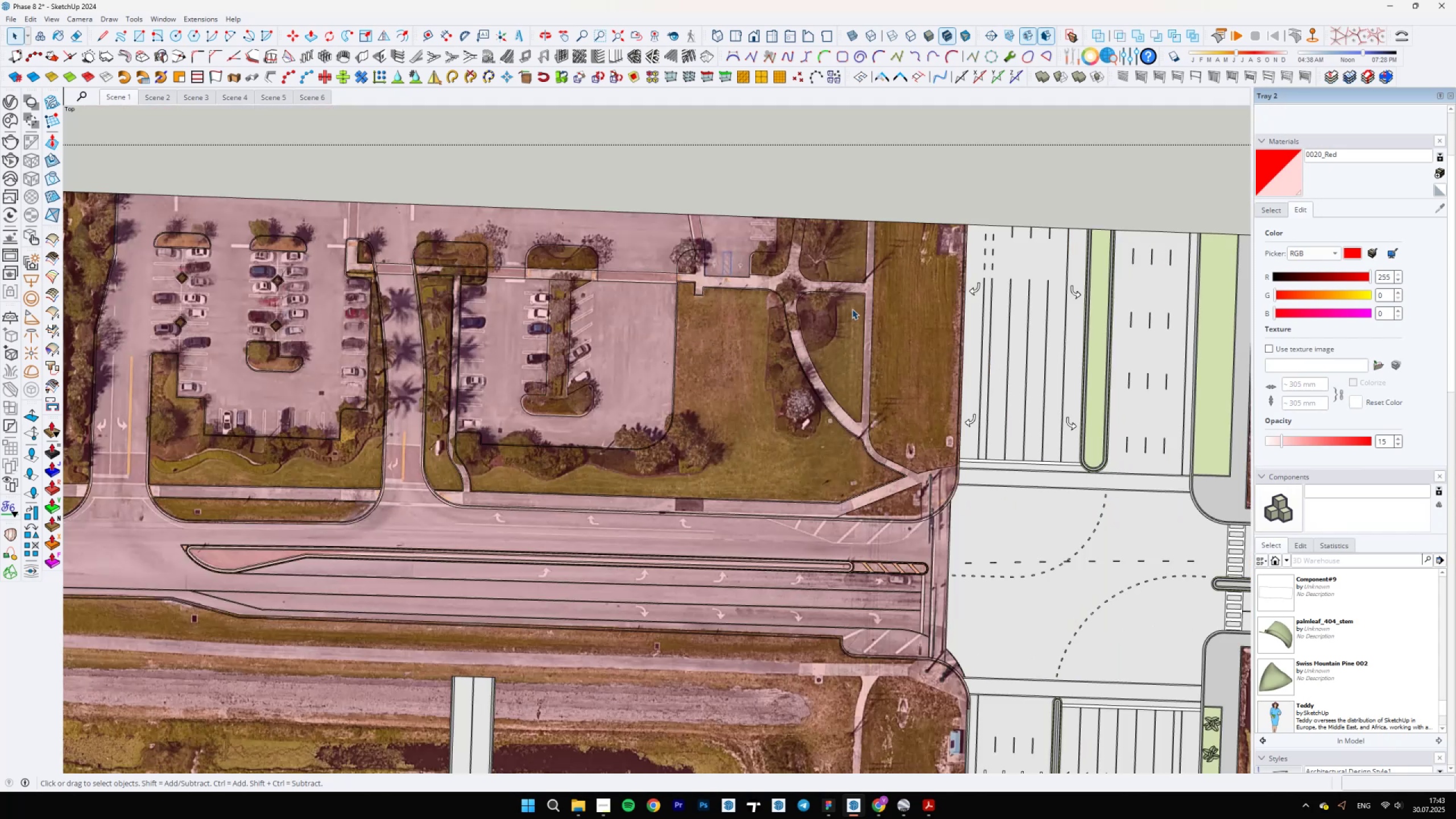 
left_click([848, 311])
 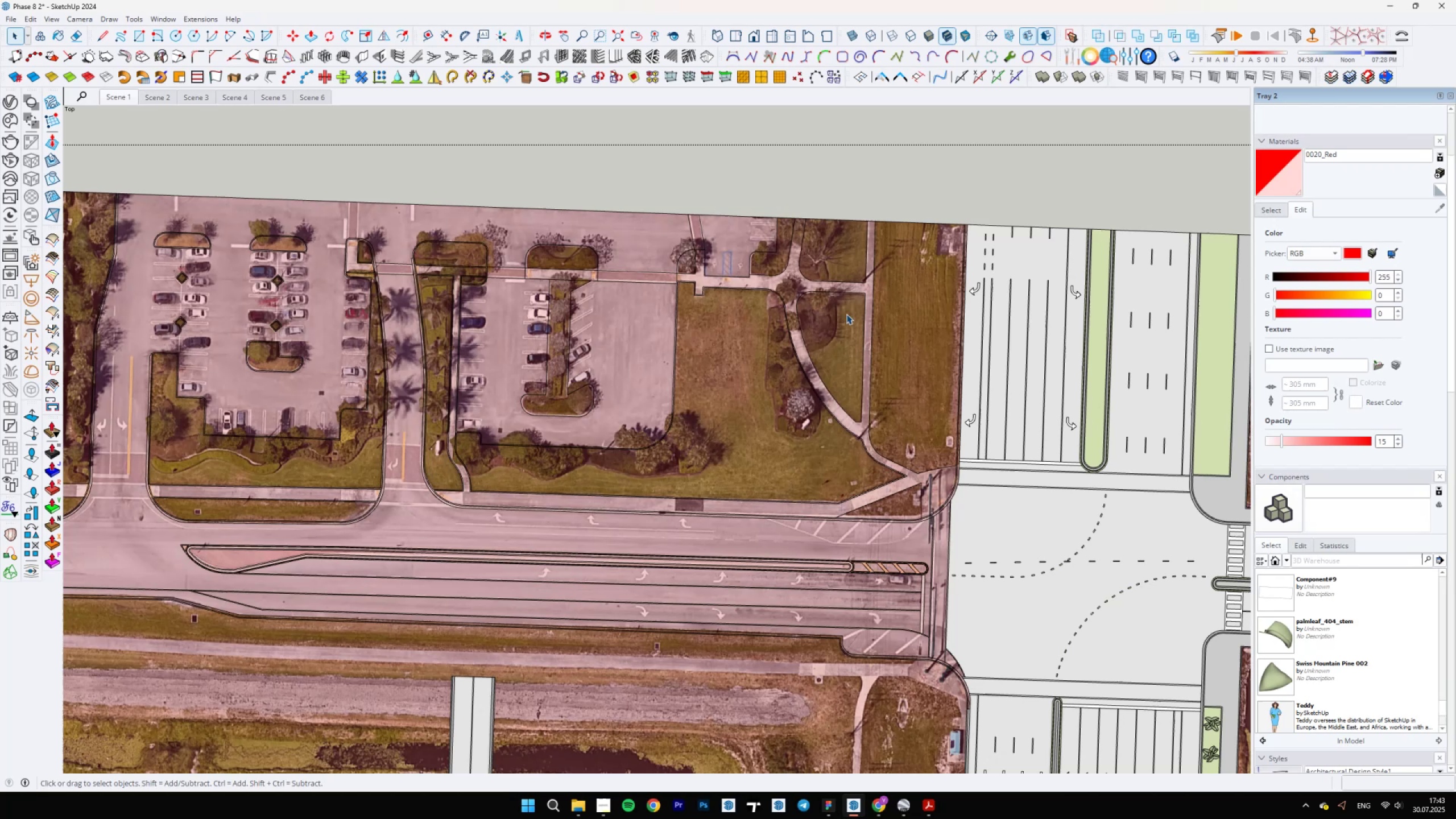 
scroll: coordinate [804, 297], scroll_direction: up, amount: 10.0
 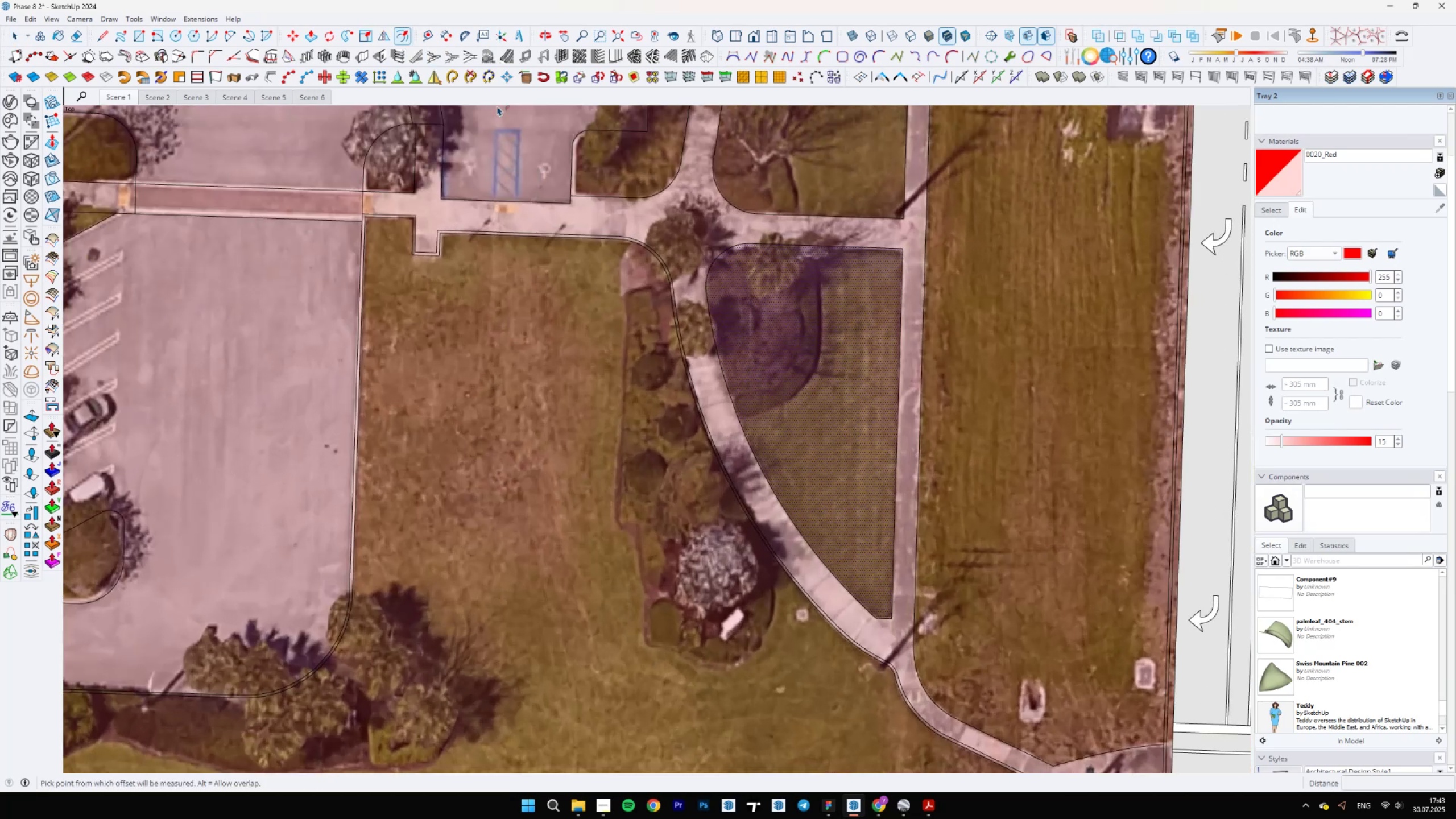 
left_click([726, 305])
 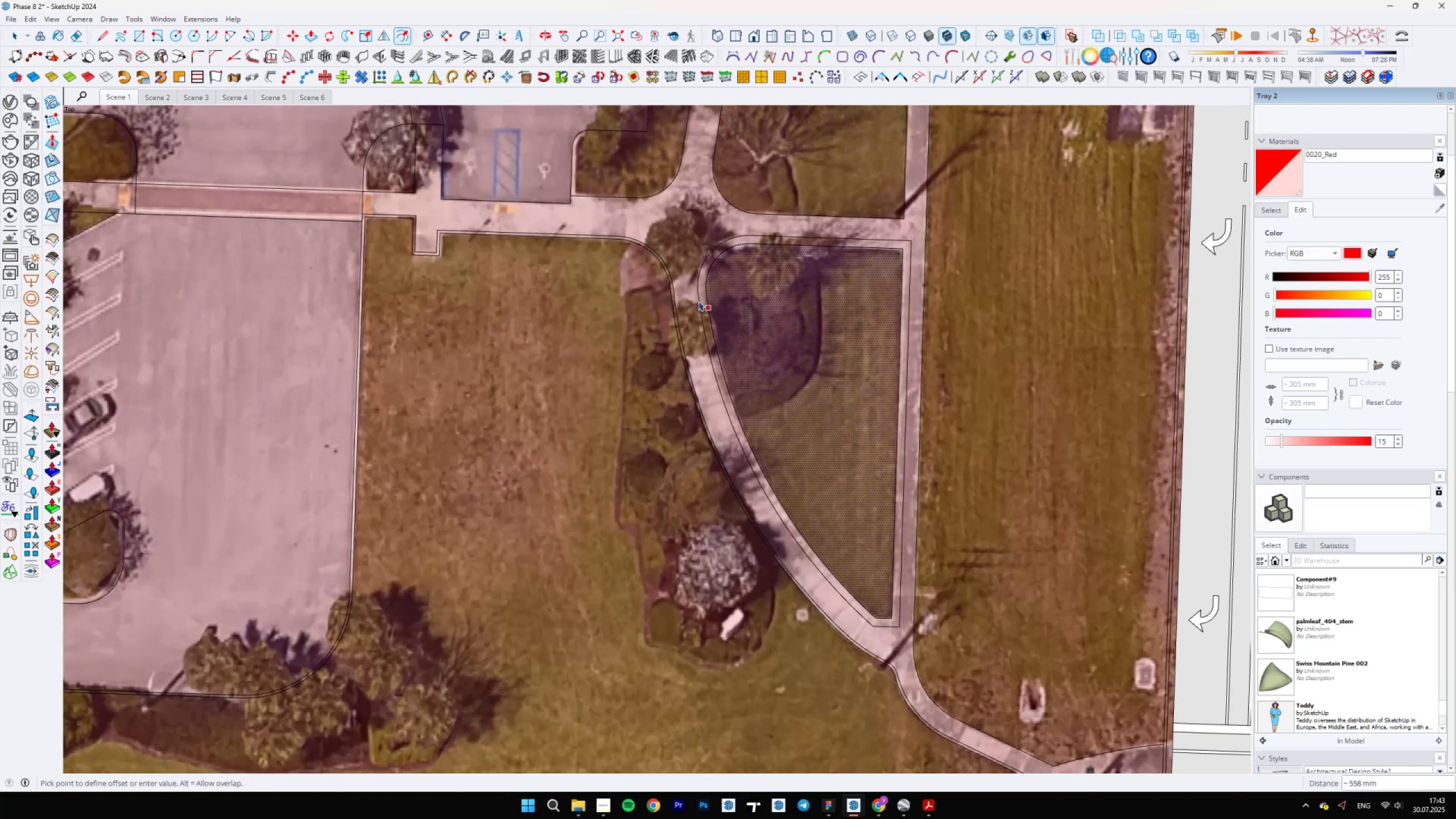 
type(200[PageUp])
 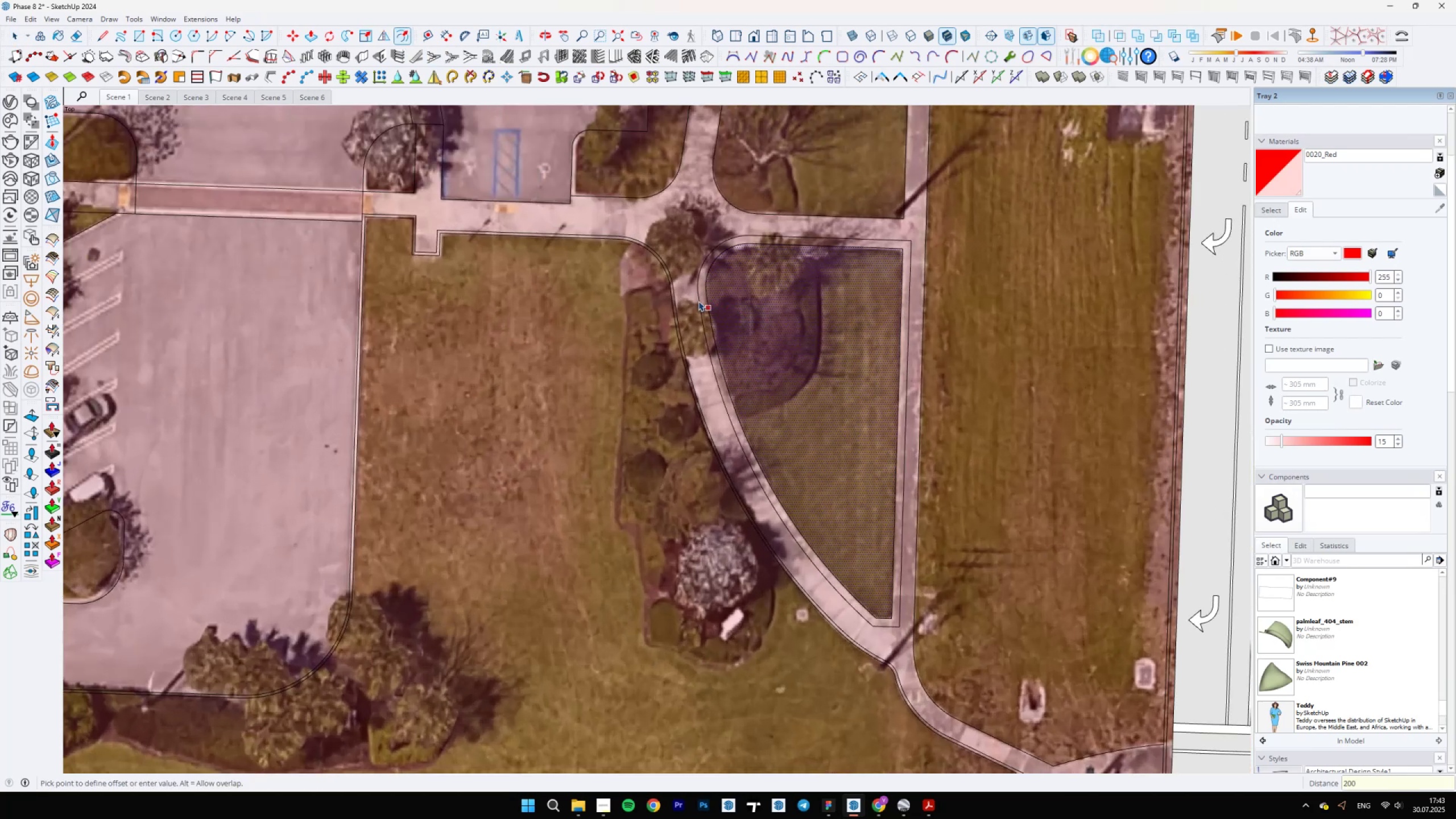 
key(Enter)
 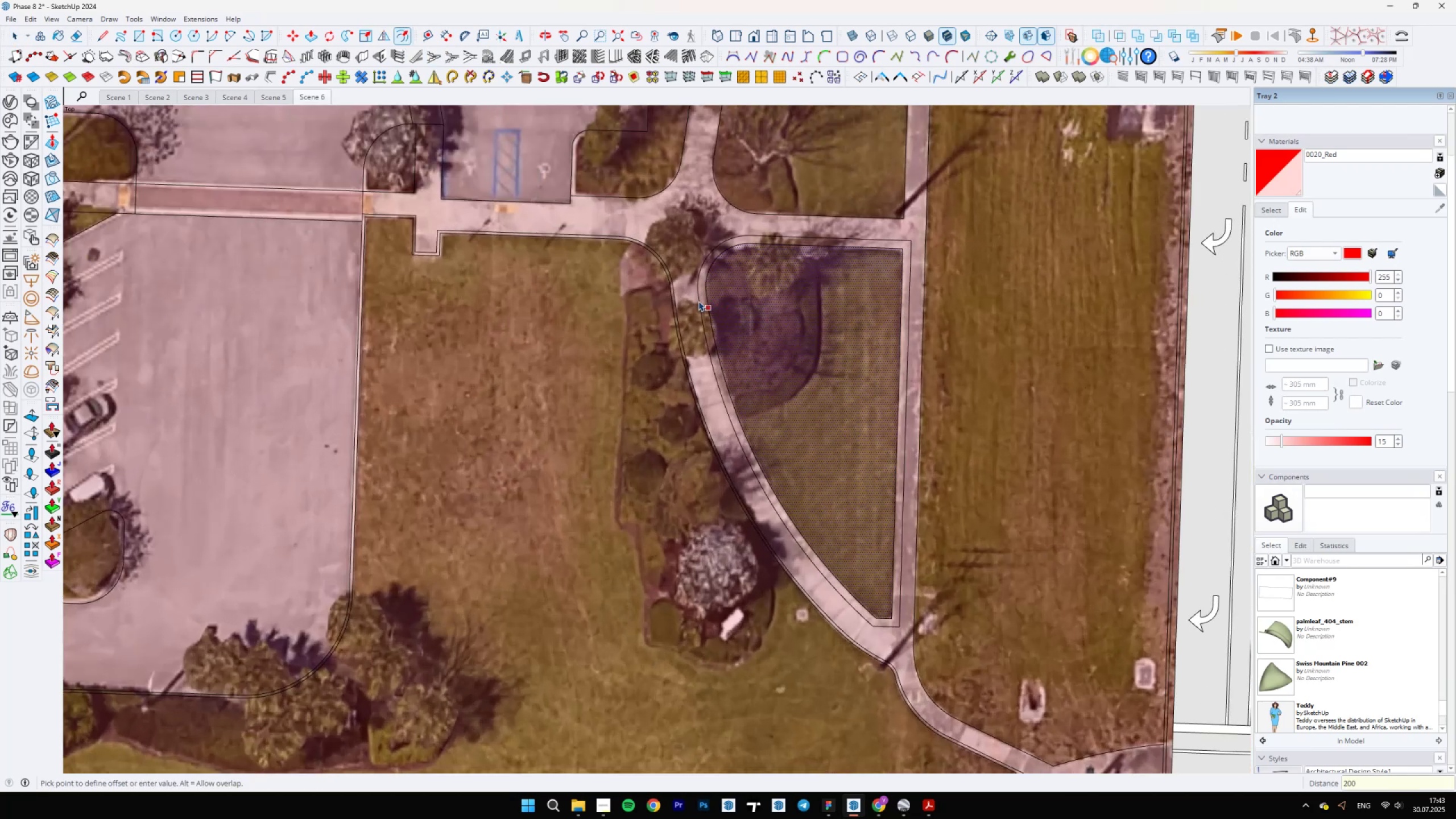 
key(Enter)
 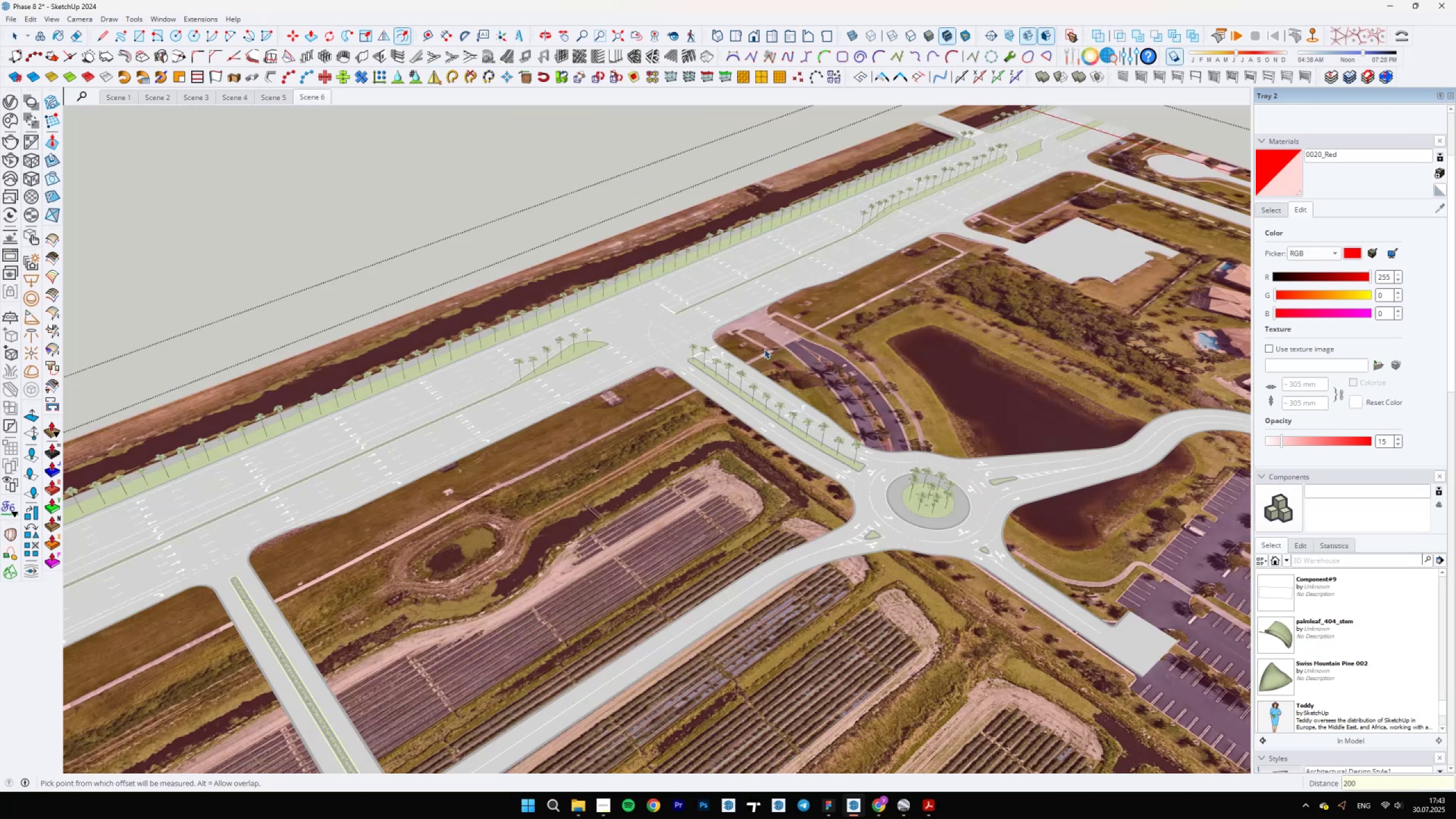 
key(Space)
 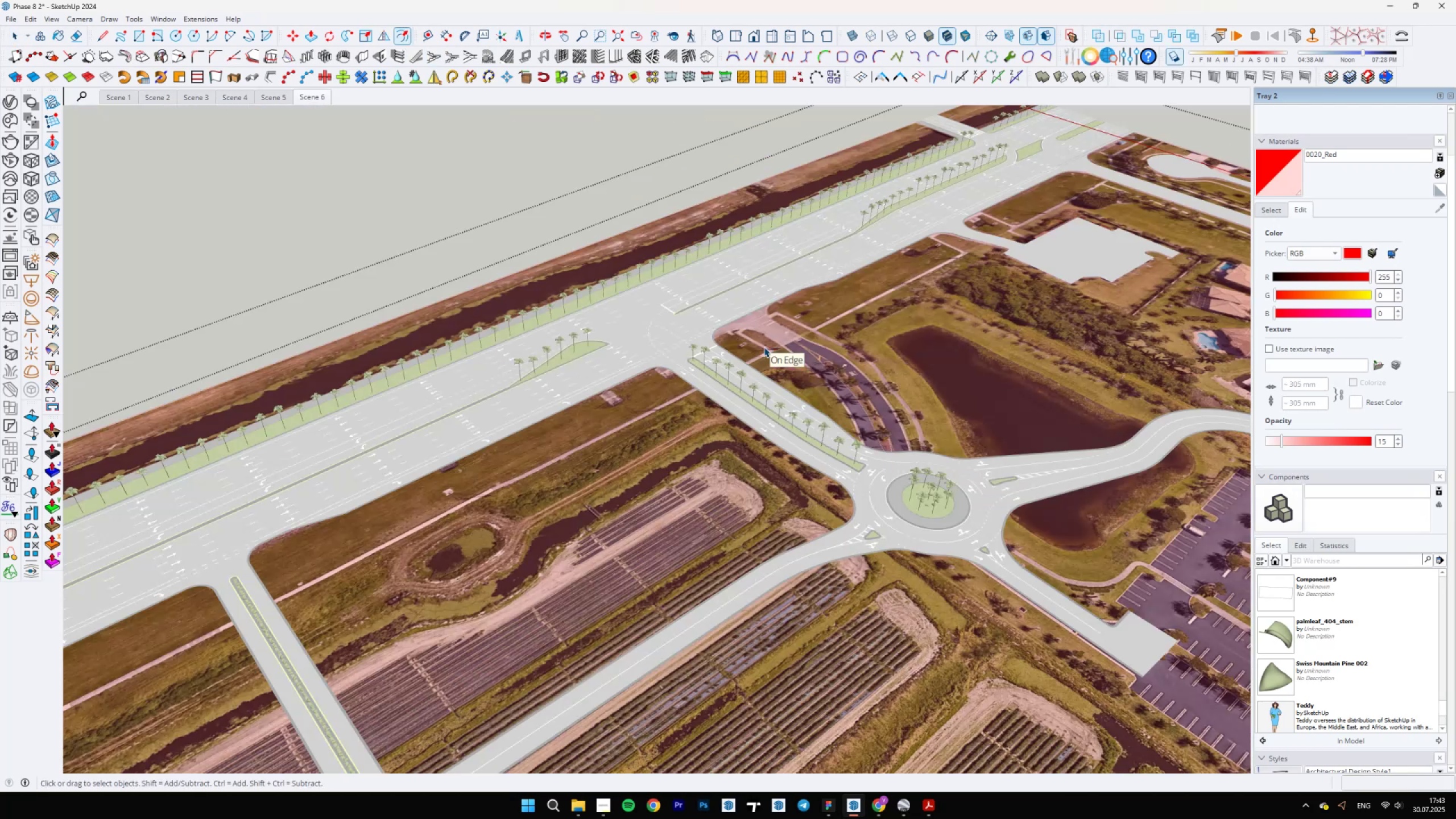 
scroll: coordinate [764, 347], scroll_direction: down, amount: 5.0
 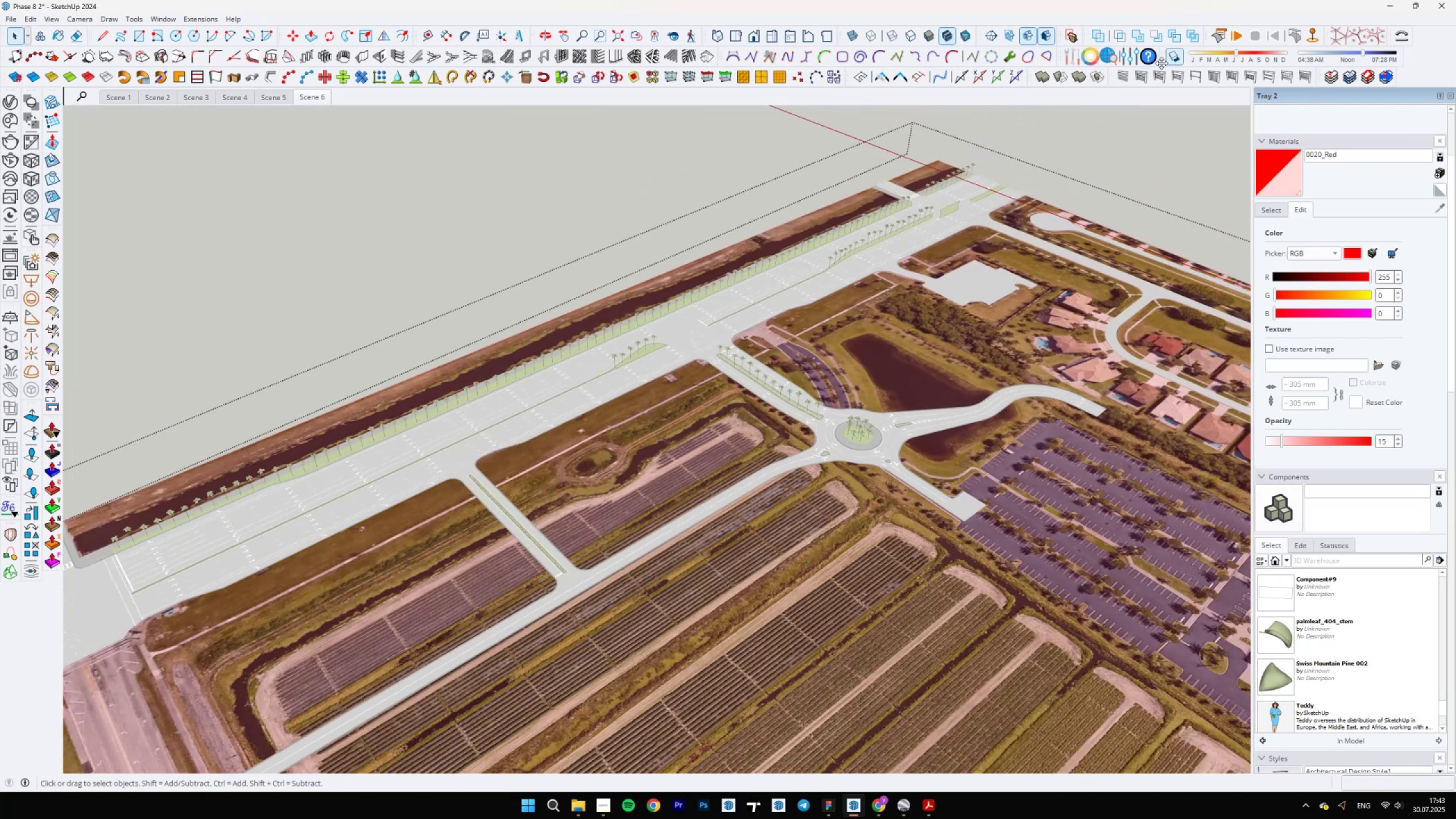 
left_click([1172, 63])
 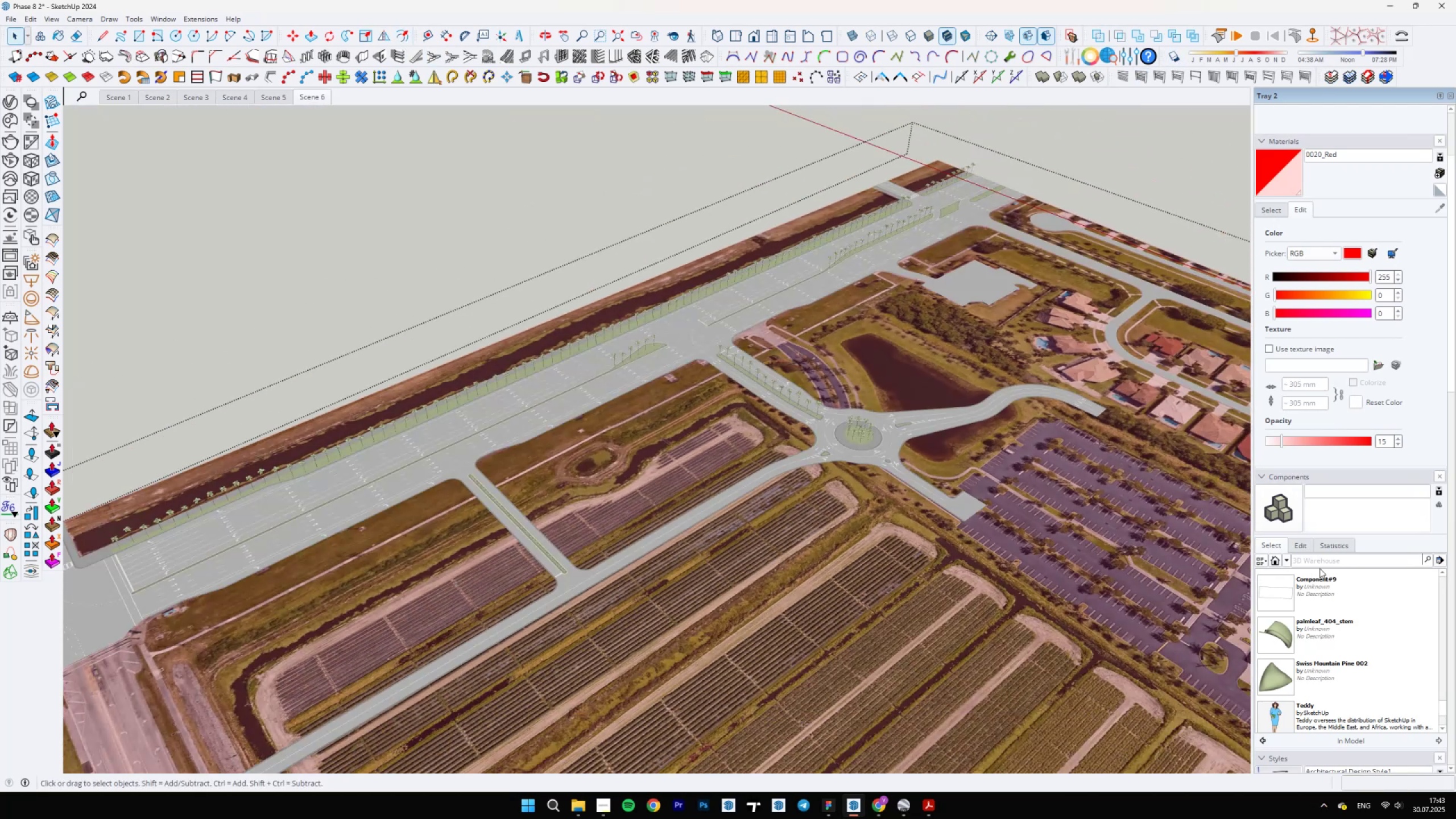 
scroll: coordinate [1451, 543], scroll_direction: down, amount: 10.0
 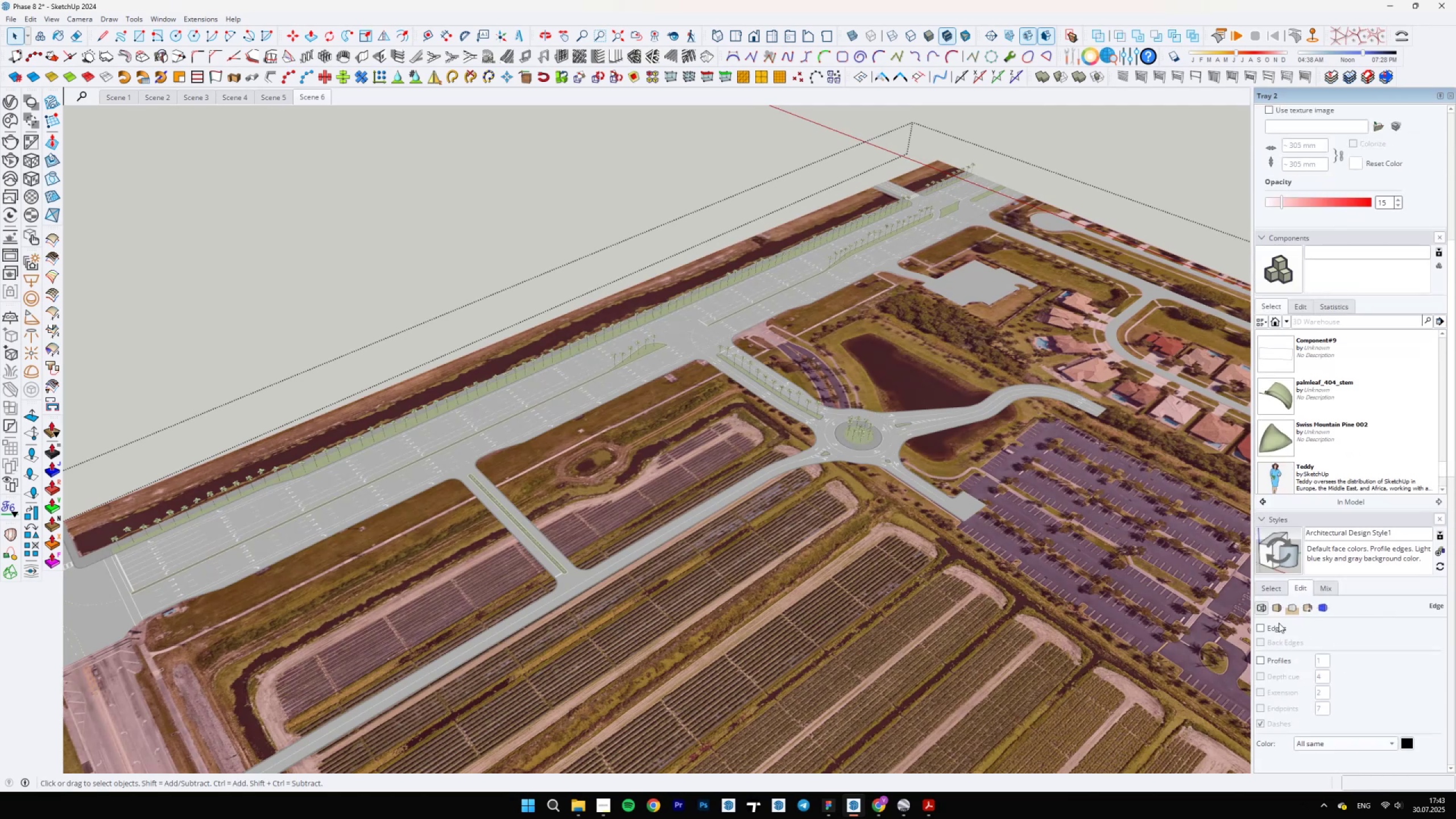 
left_click([1255, 627])
 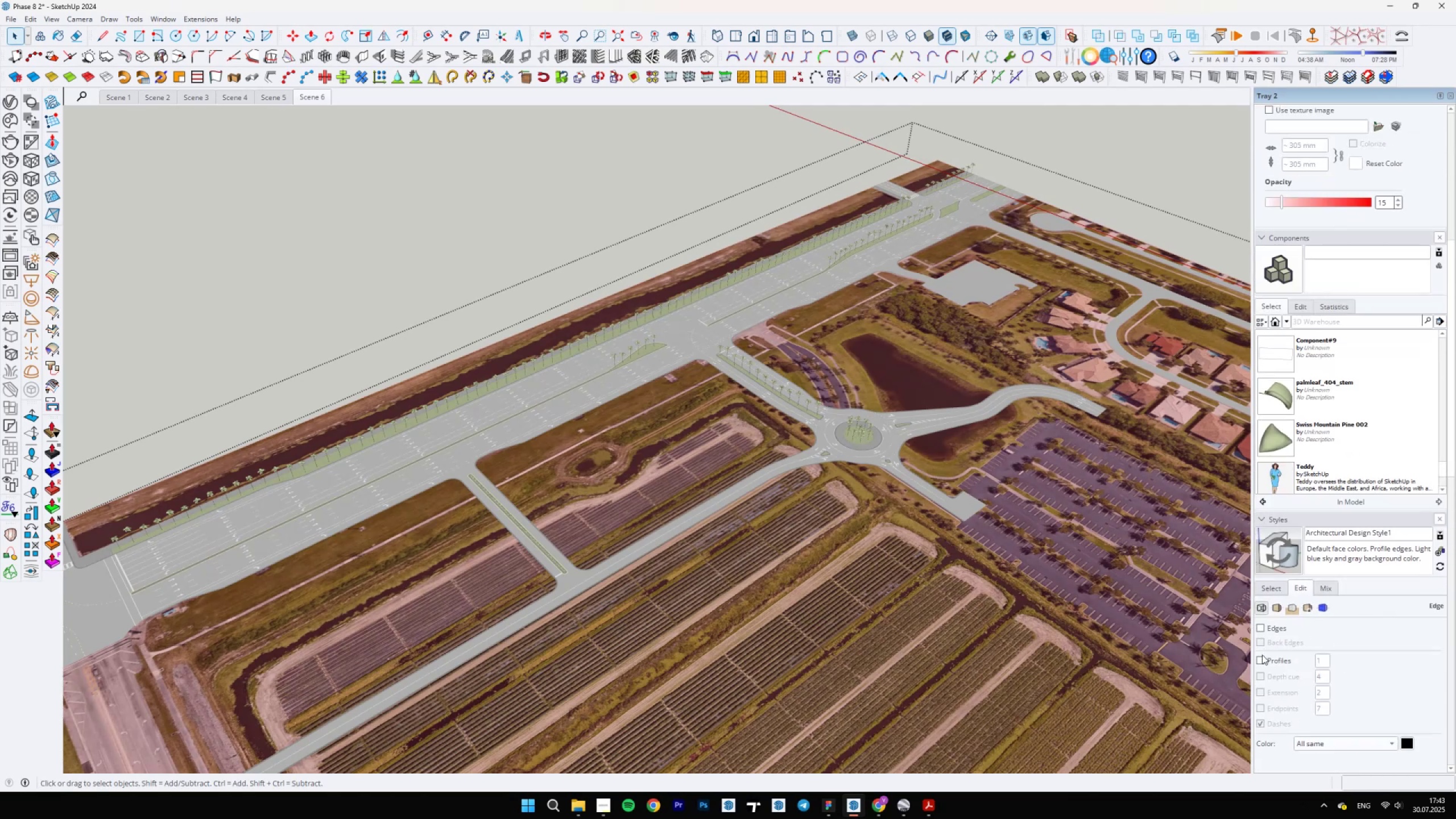 
left_click([1262, 656])
 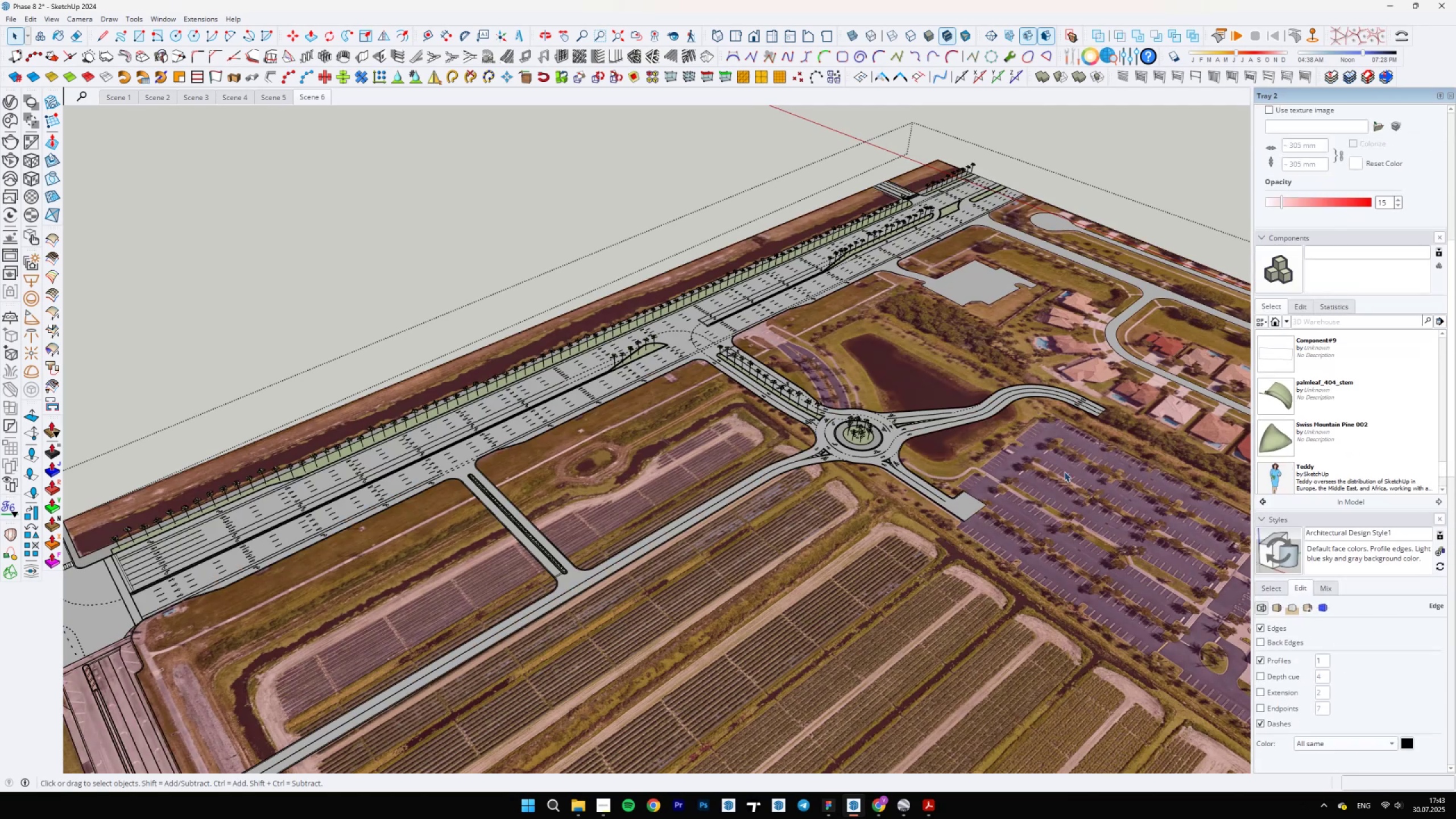 
key(Space)
 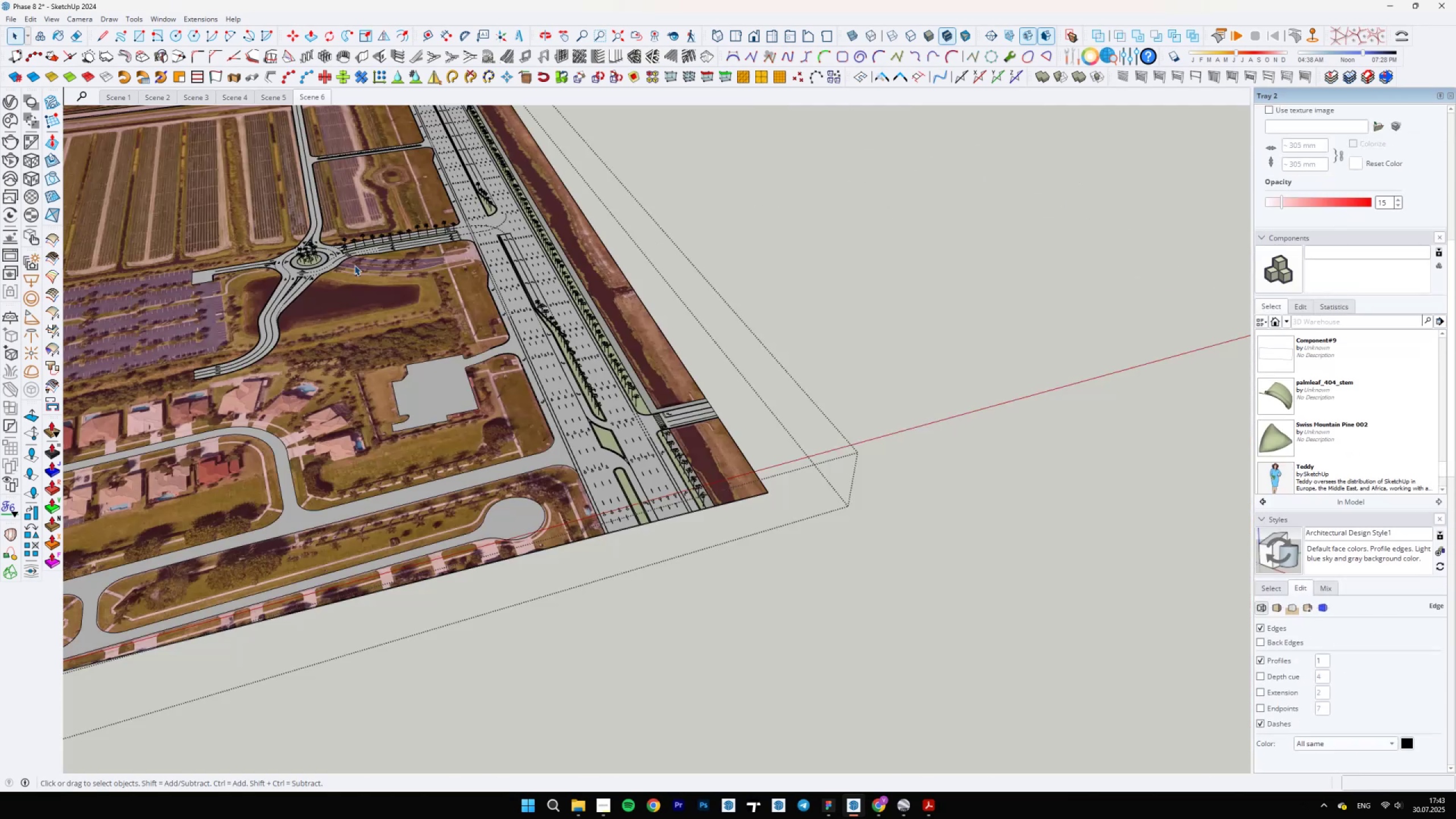 
hold_key(key=ShiftLeft, duration=0.61)
 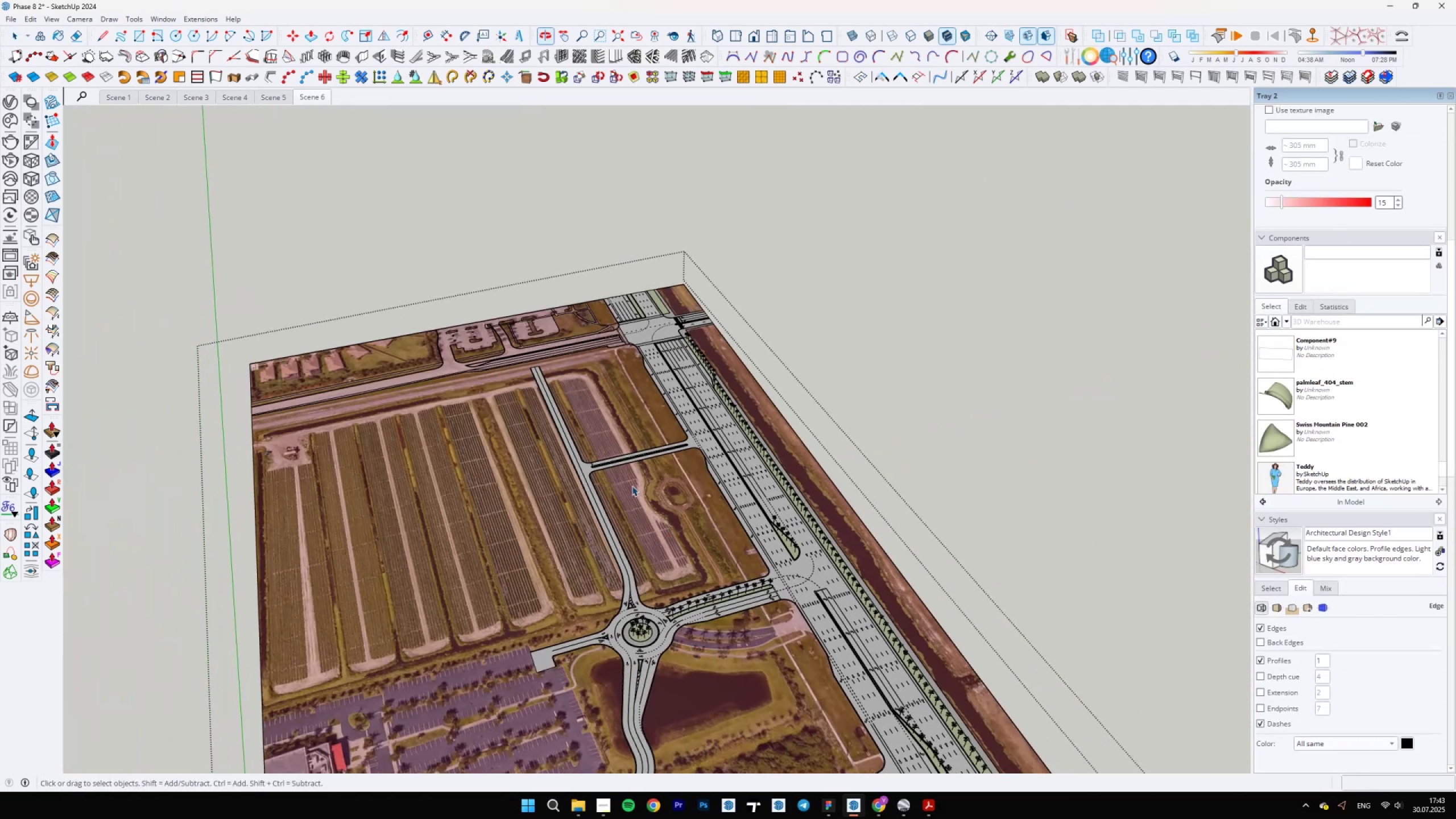 
scroll: coordinate [578, 325], scroll_direction: up, amount: 23.0
 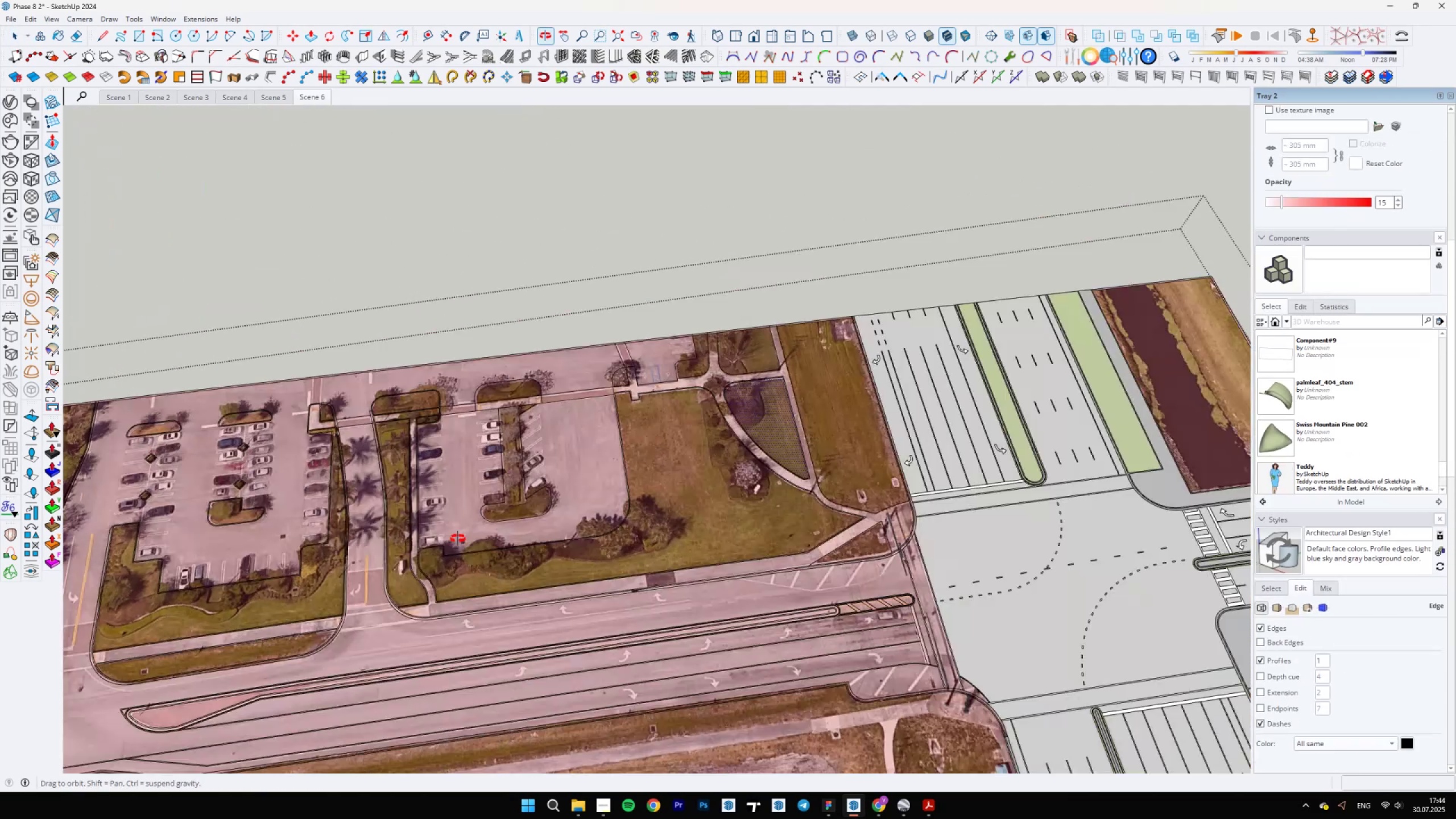 
scroll: coordinate [442, 399], scroll_direction: none, amount: 0.0
 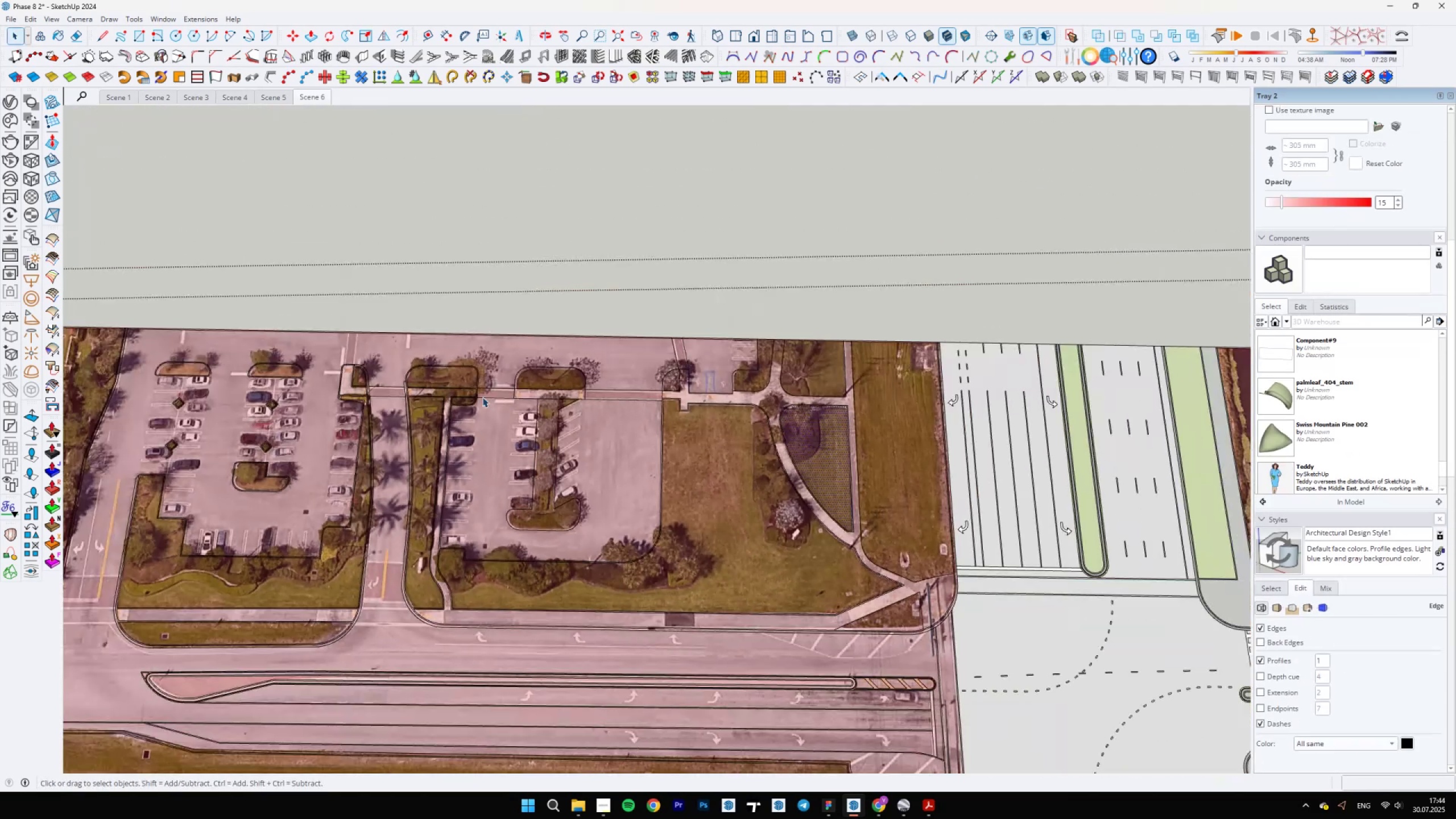 
key(Quote)
 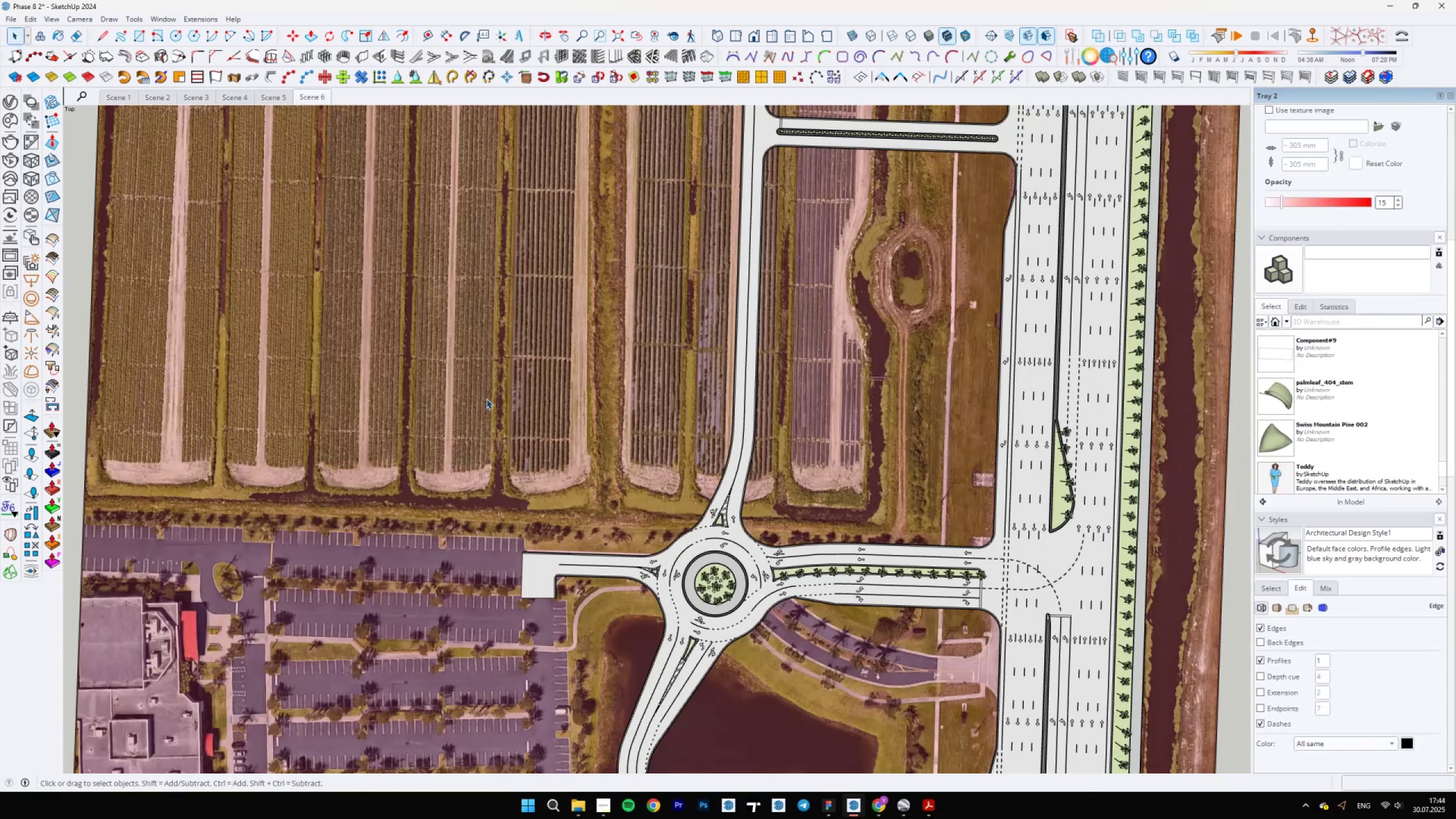 
scroll: coordinate [709, 332], scroll_direction: down, amount: 18.0
 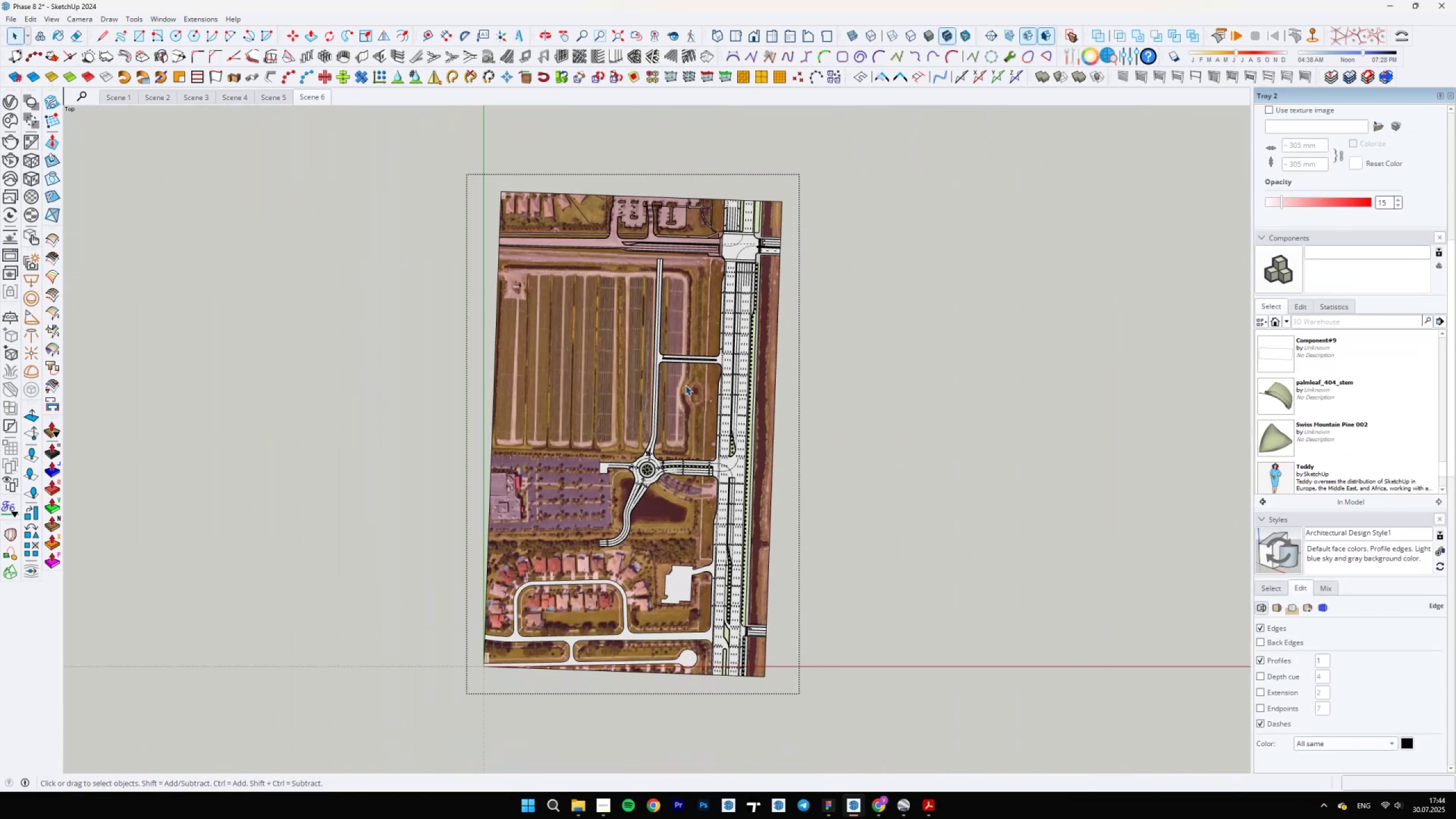 
key(Semicolon)
 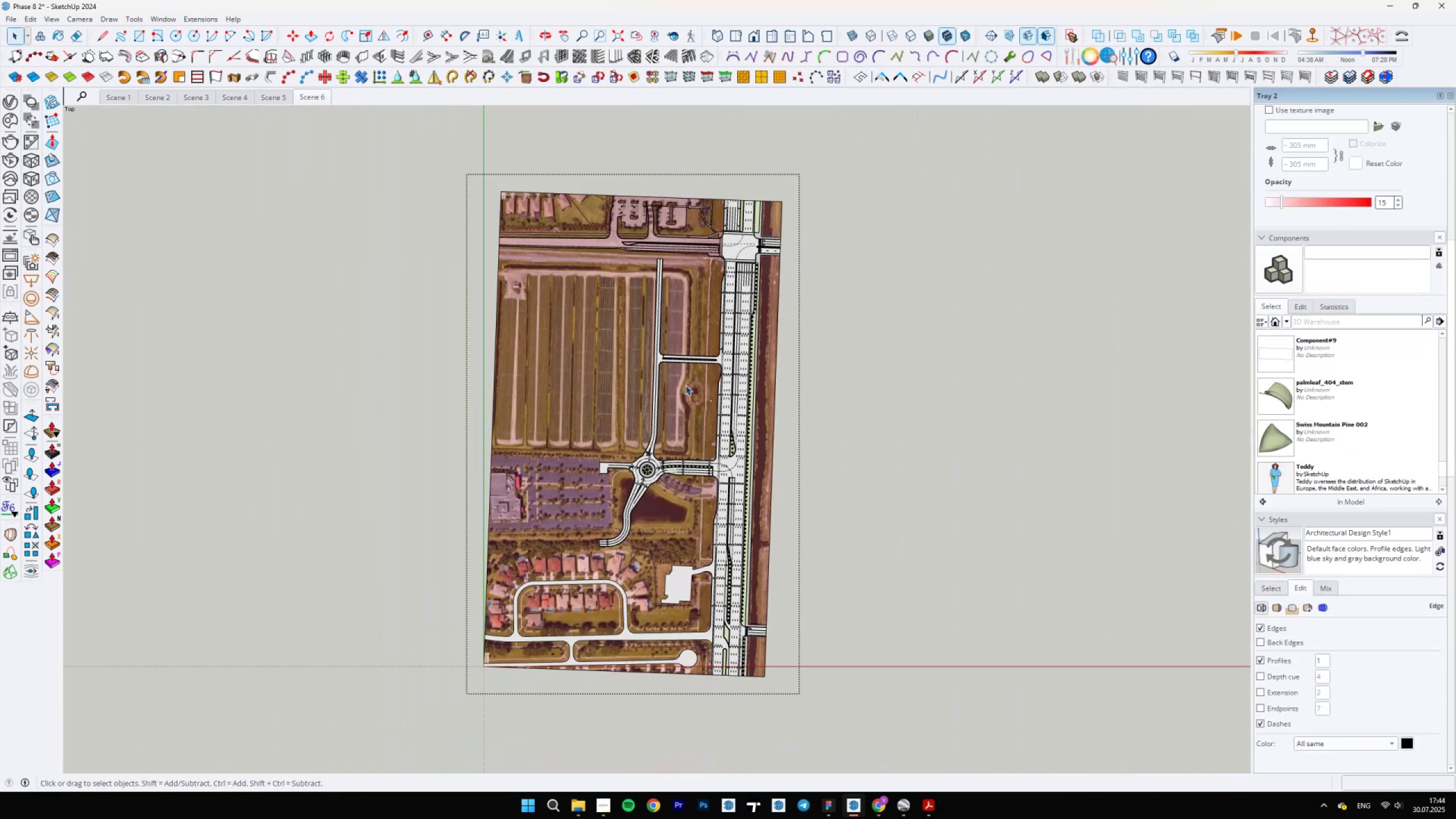 
scroll: coordinate [898, 262], scroll_direction: up, amount: 39.0
 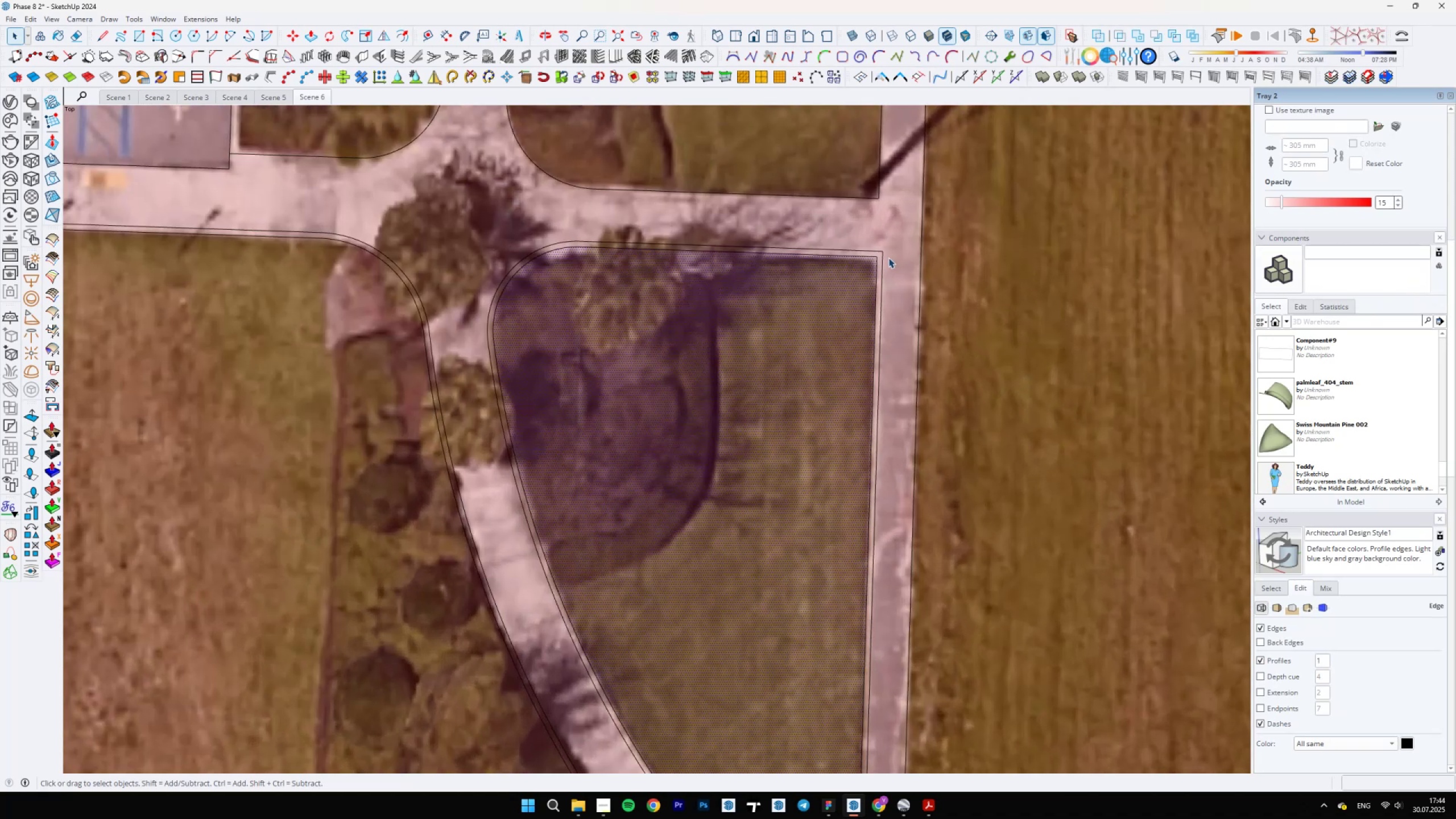 
key(Control+Z)
 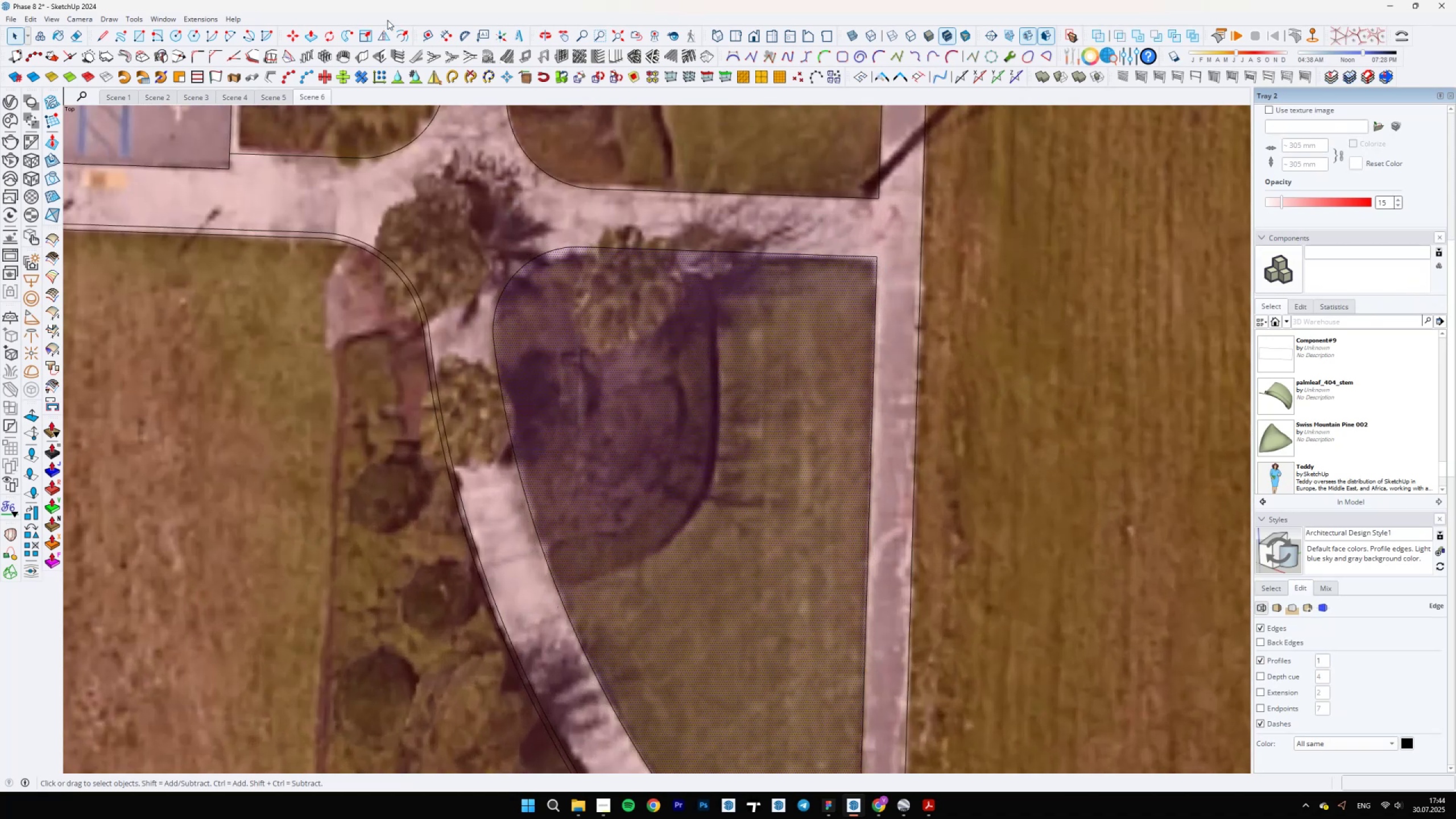 
left_click([410, 40])
 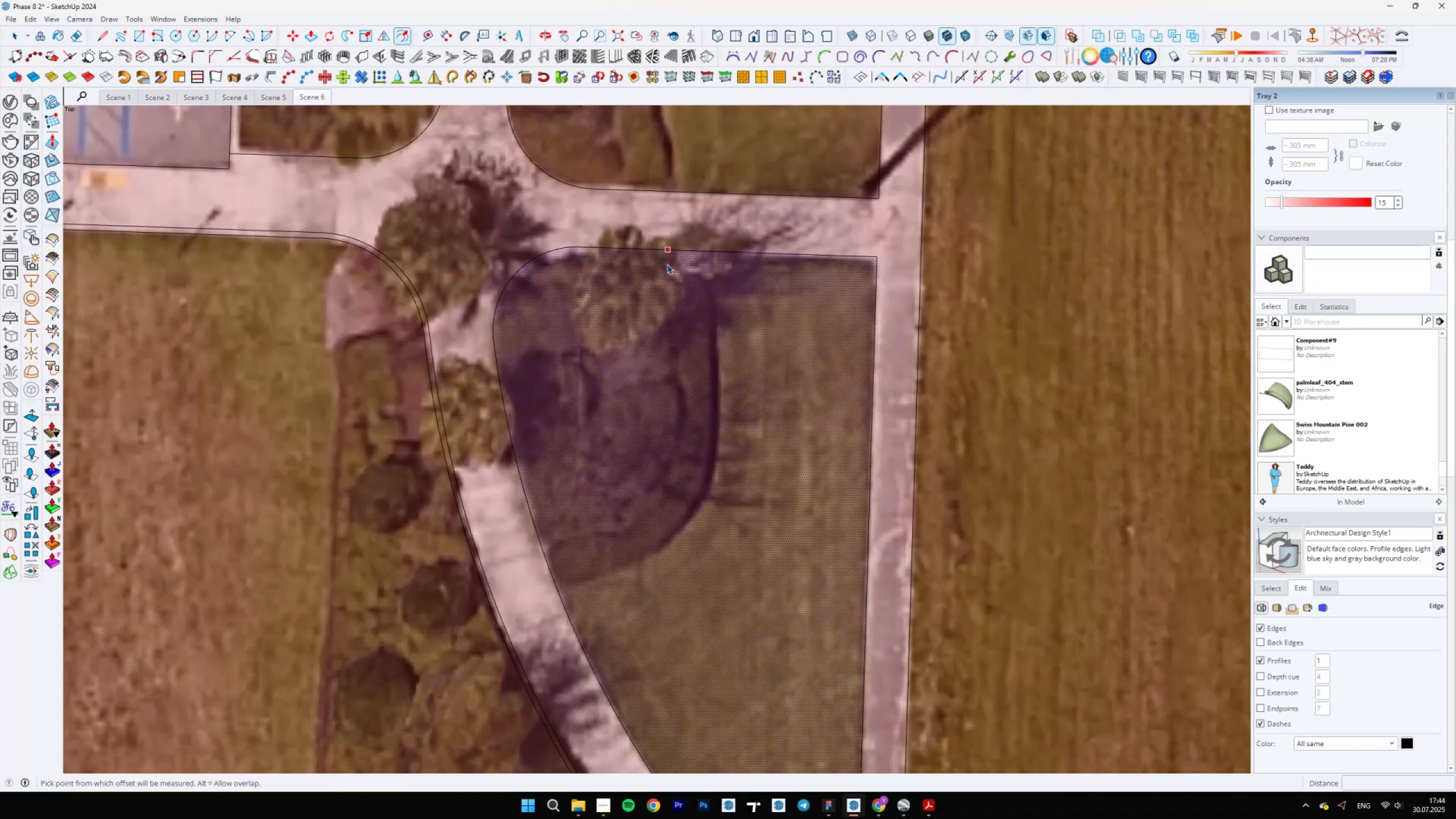 
key(Control+ControlLeft)
 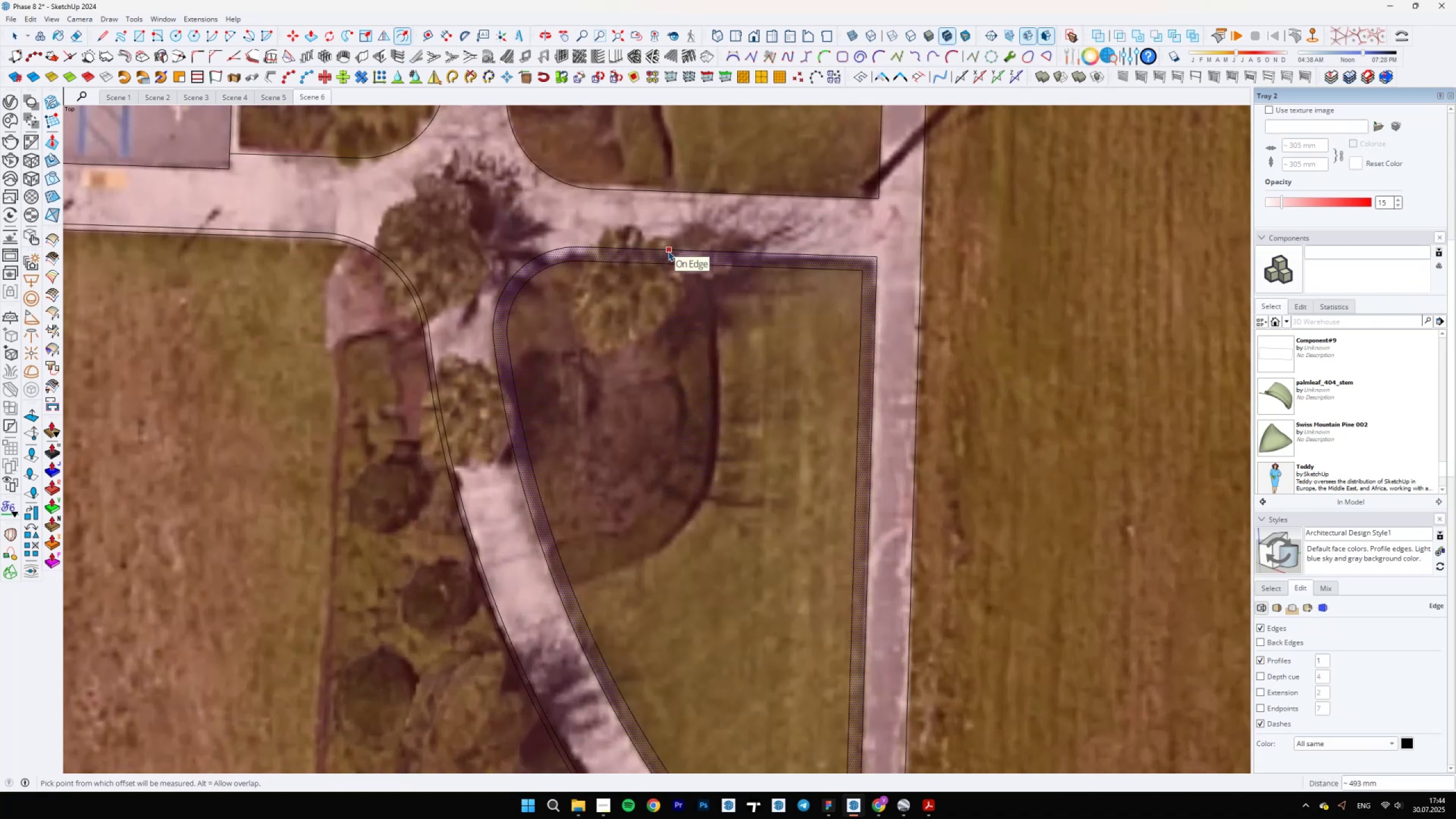 
key(Control+Z)
 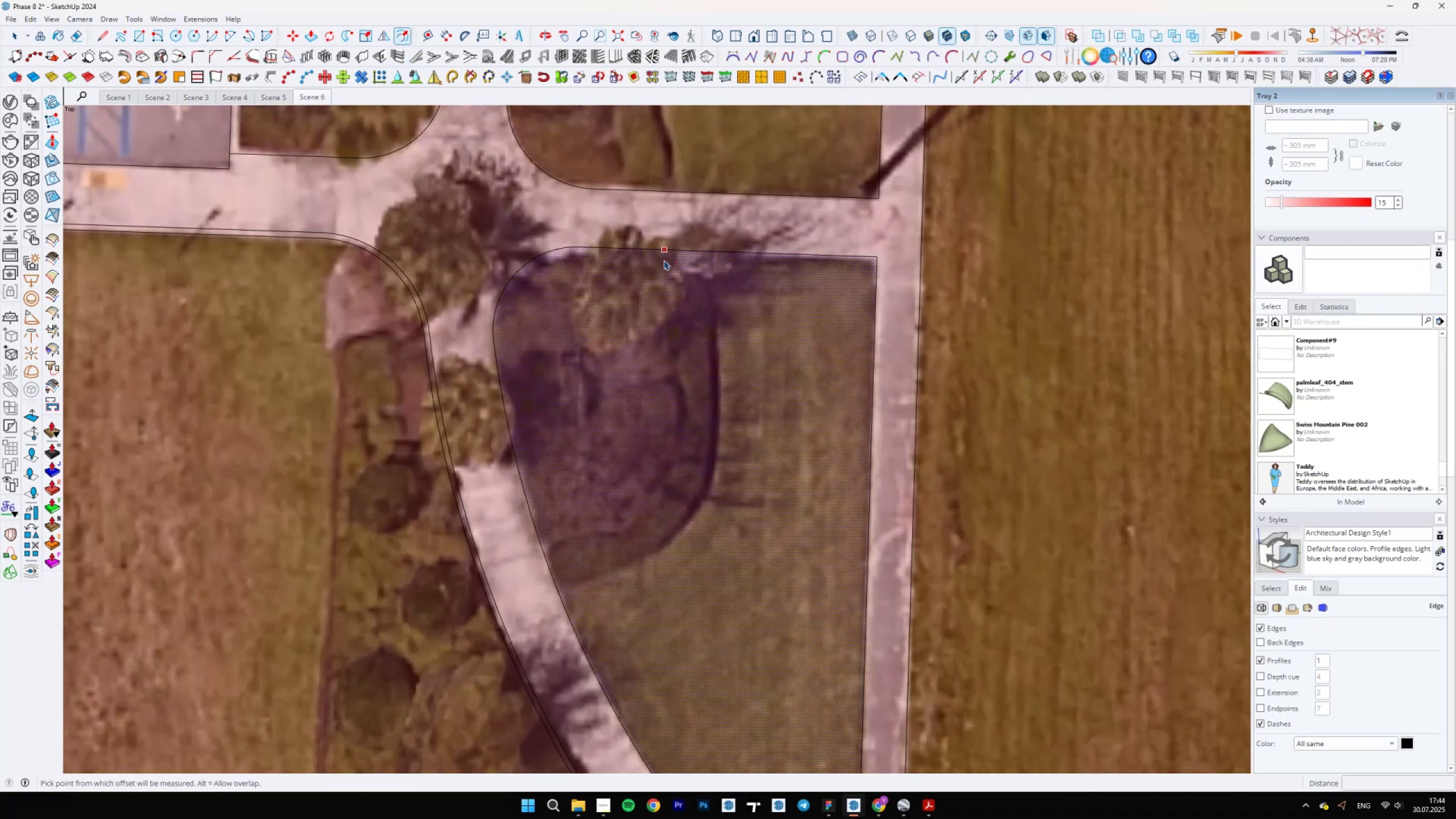 
left_click([663, 261])
 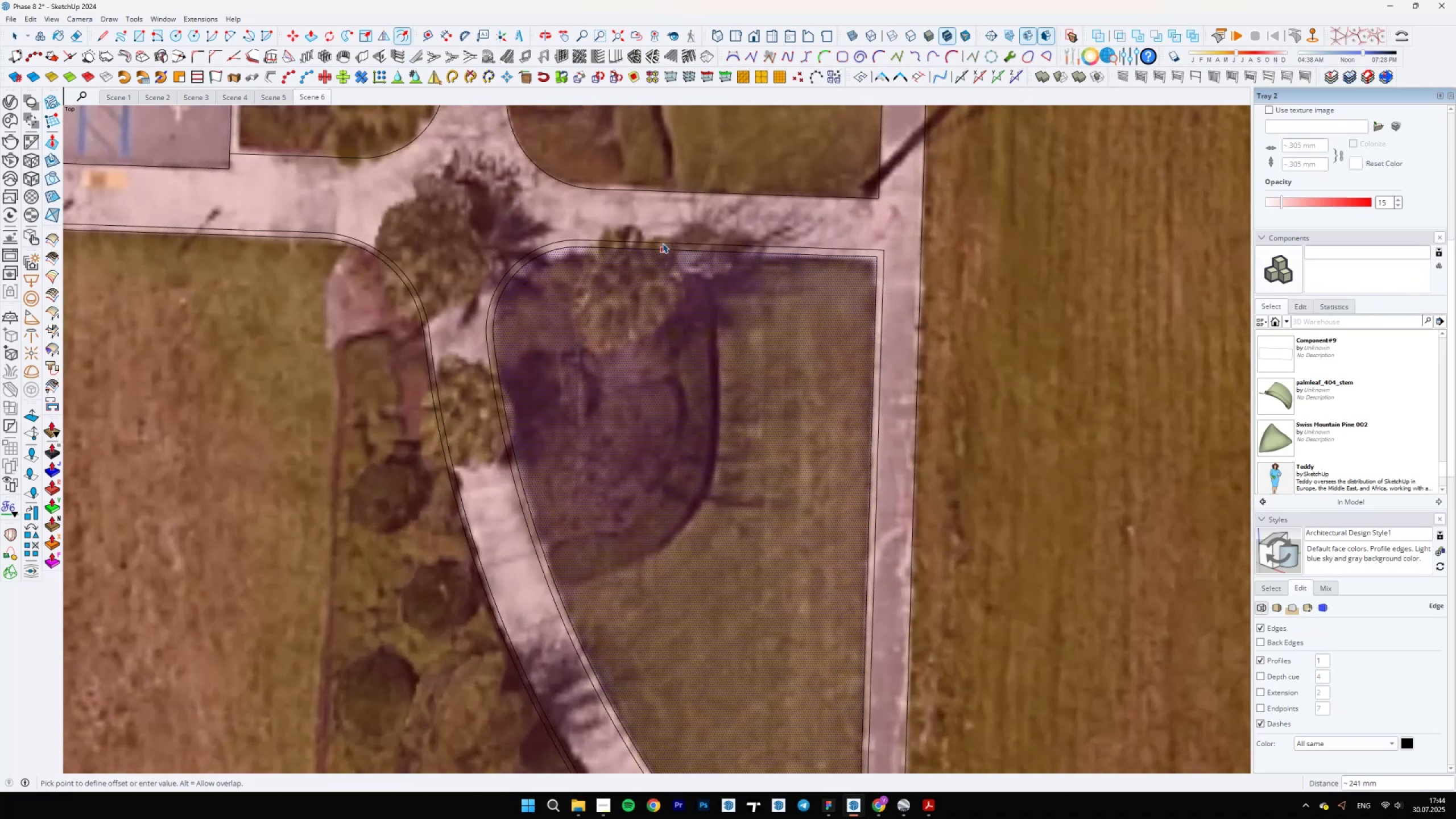 
type(200)
 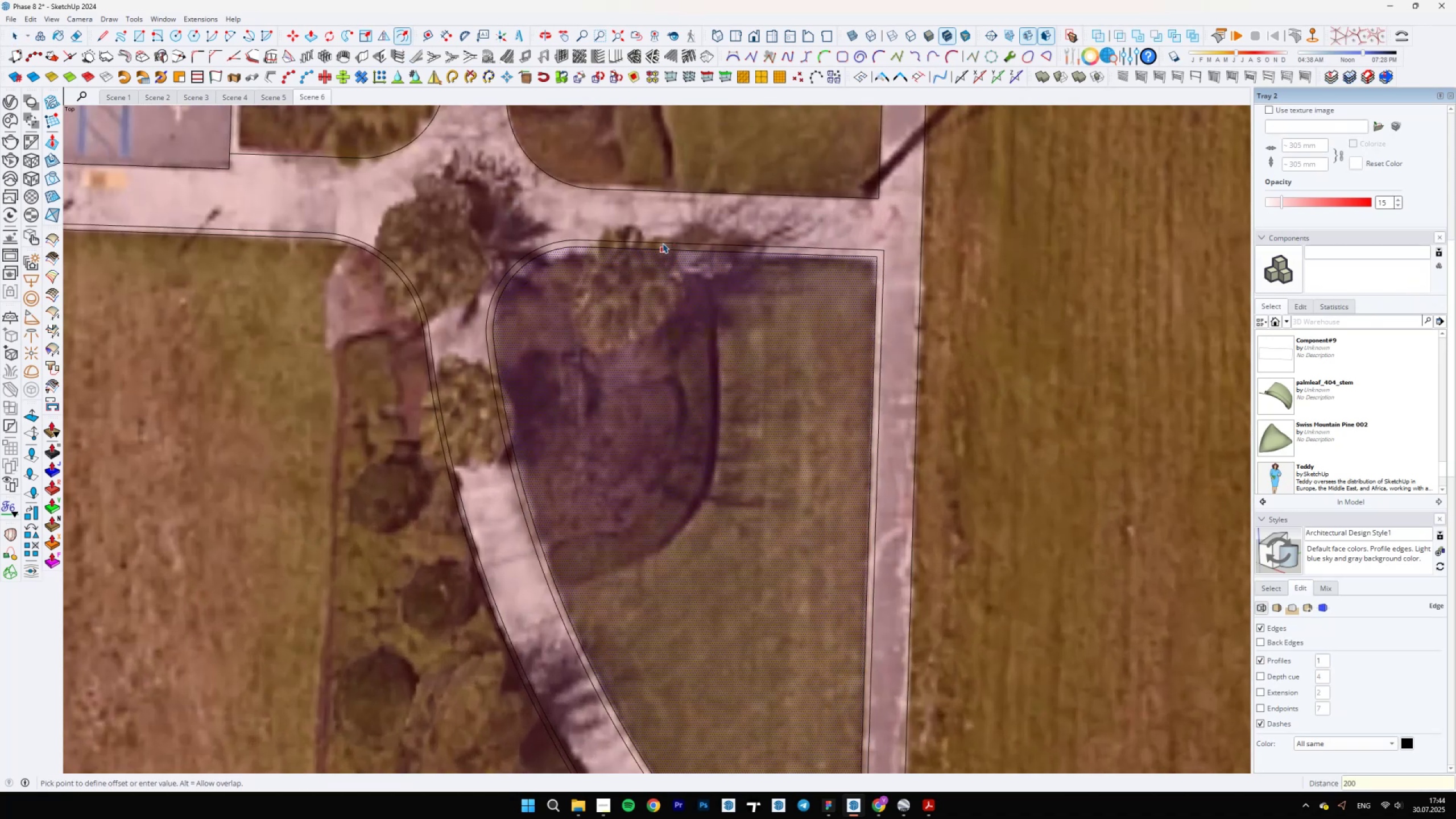 
key(Enter)
 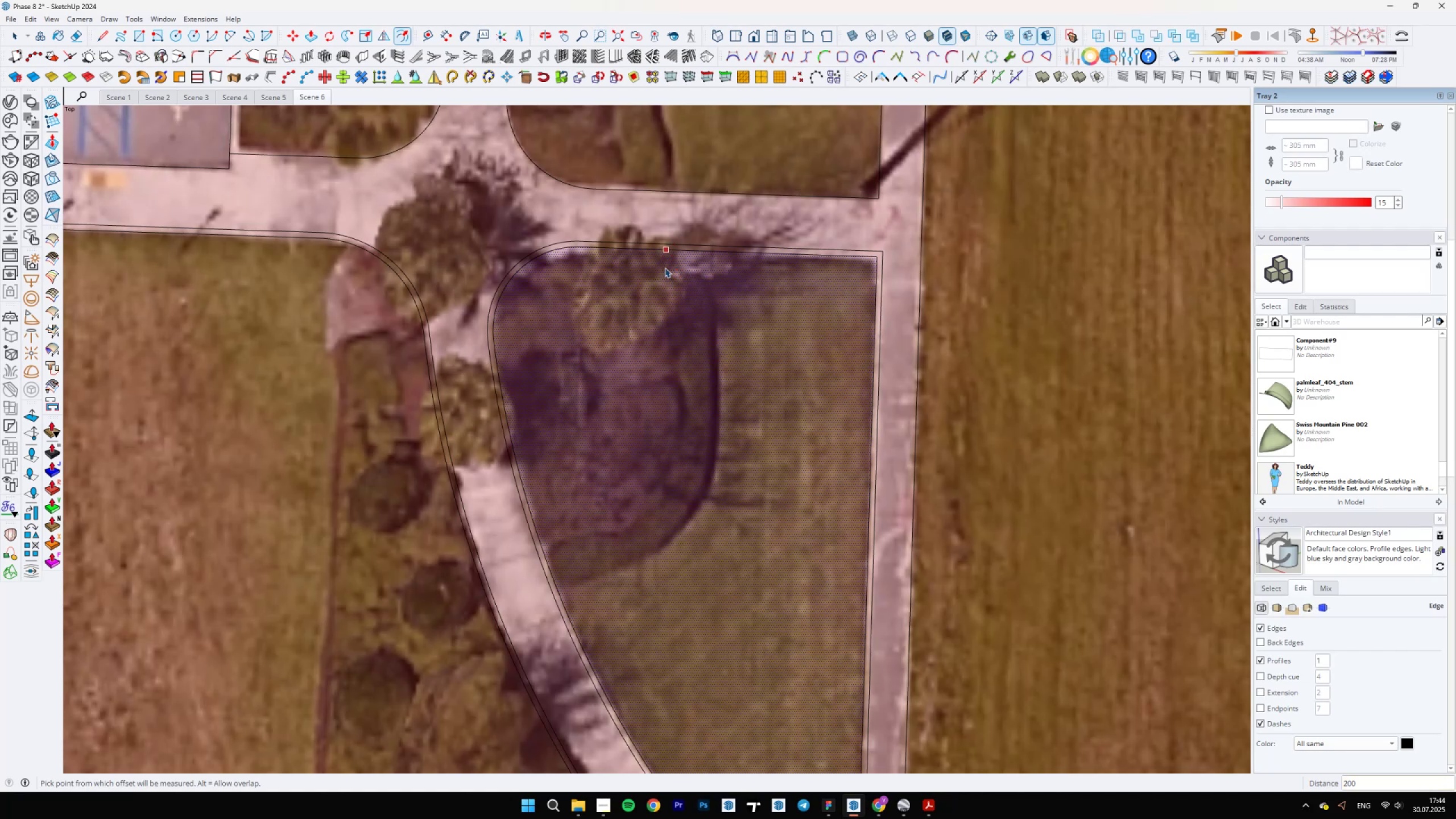 
wait(13.49)
 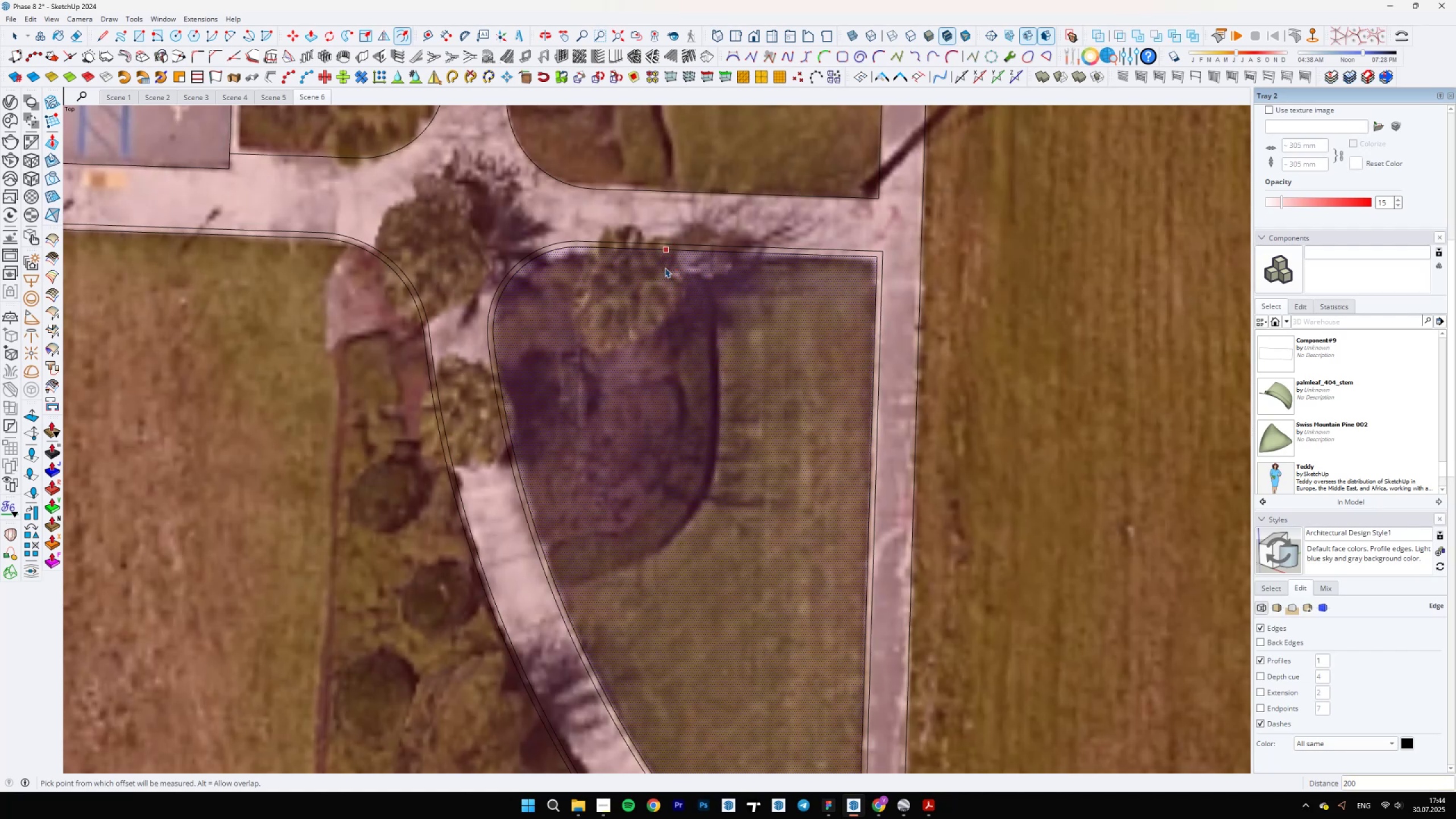 
scroll: coordinate [655, 278], scroll_direction: down, amount: 4.0
 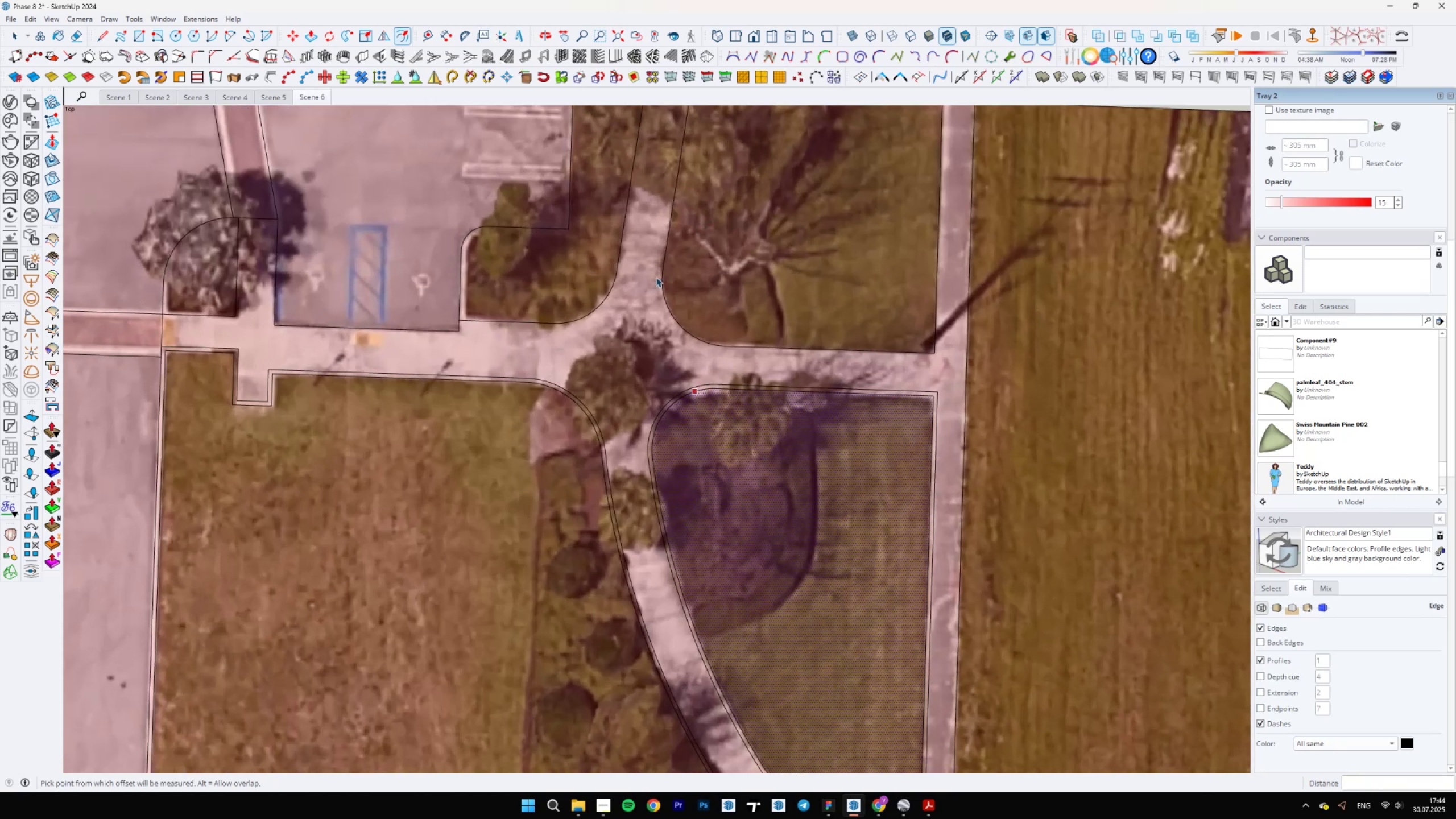 
key(Escape)
 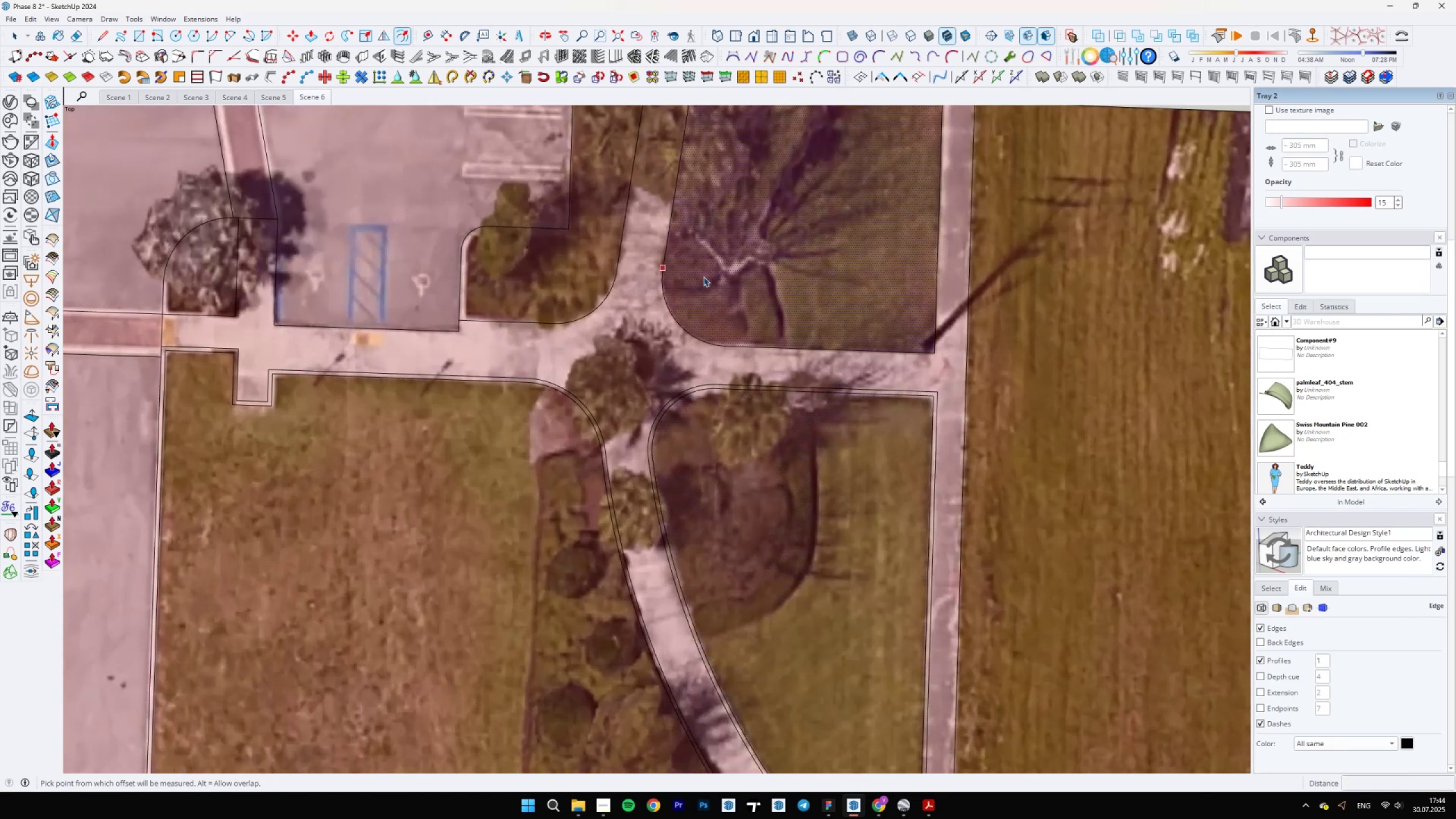 
scroll: coordinate [784, 394], scroll_direction: down, amount: 5.0
 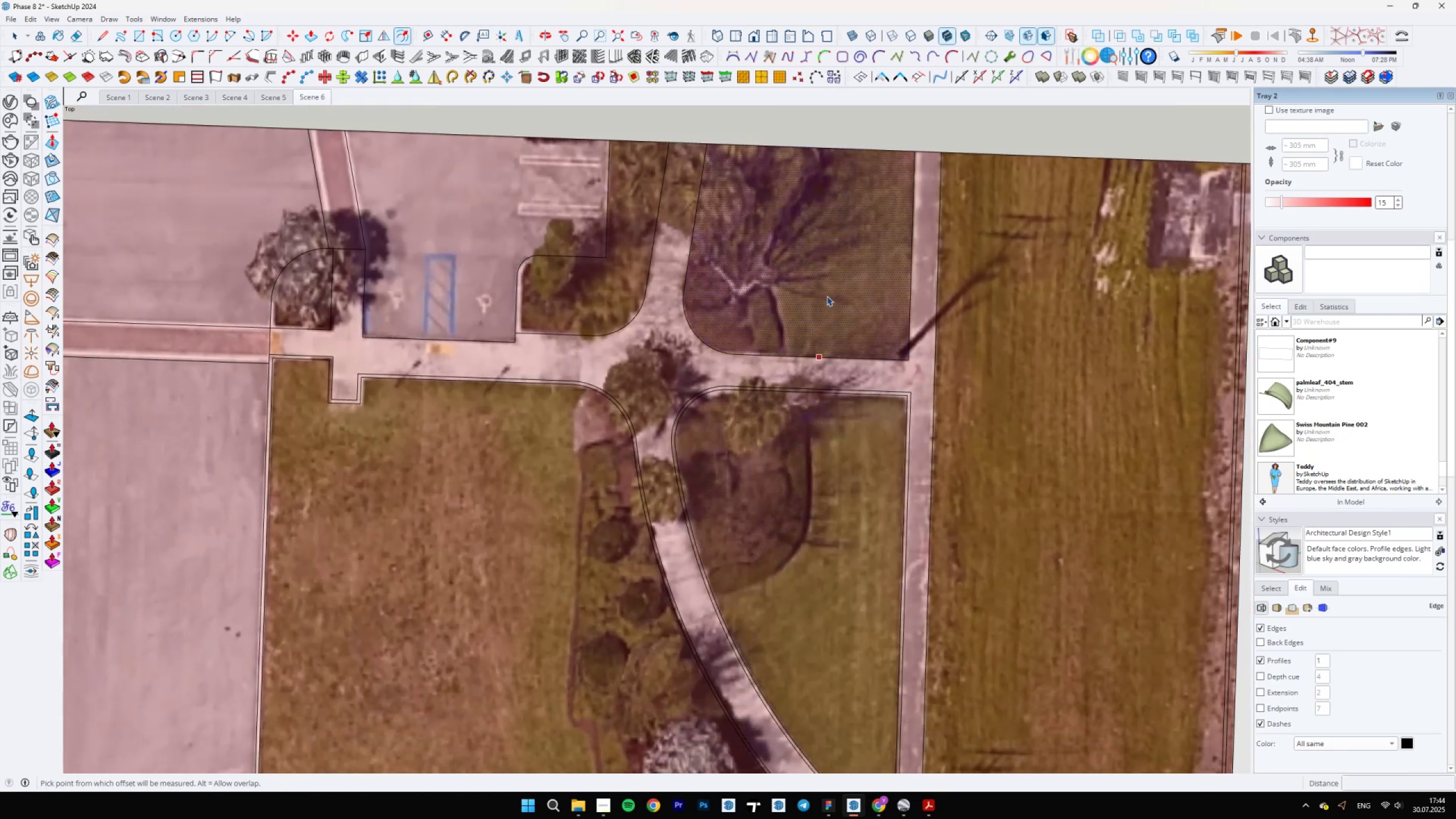 
scroll: coordinate [744, 303], scroll_direction: up, amount: 5.0
 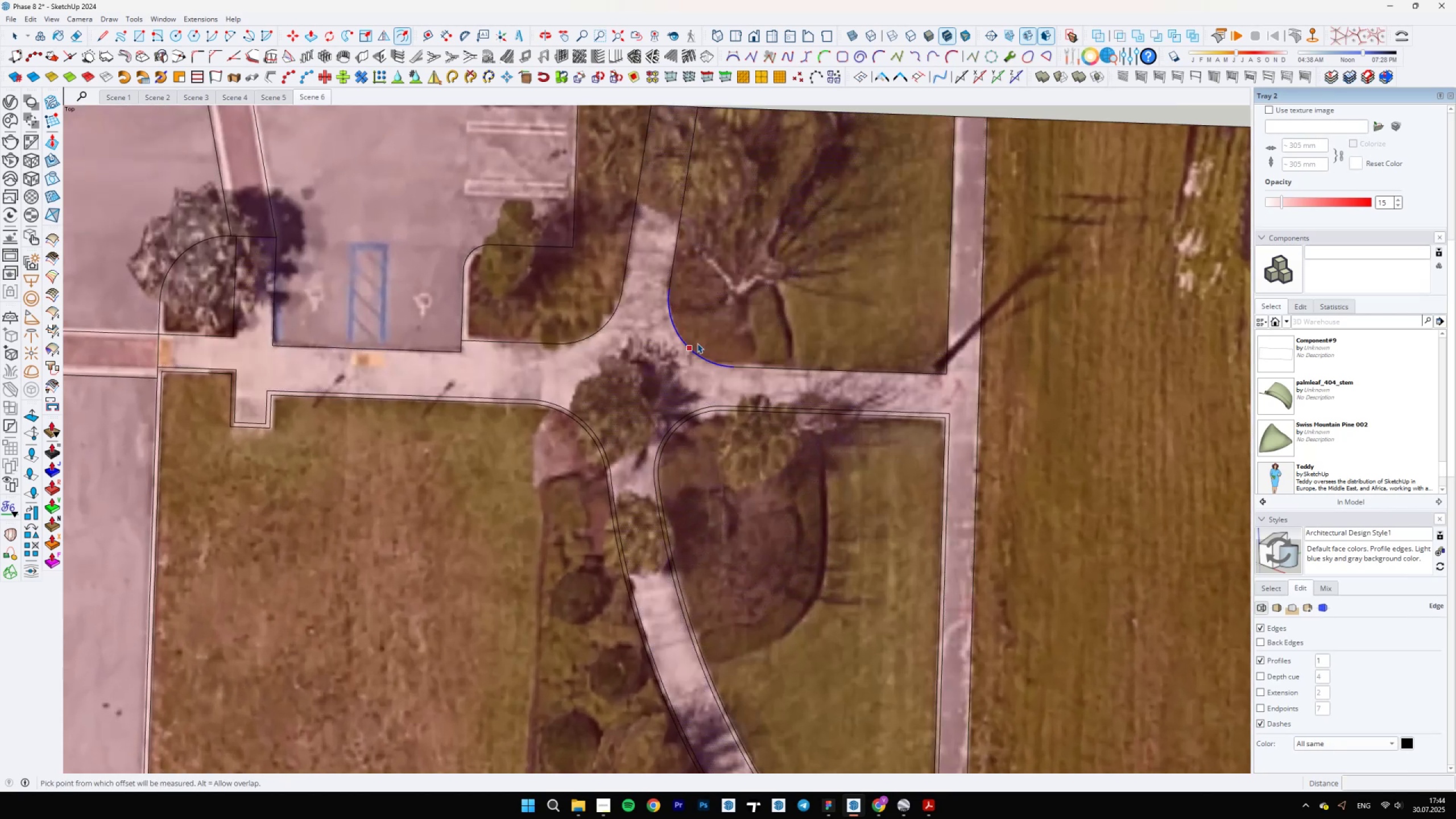 
left_click([700, 342])
 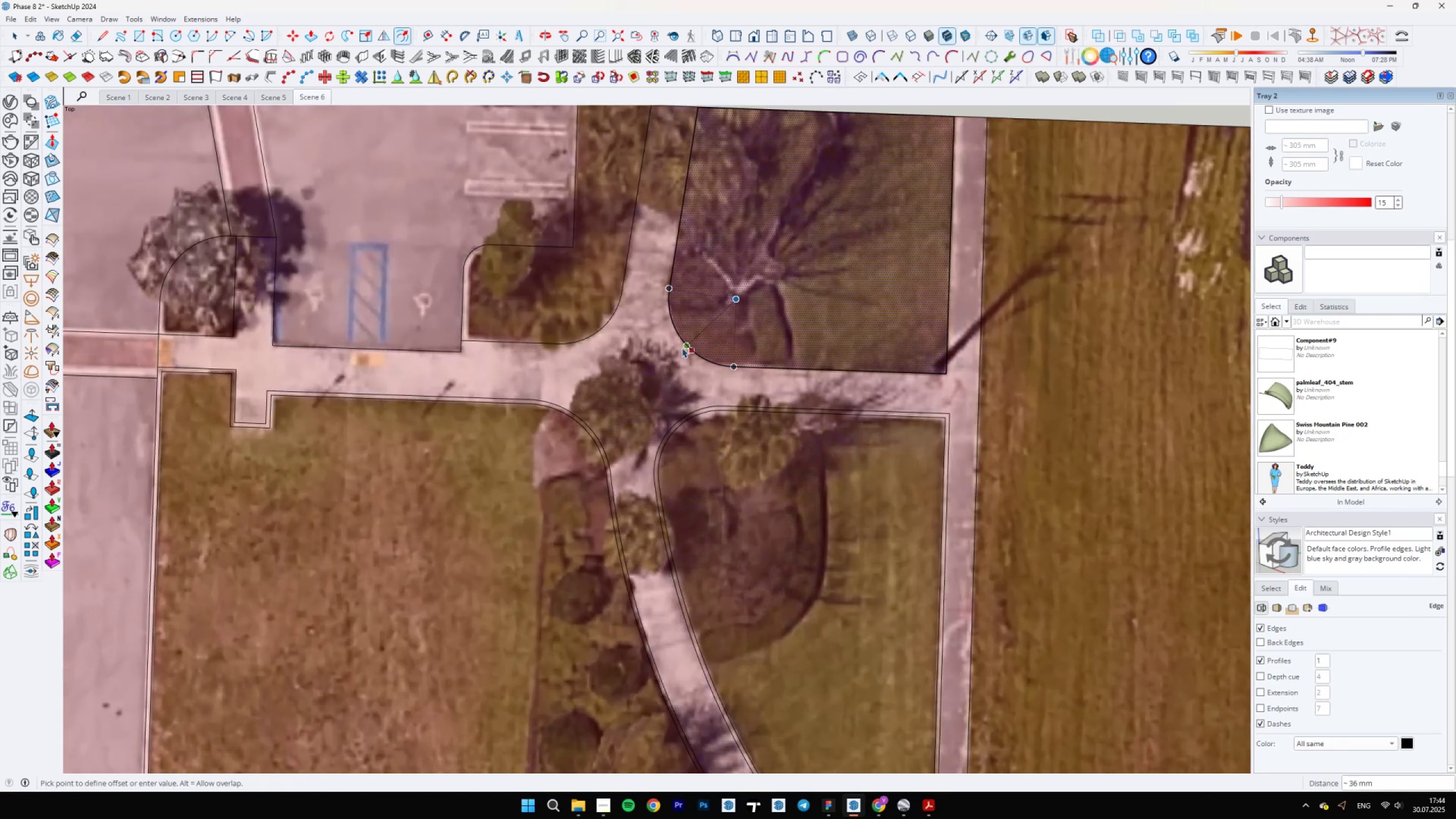 
type(200)
 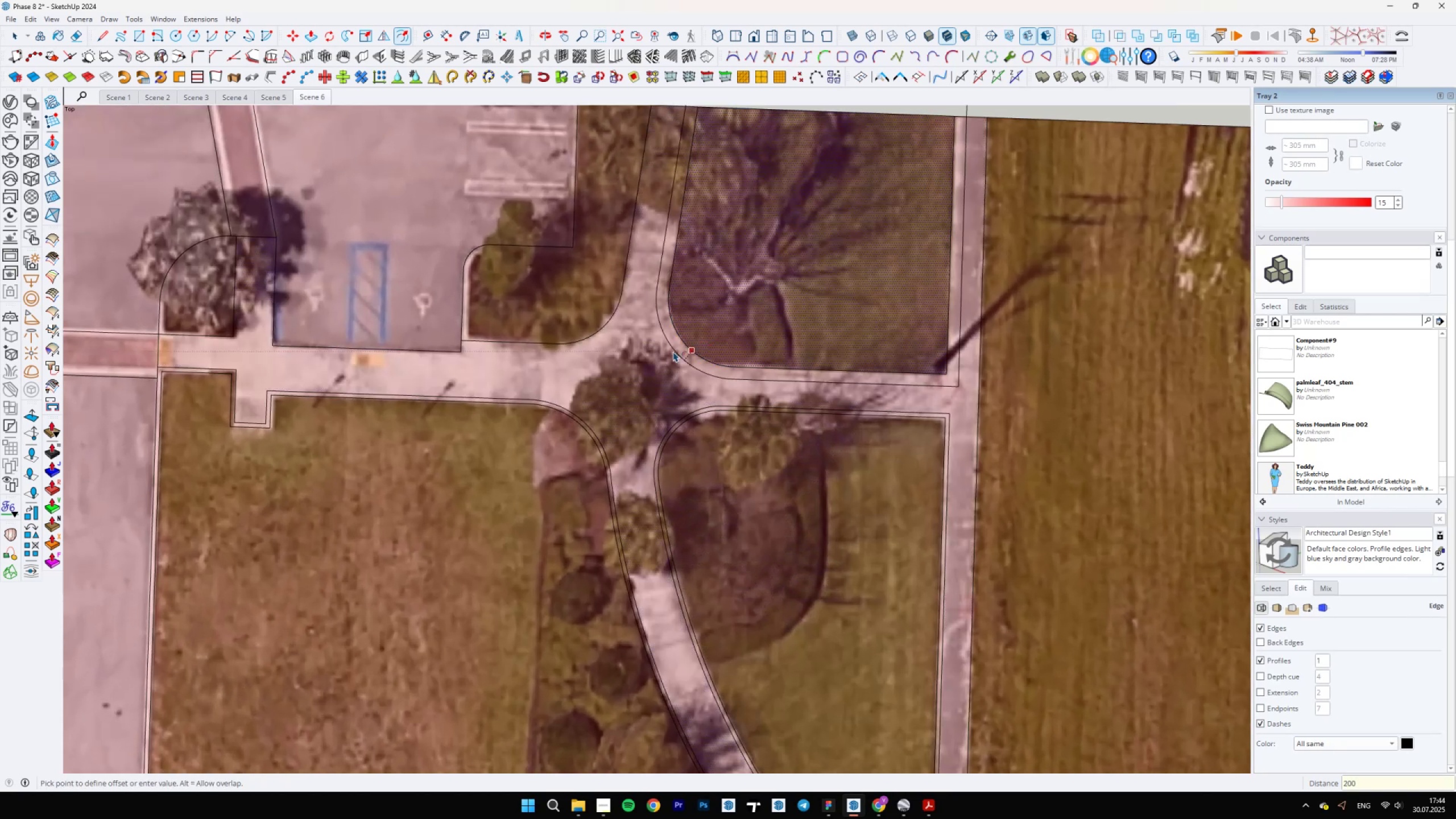 
key(Enter)
 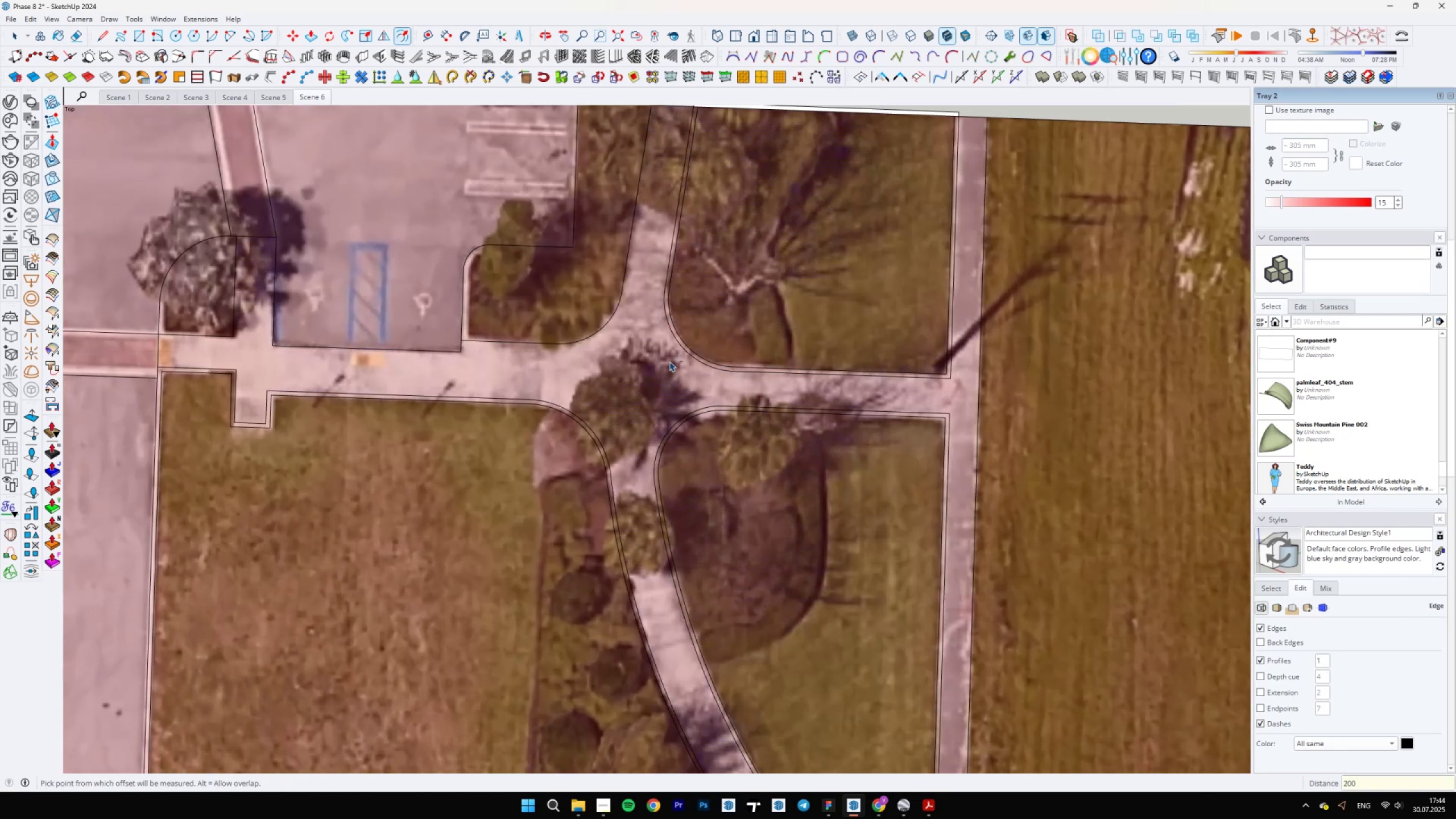 
scroll: coordinate [923, 191], scroll_direction: up, amount: 8.0
 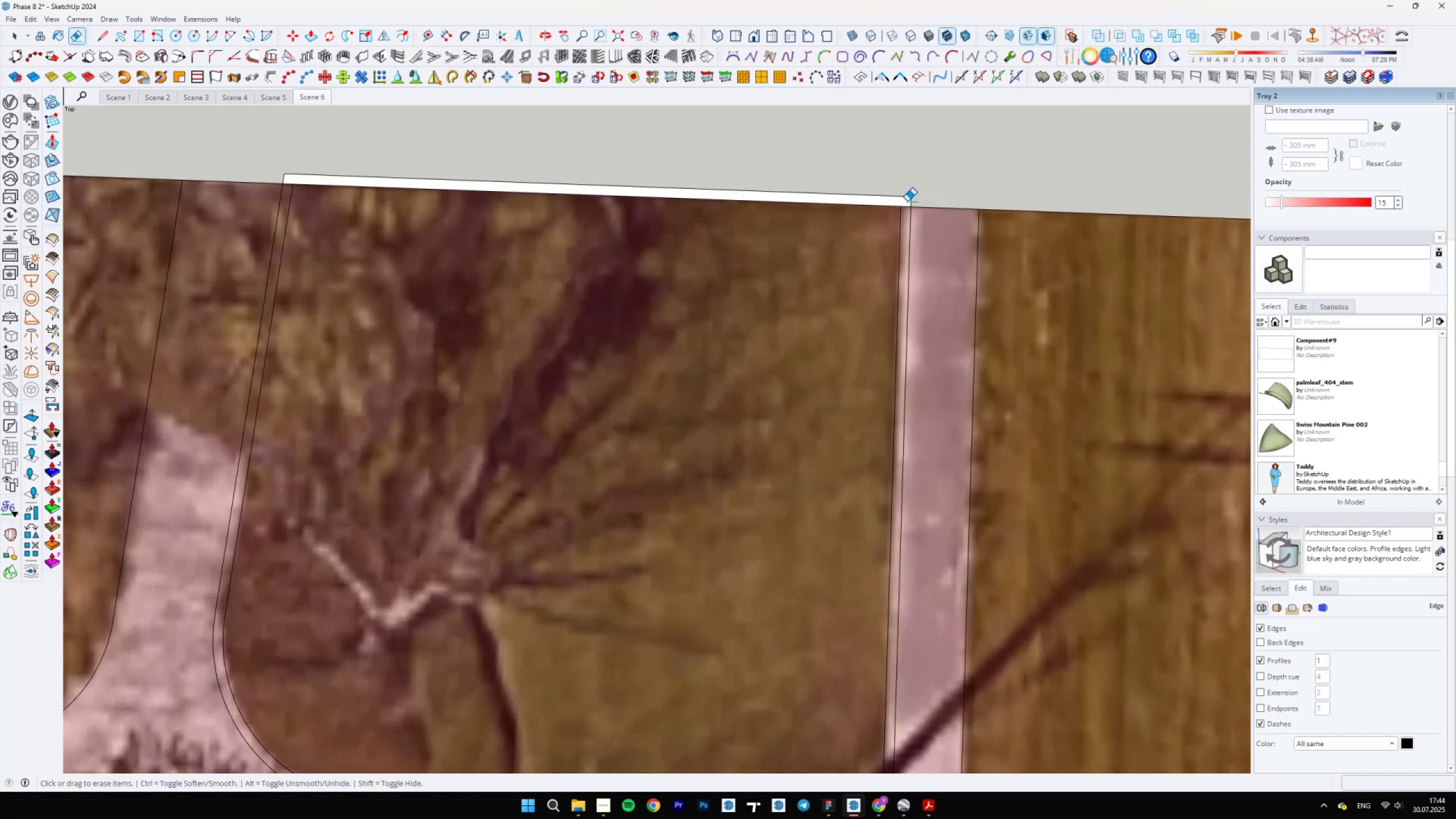 
key(E)
 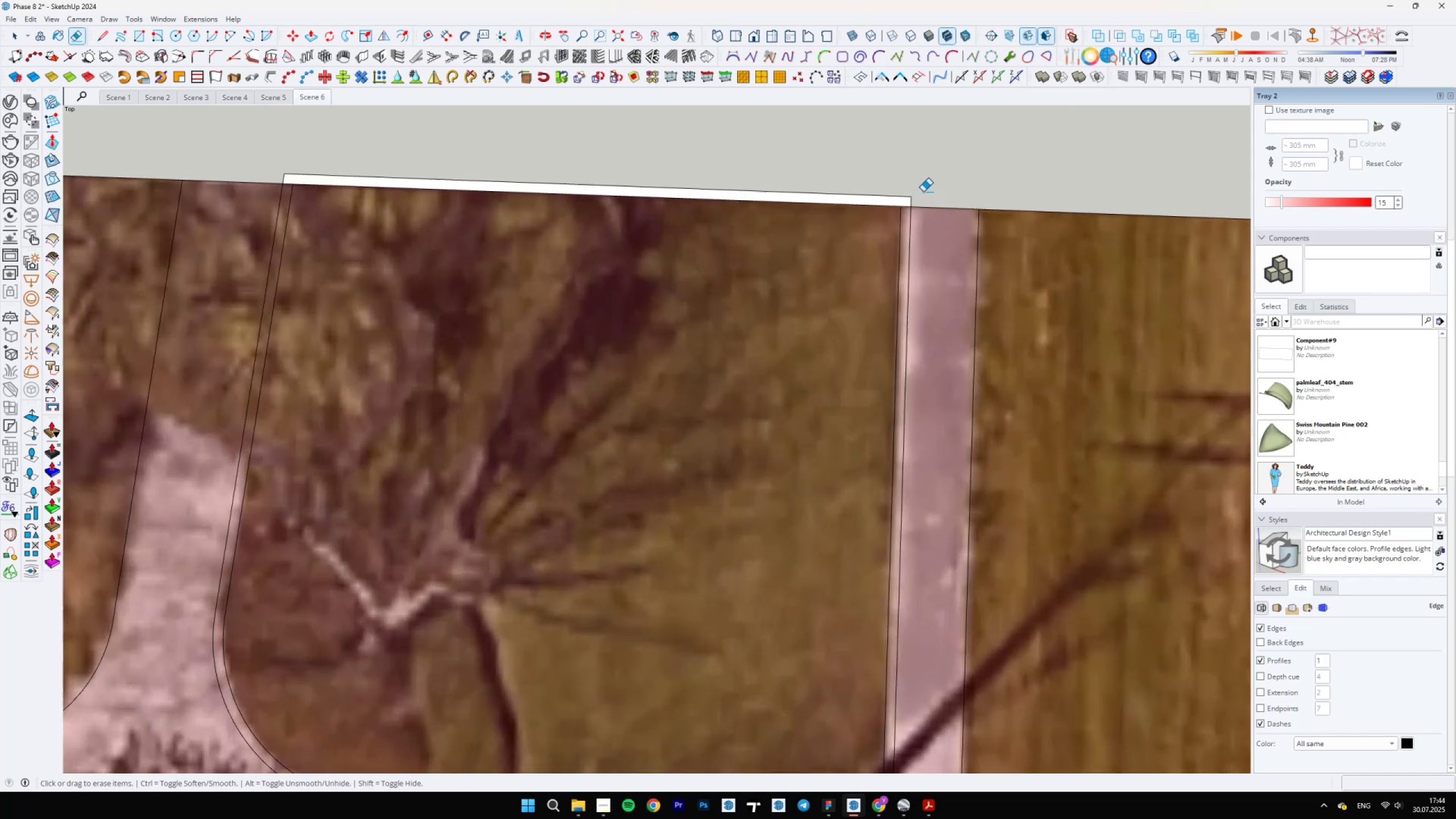 
left_click_drag(start_coordinate=[915, 200], to_coordinate=[905, 196])
 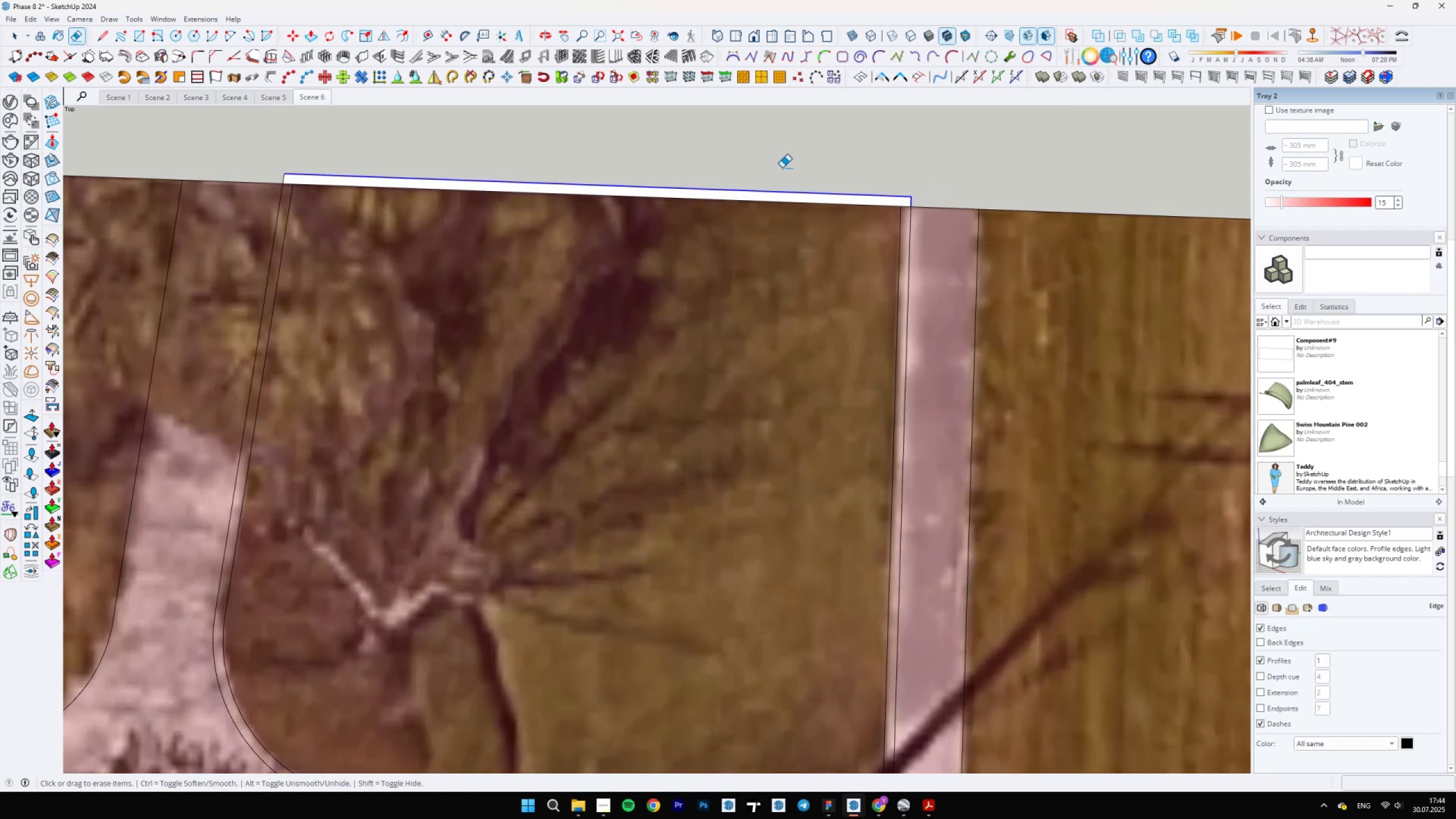 
left_click_drag(start_coordinate=[293, 166], to_coordinate=[285, 173])
 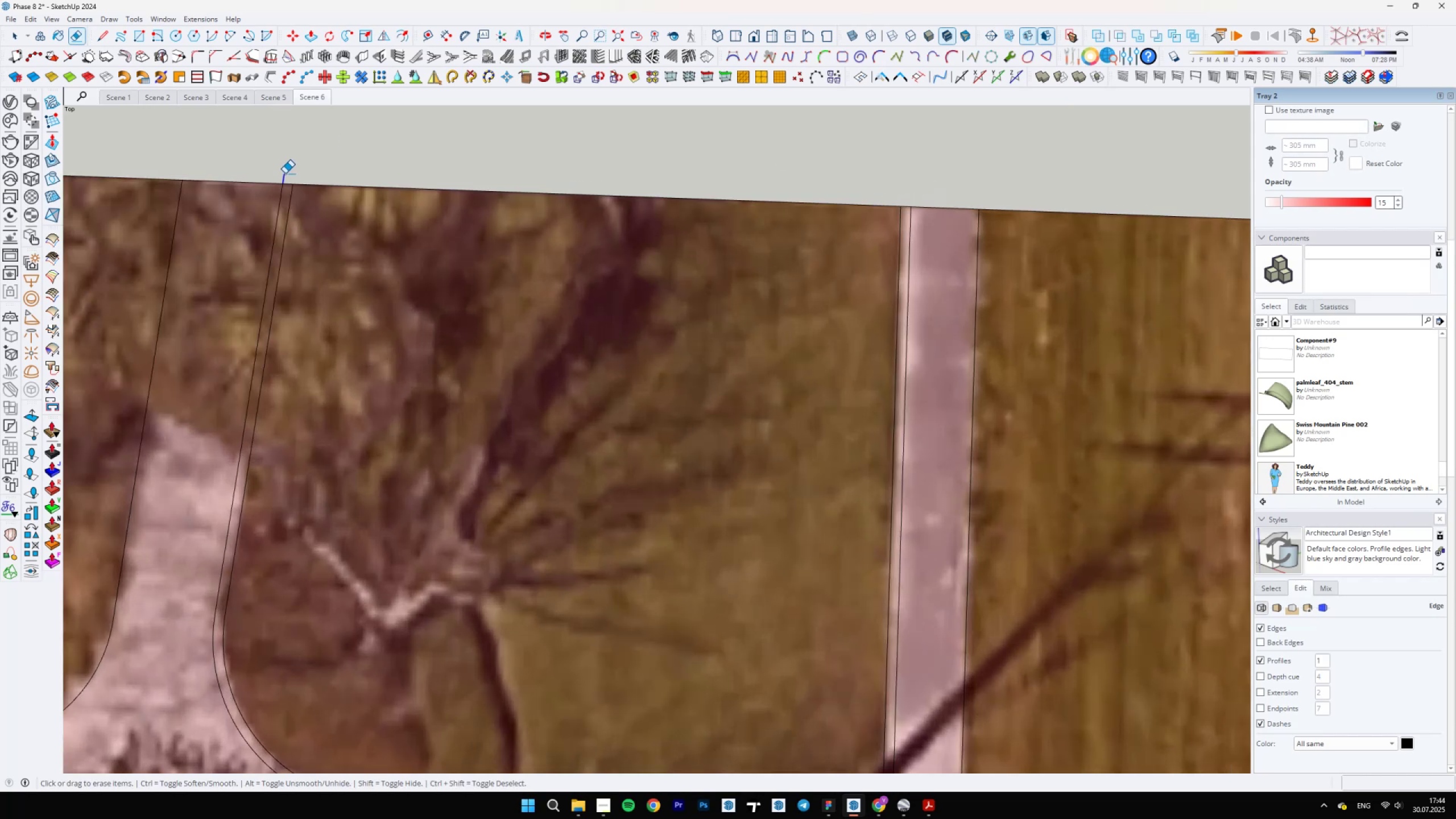 
key(Space)
 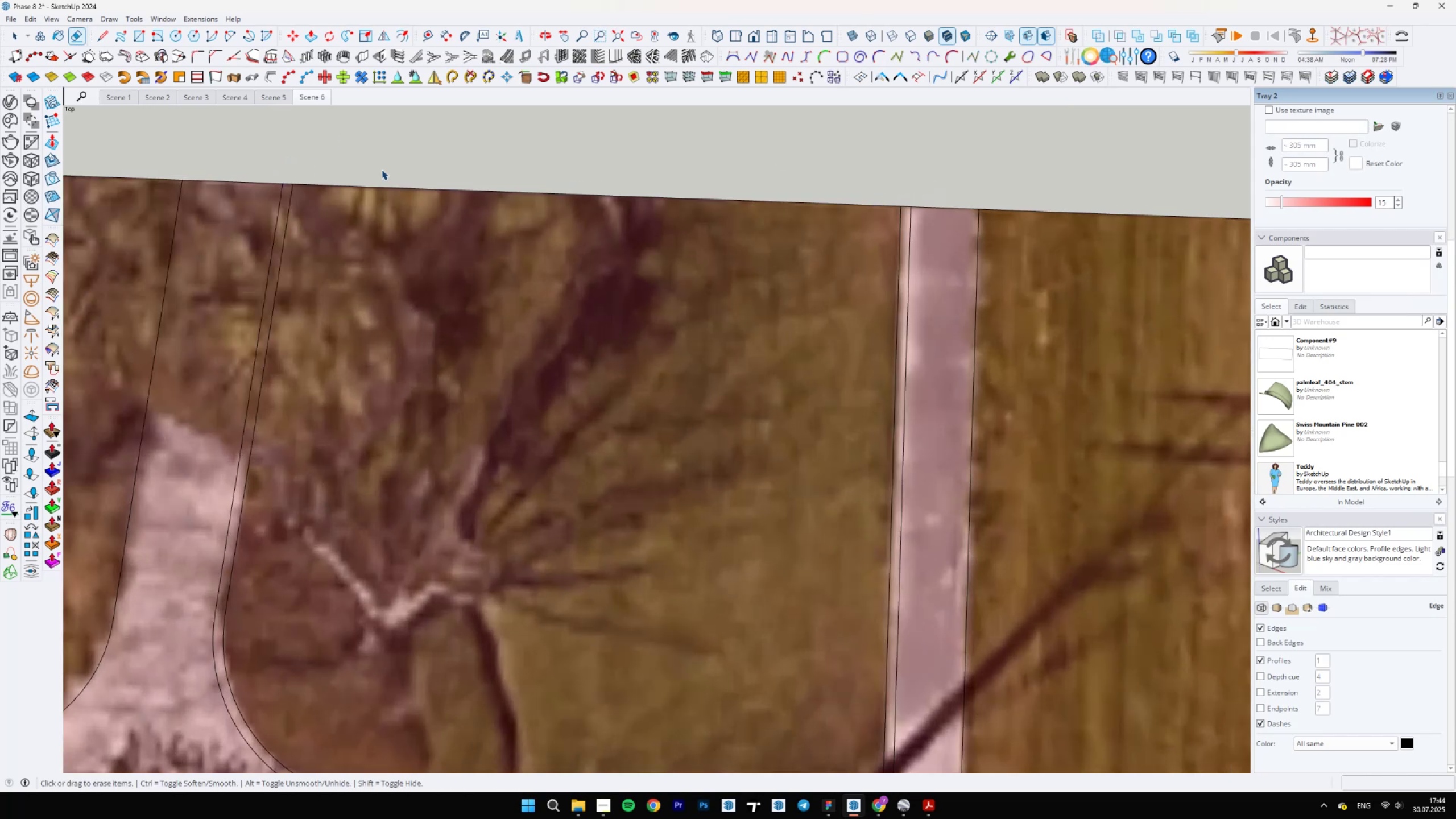 
scroll: coordinate [682, 322], scroll_direction: down, amount: 20.0
 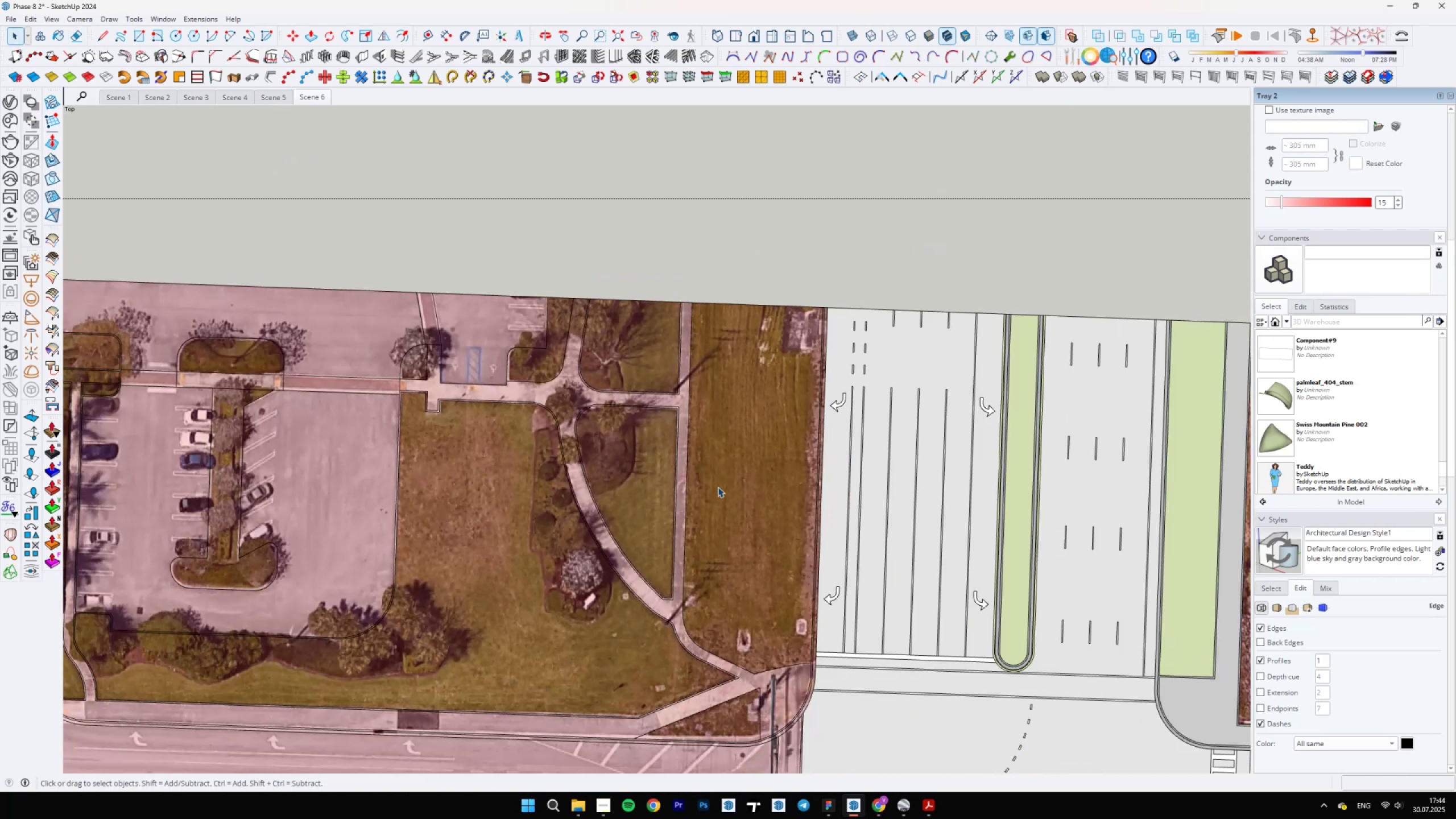 
scroll: coordinate [764, 654], scroll_direction: up, amount: 7.0
 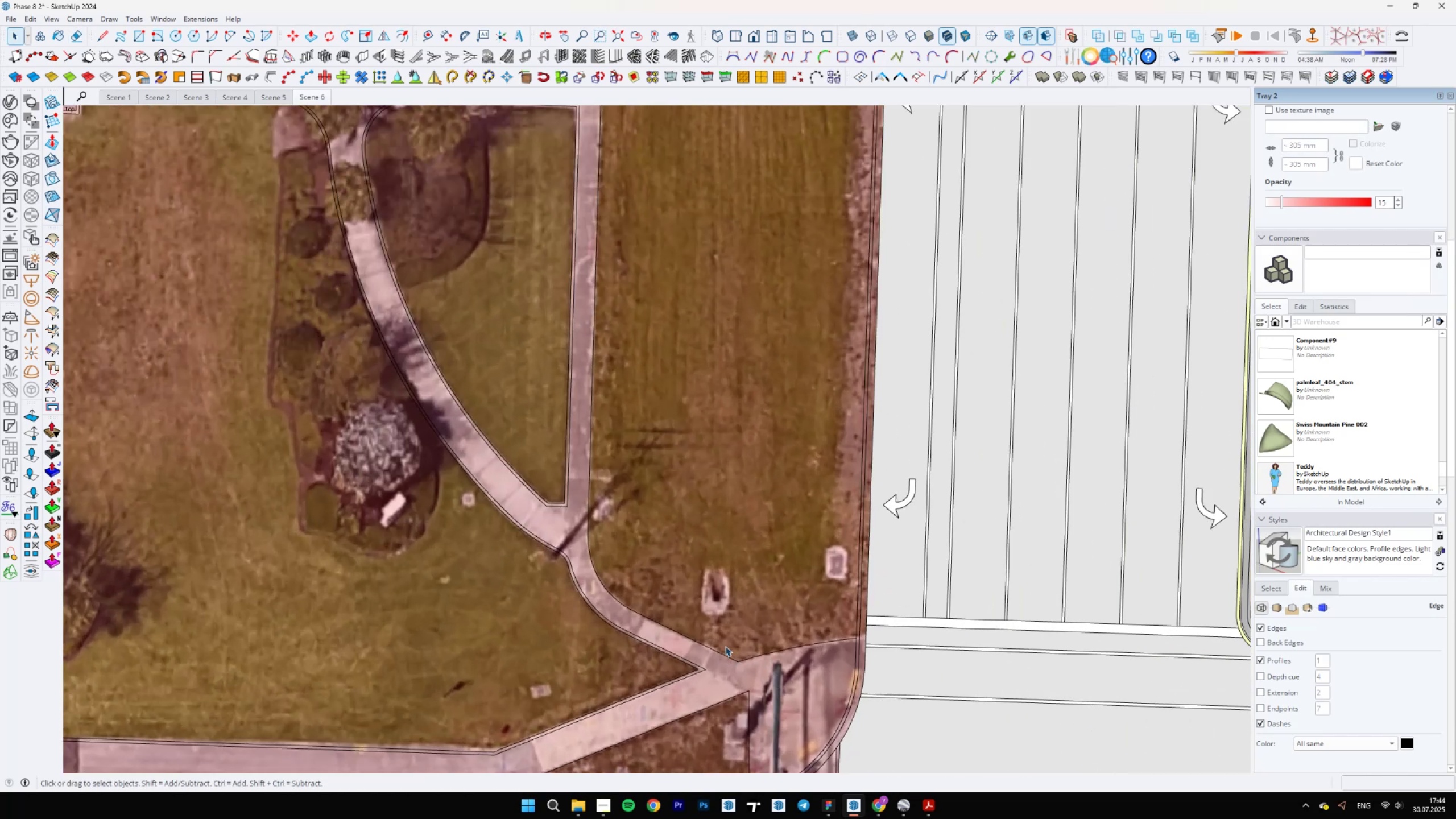 
scroll: coordinate [724, 612], scroll_direction: down, amount: 5.0
 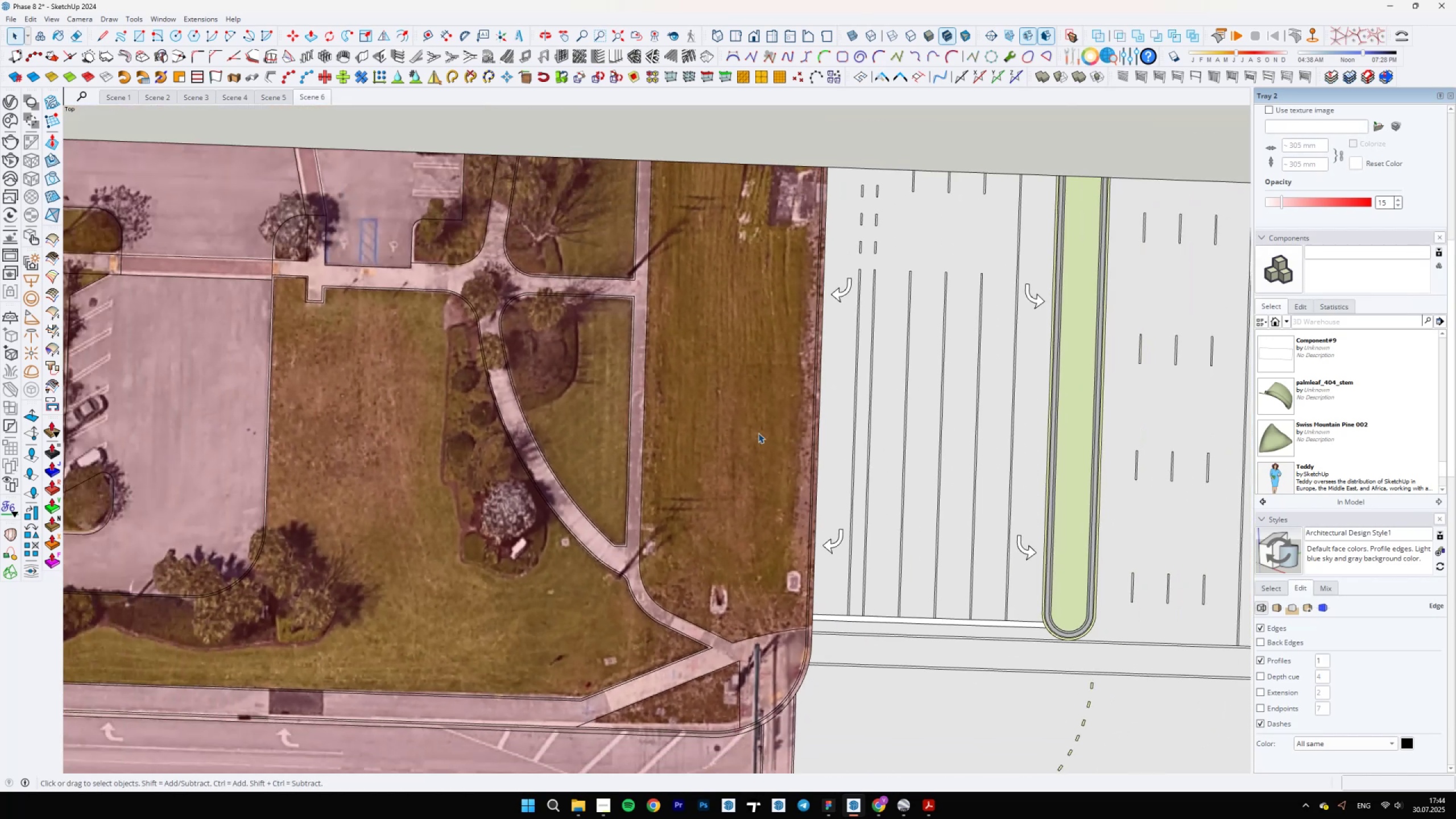 
scroll: coordinate [699, 129], scroll_direction: up, amount: 5.0
 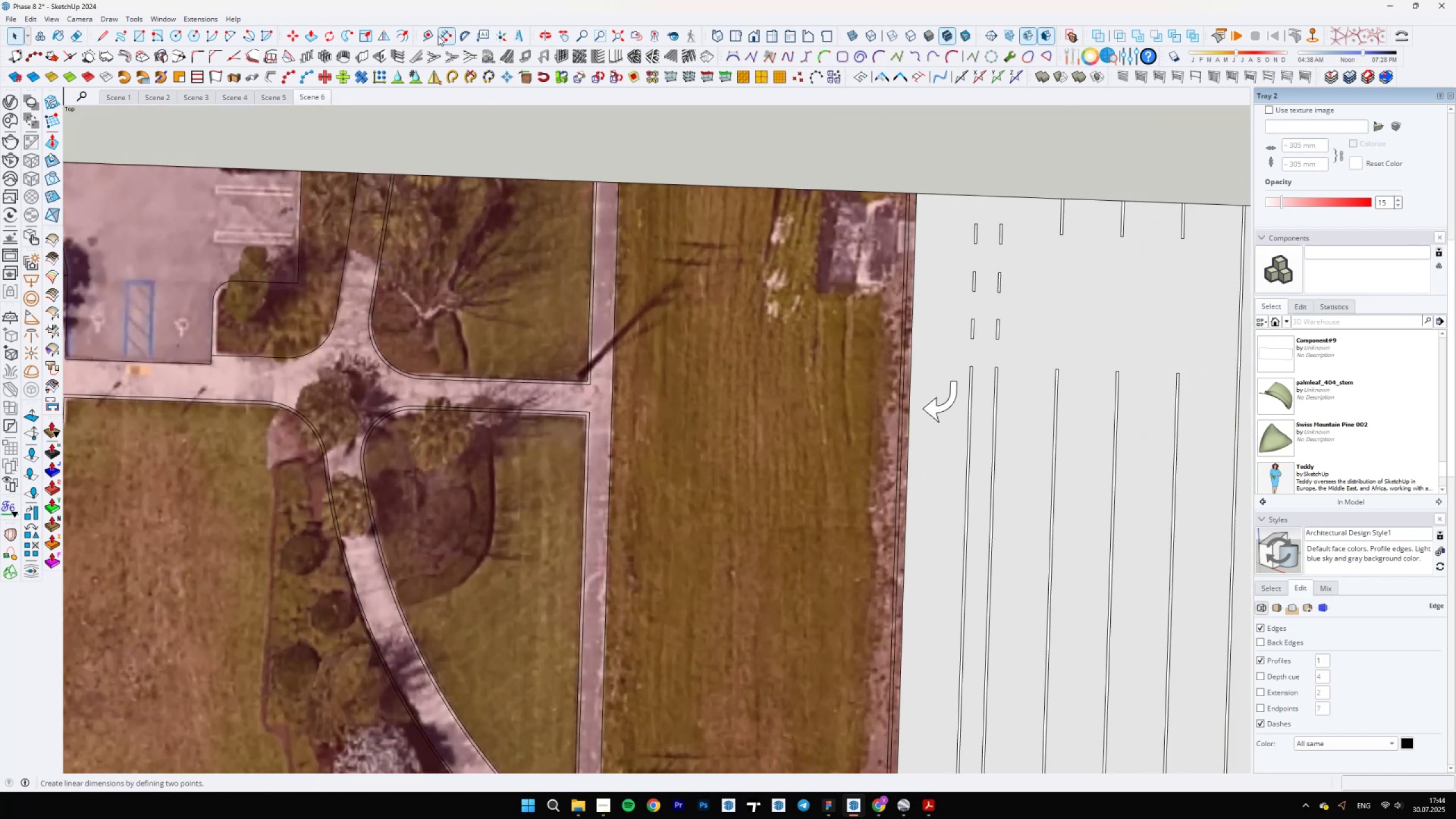 
left_click([406, 36])
 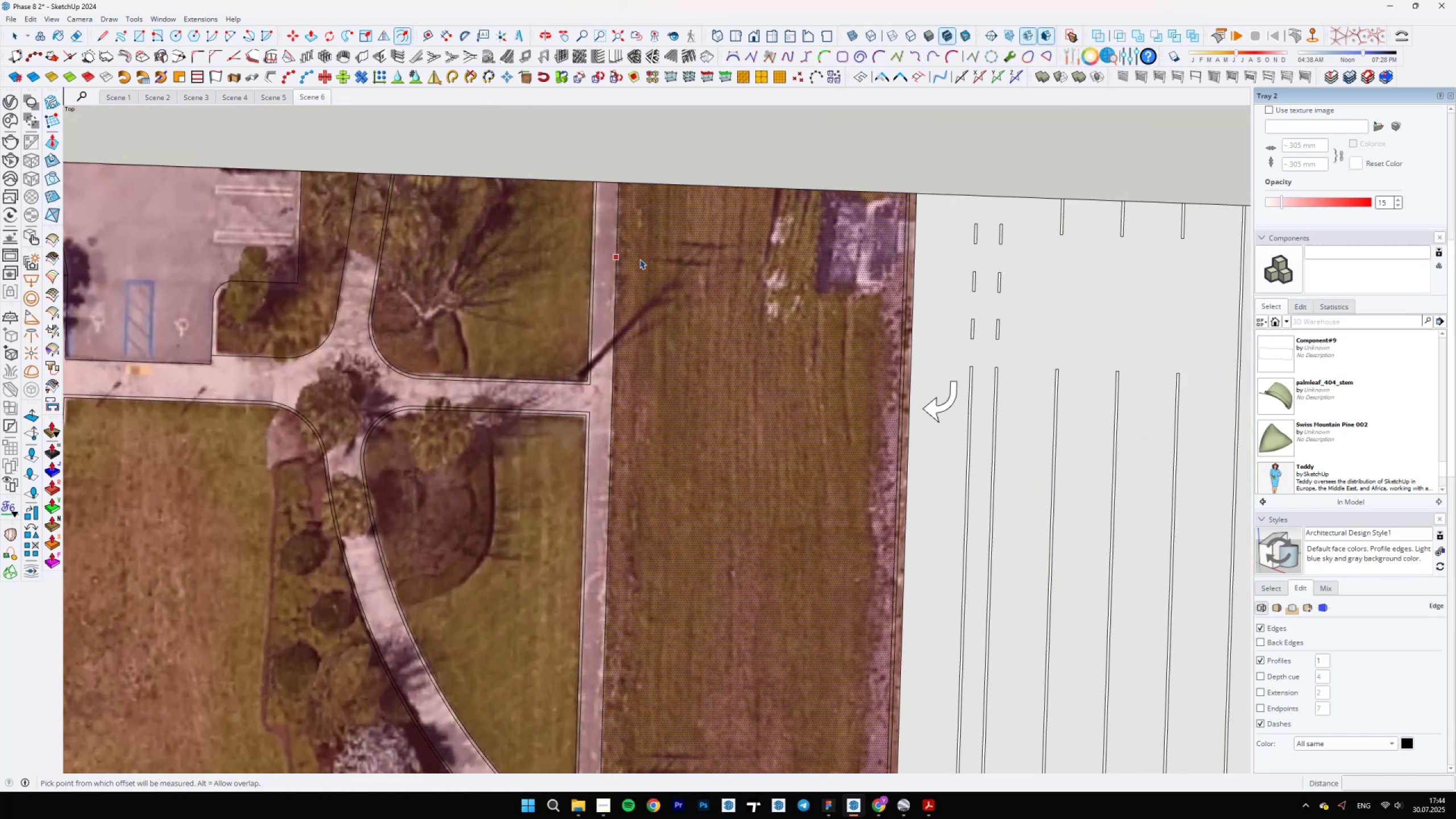 
left_click([640, 259])
 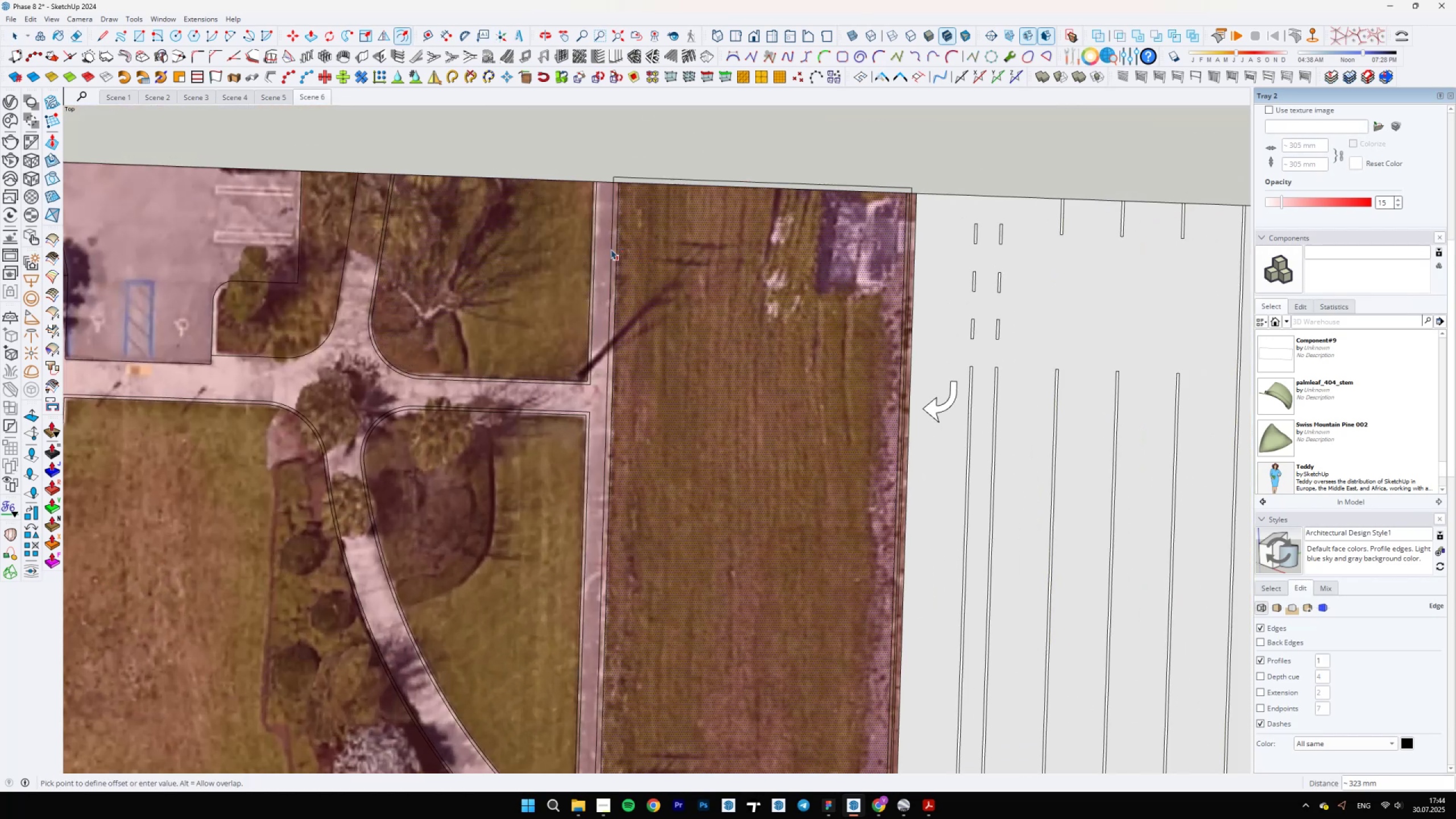 
type(20)
 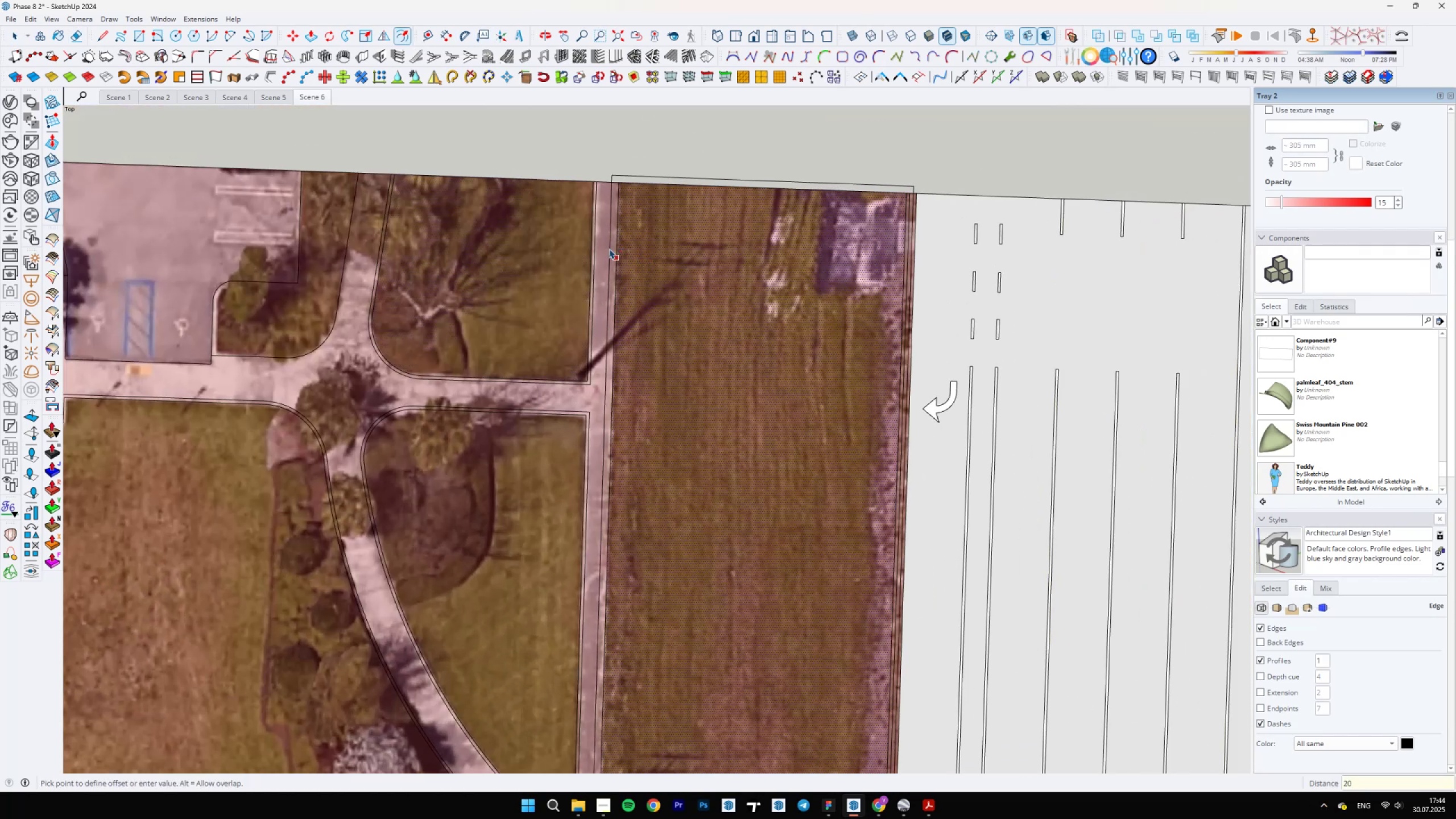 
key(Enter)
 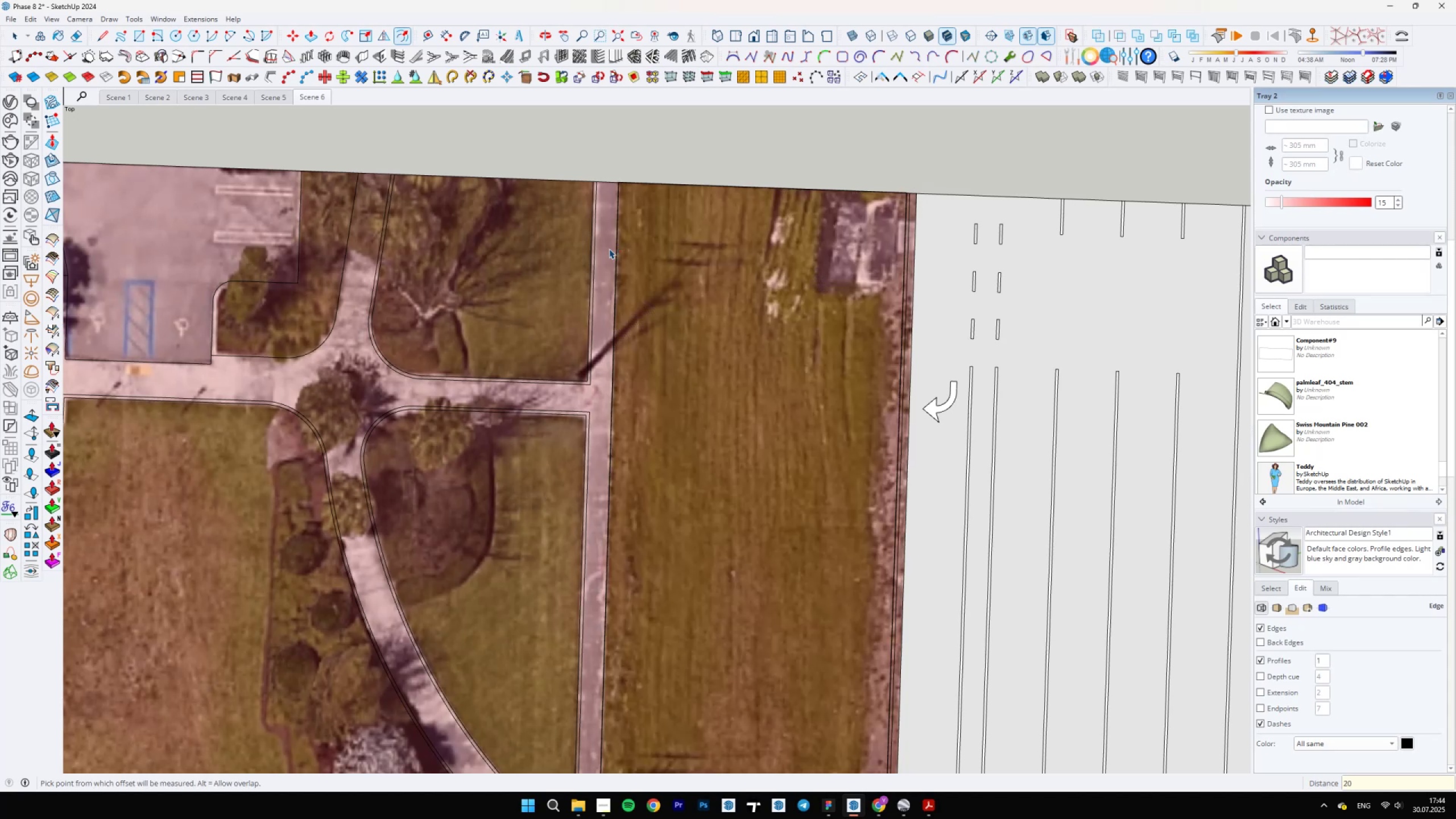 
scroll: coordinate [650, 198], scroll_direction: up, amount: 5.0
 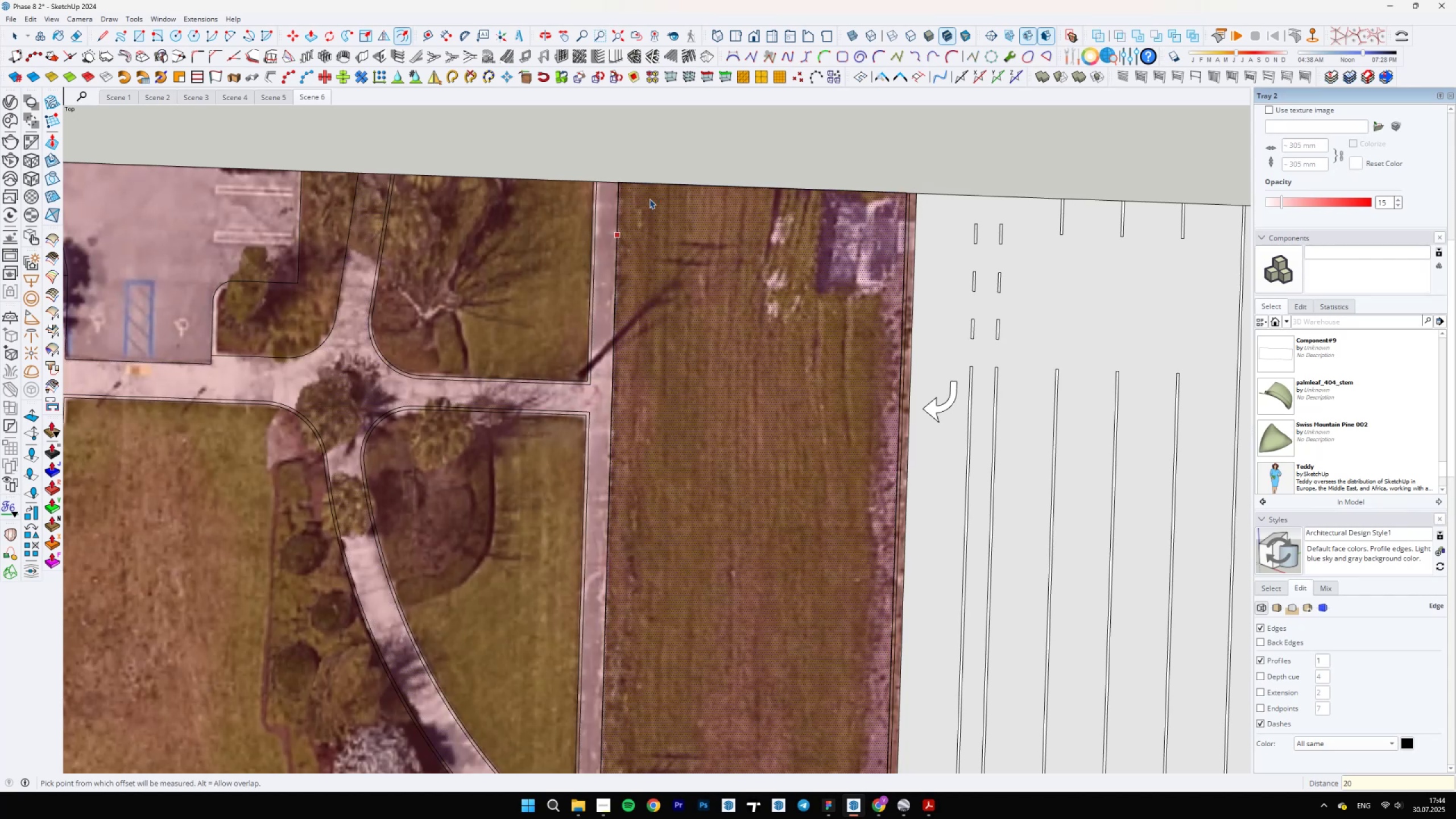 
key(Control+ControlLeft)
 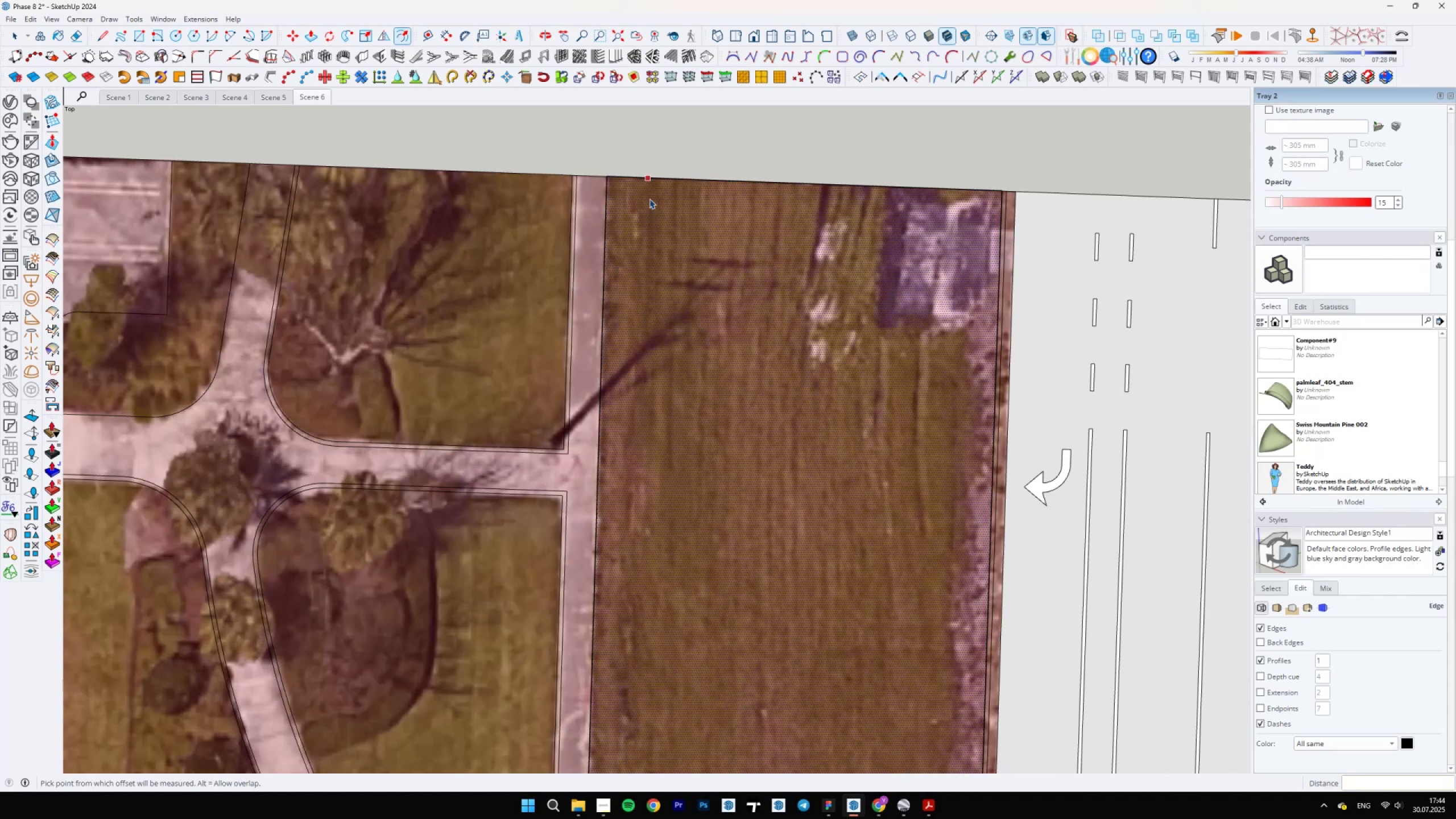 
key(Control+Z)
 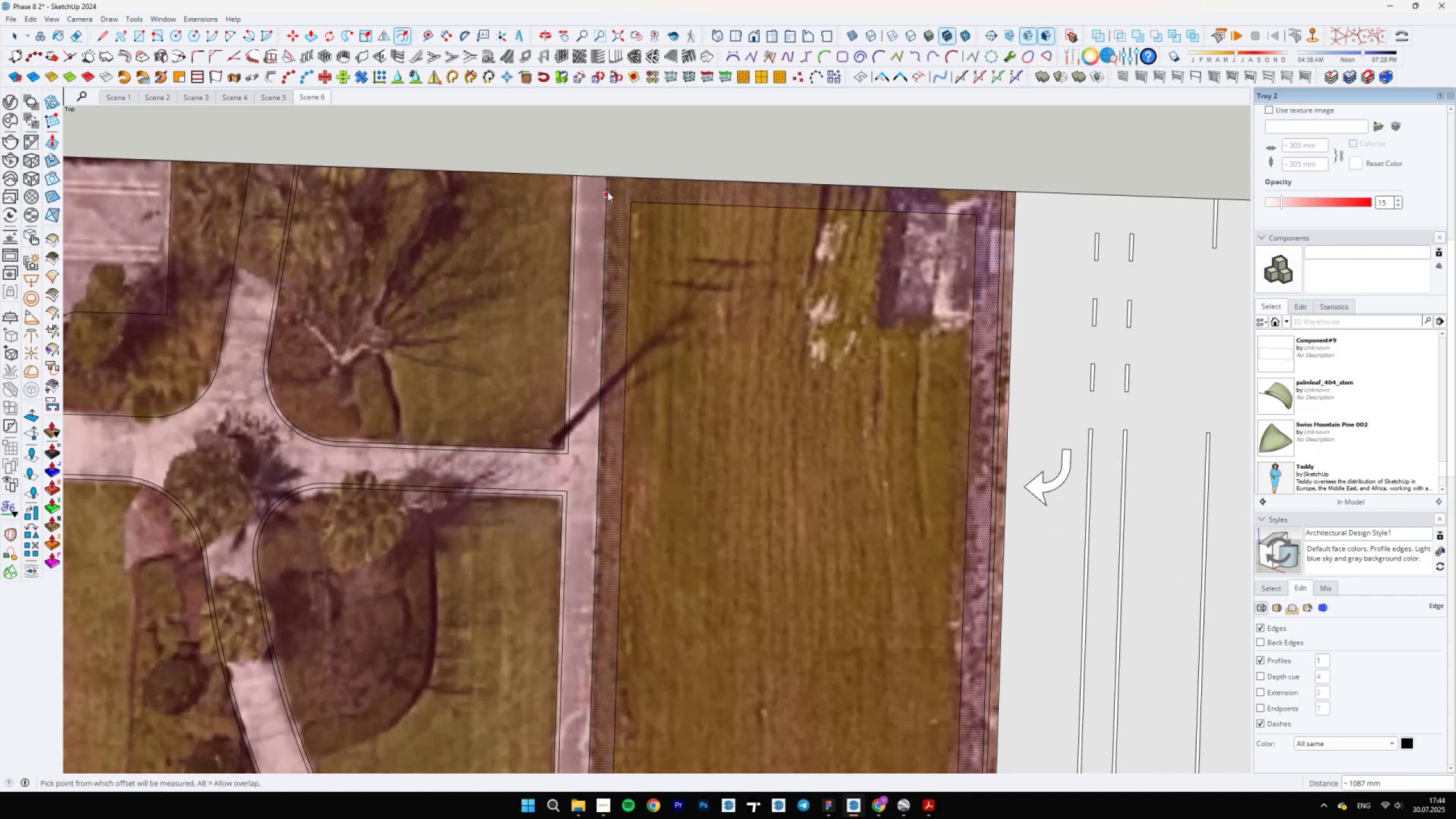 
key(Control+ControlLeft)
 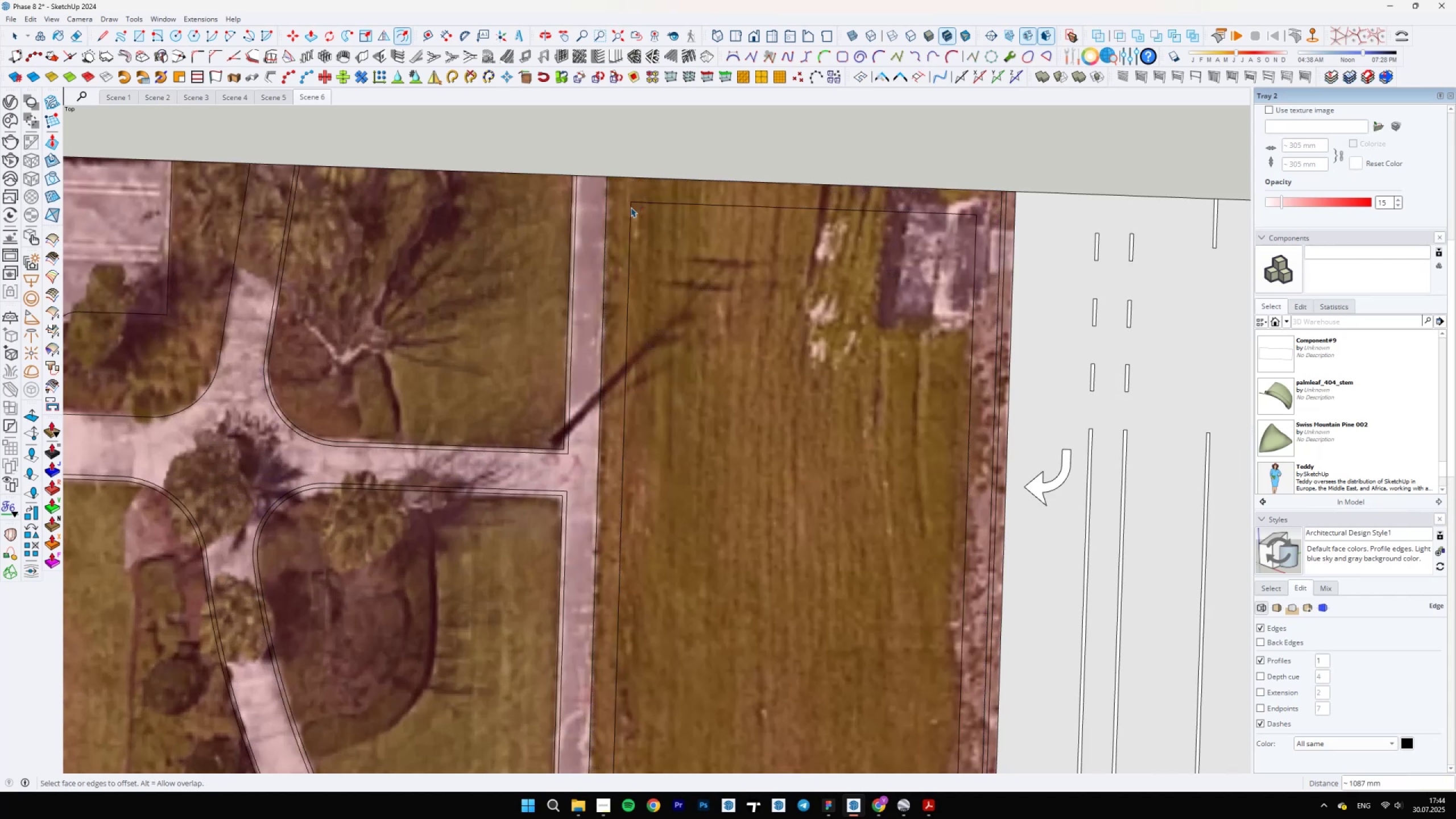 
key(Control+Z)
 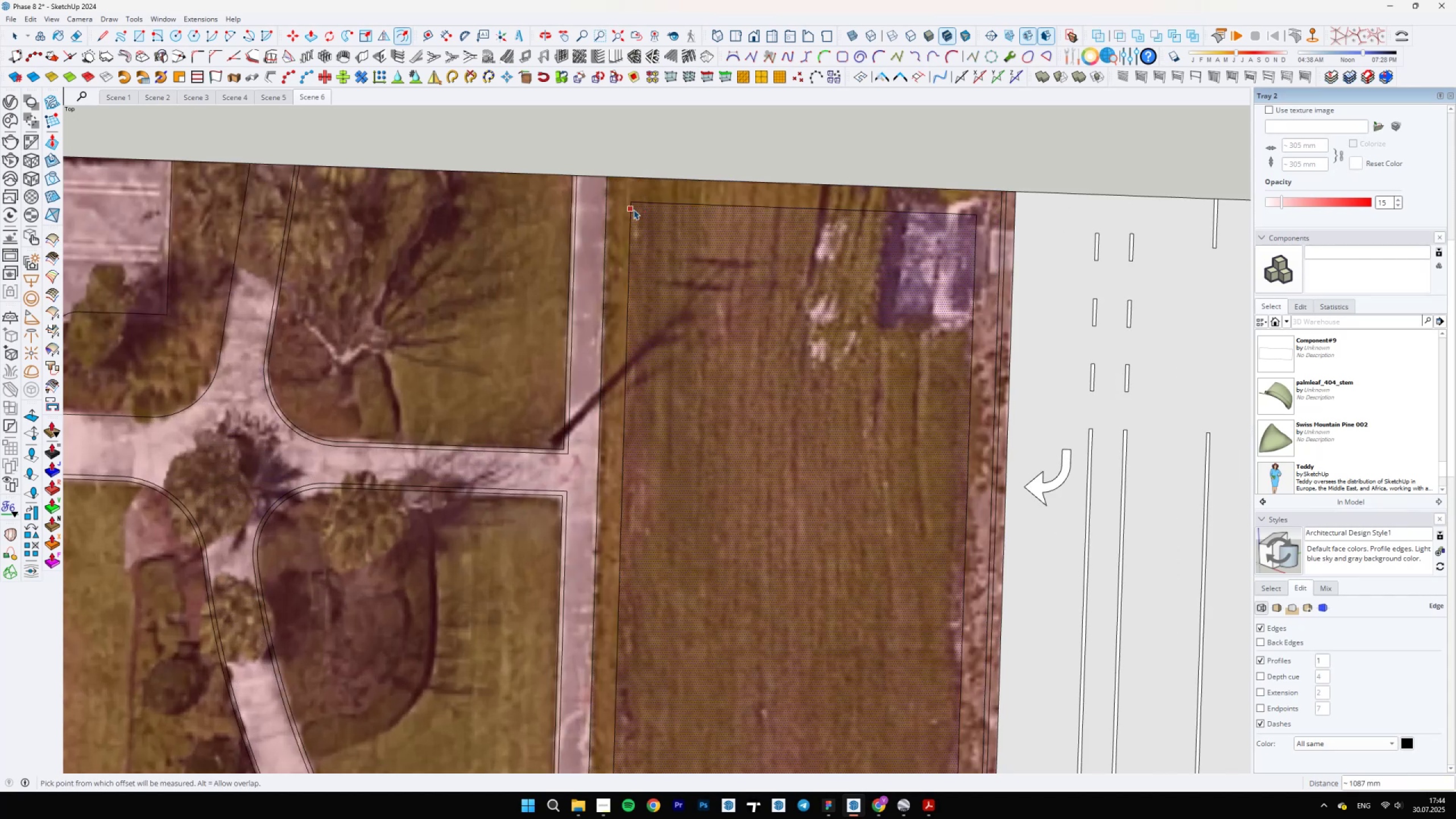 
left_click([634, 209])
 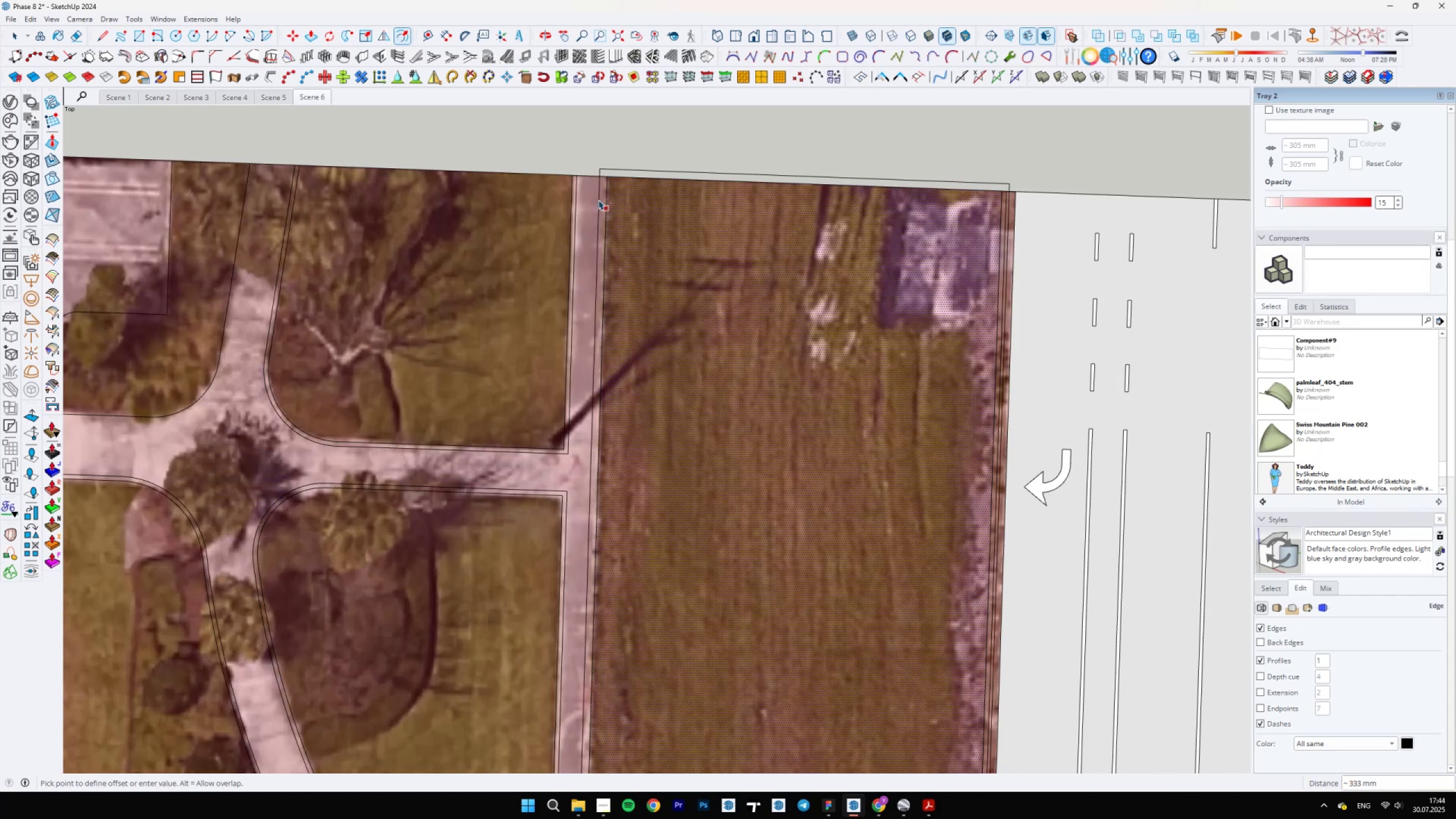 
type(200)
 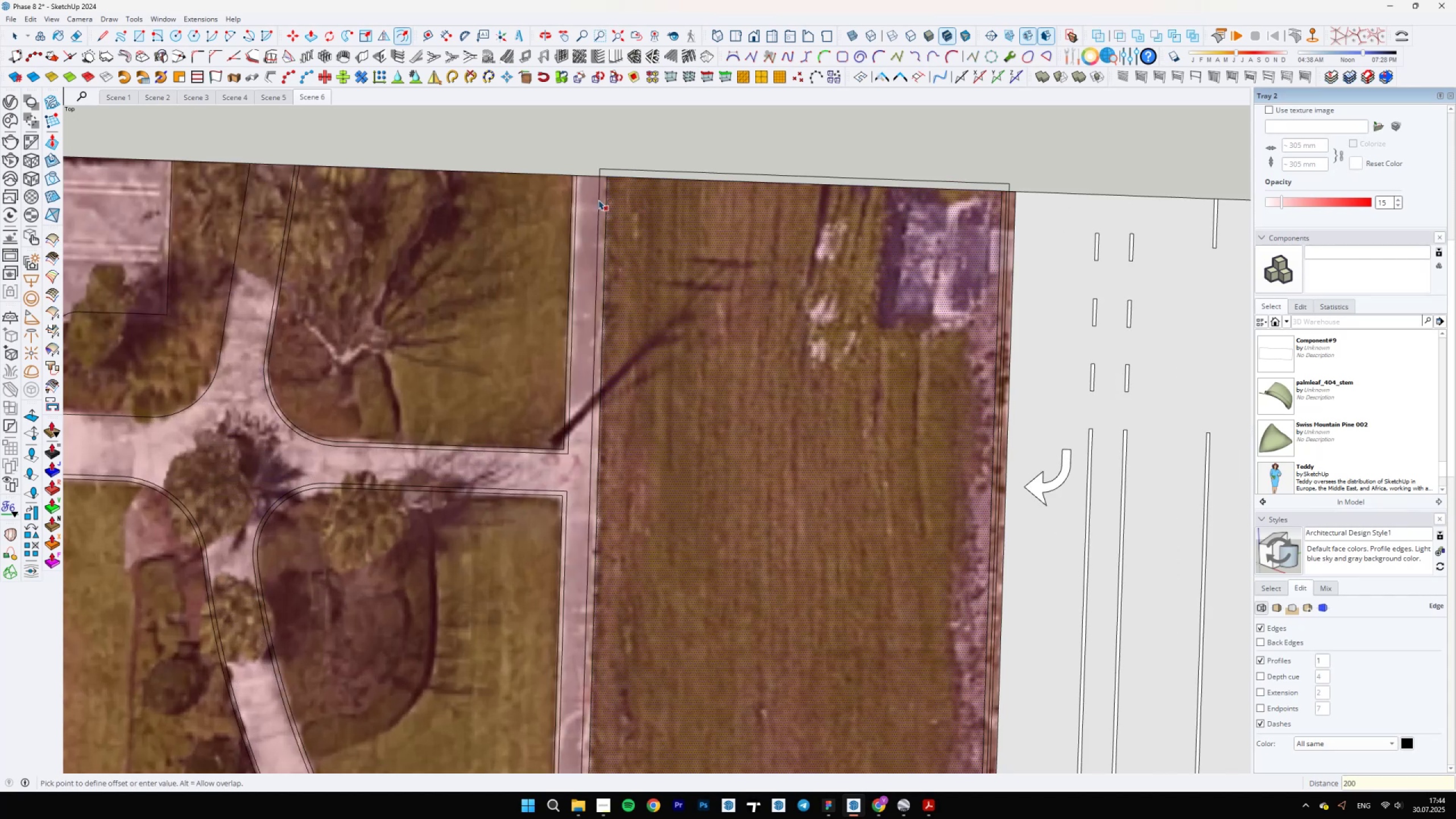 
key(Enter)
 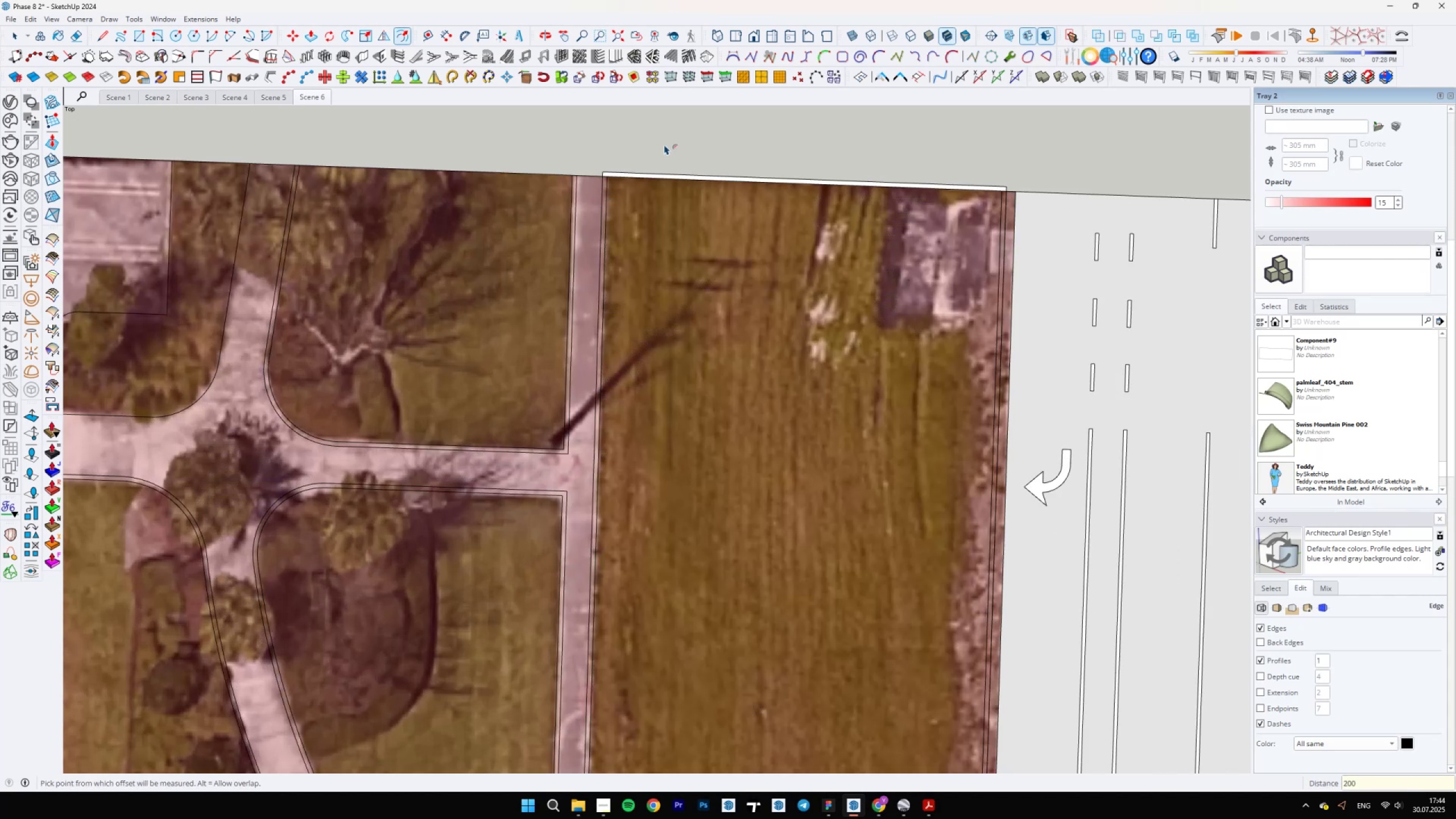 
scroll: coordinate [1033, 193], scroll_direction: up, amount: 8.0
 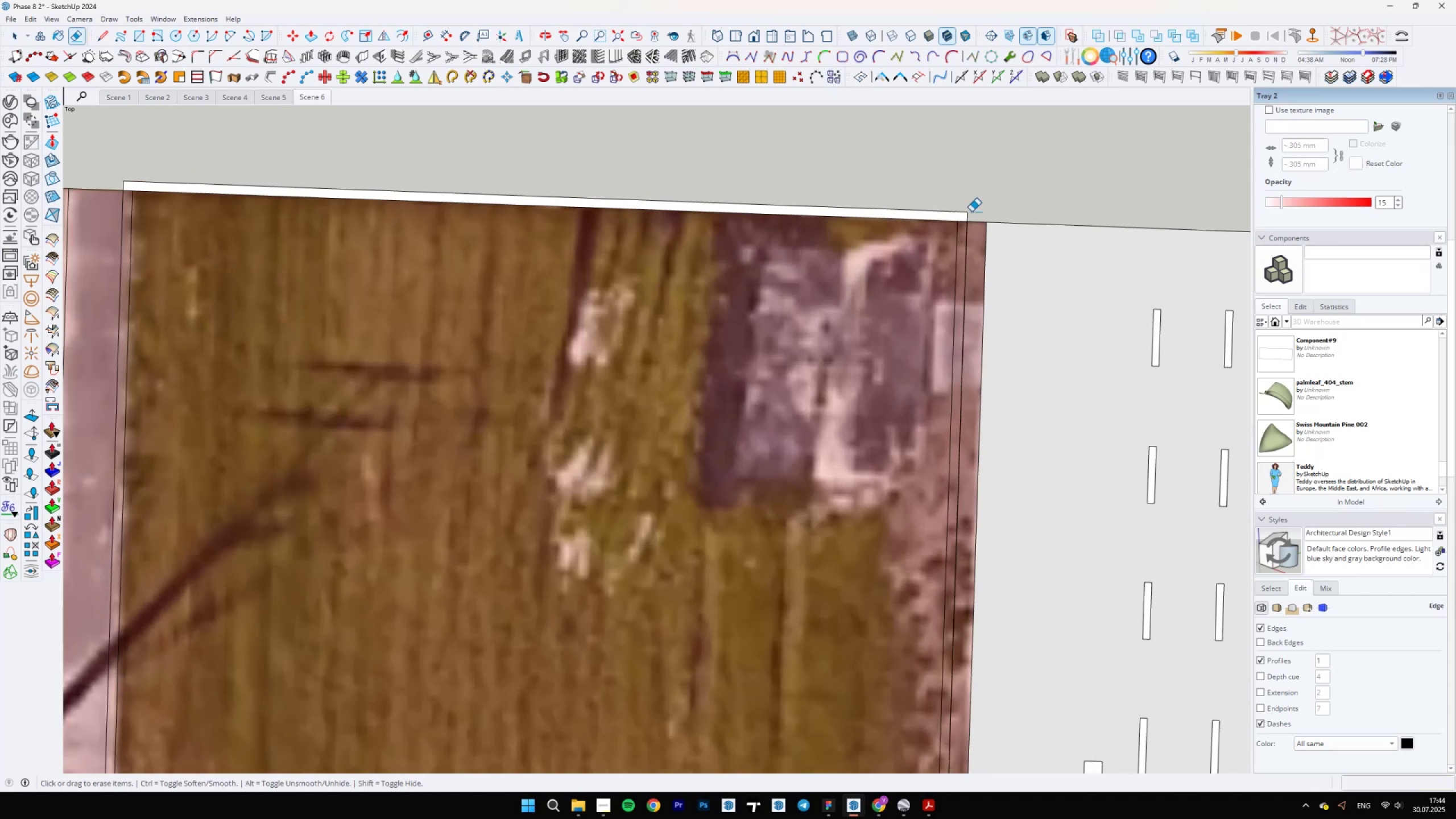 
key(Space)
 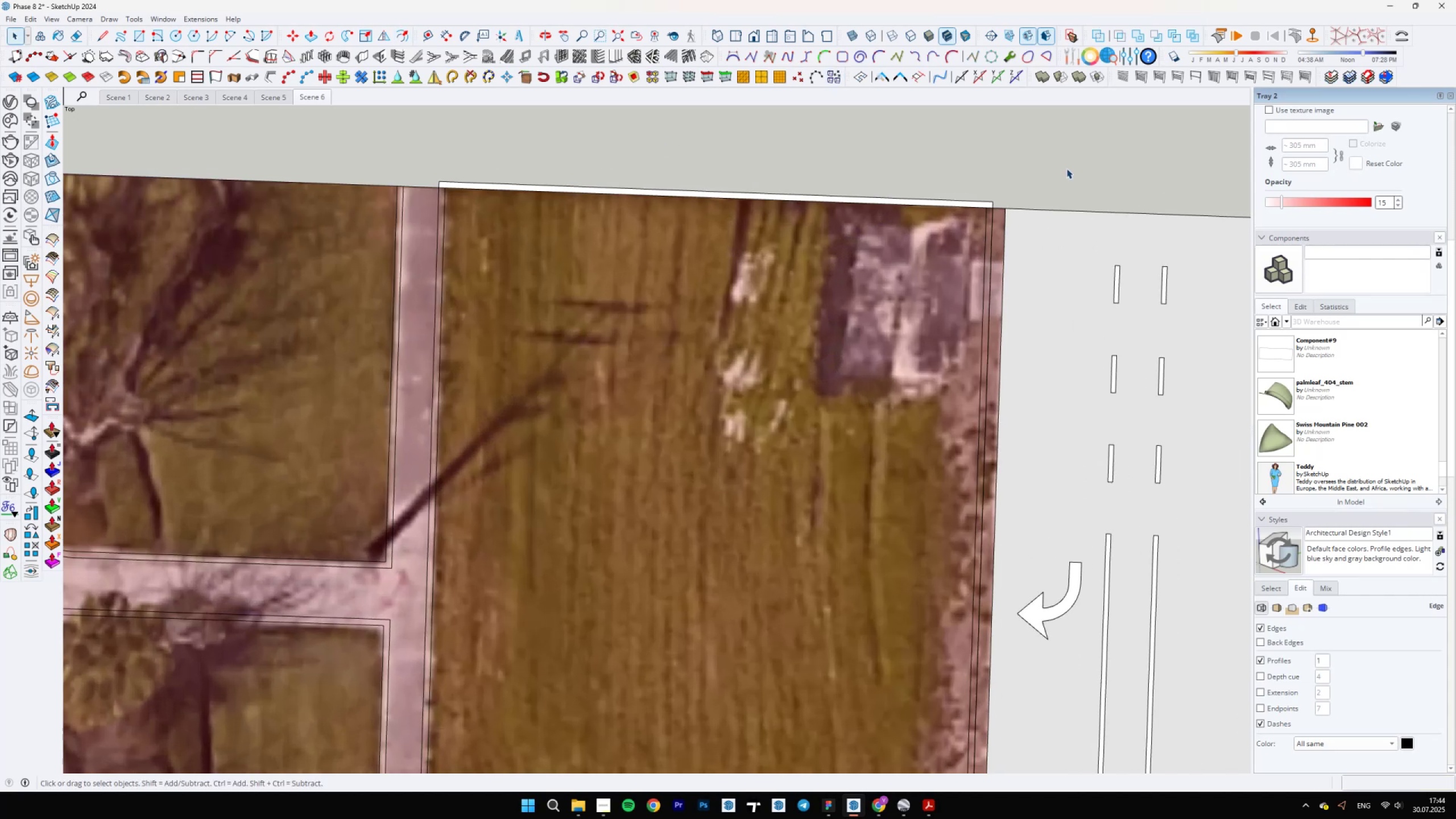 
key(E)
 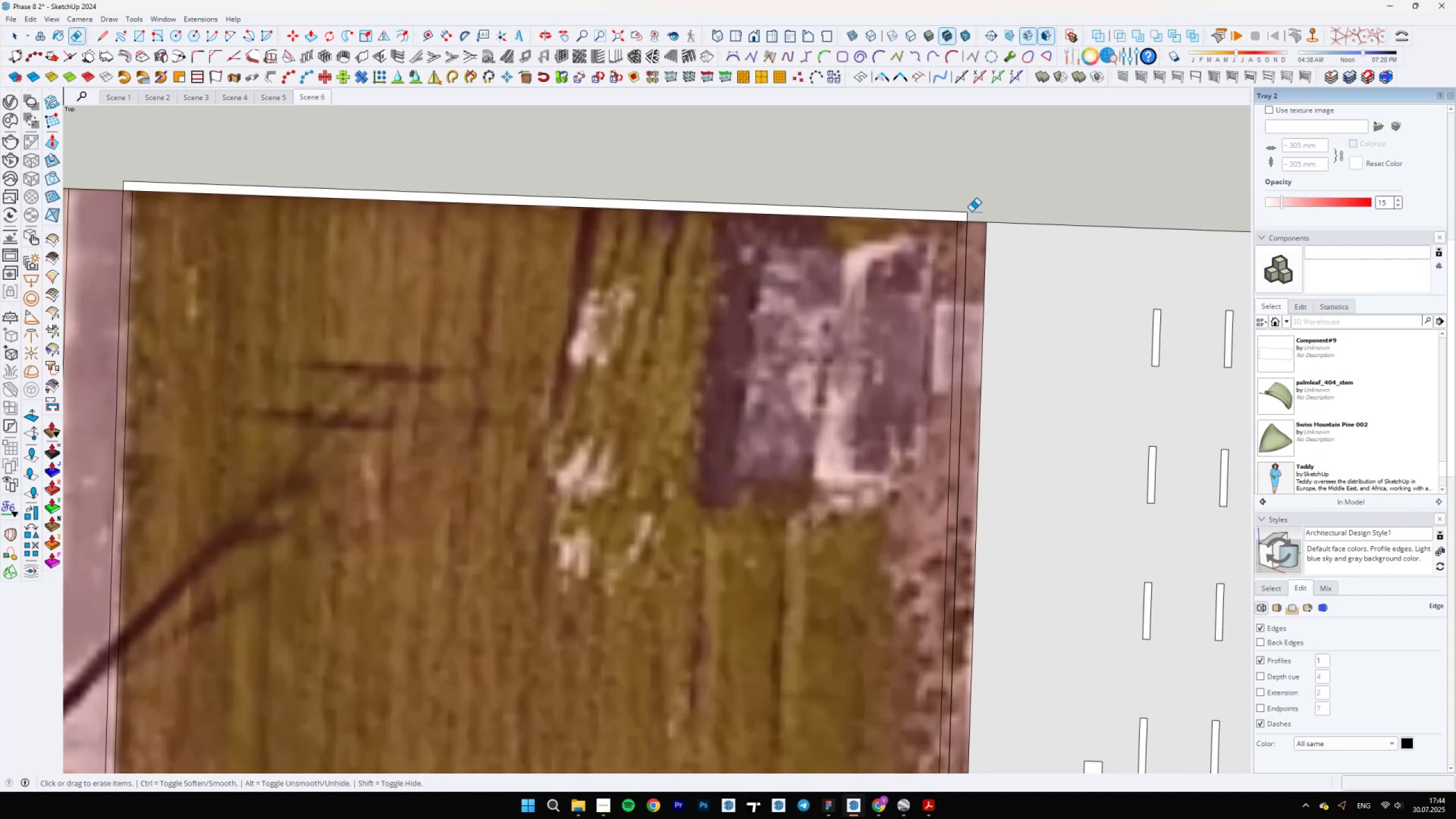 
scroll: coordinate [923, 214], scroll_direction: up, amount: 29.0
 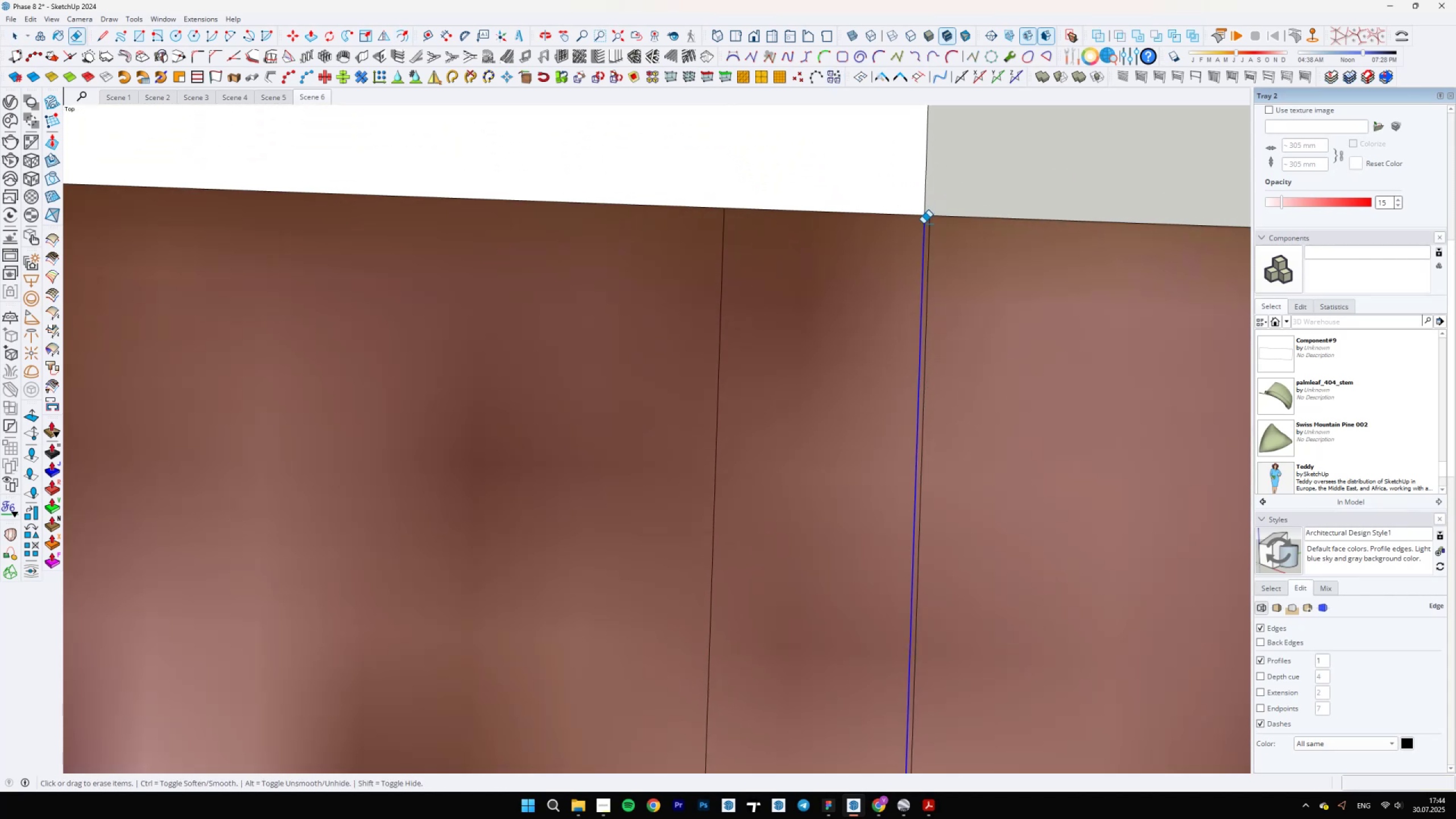 
scroll: coordinate [866, 342], scroll_direction: down, amount: 27.0
 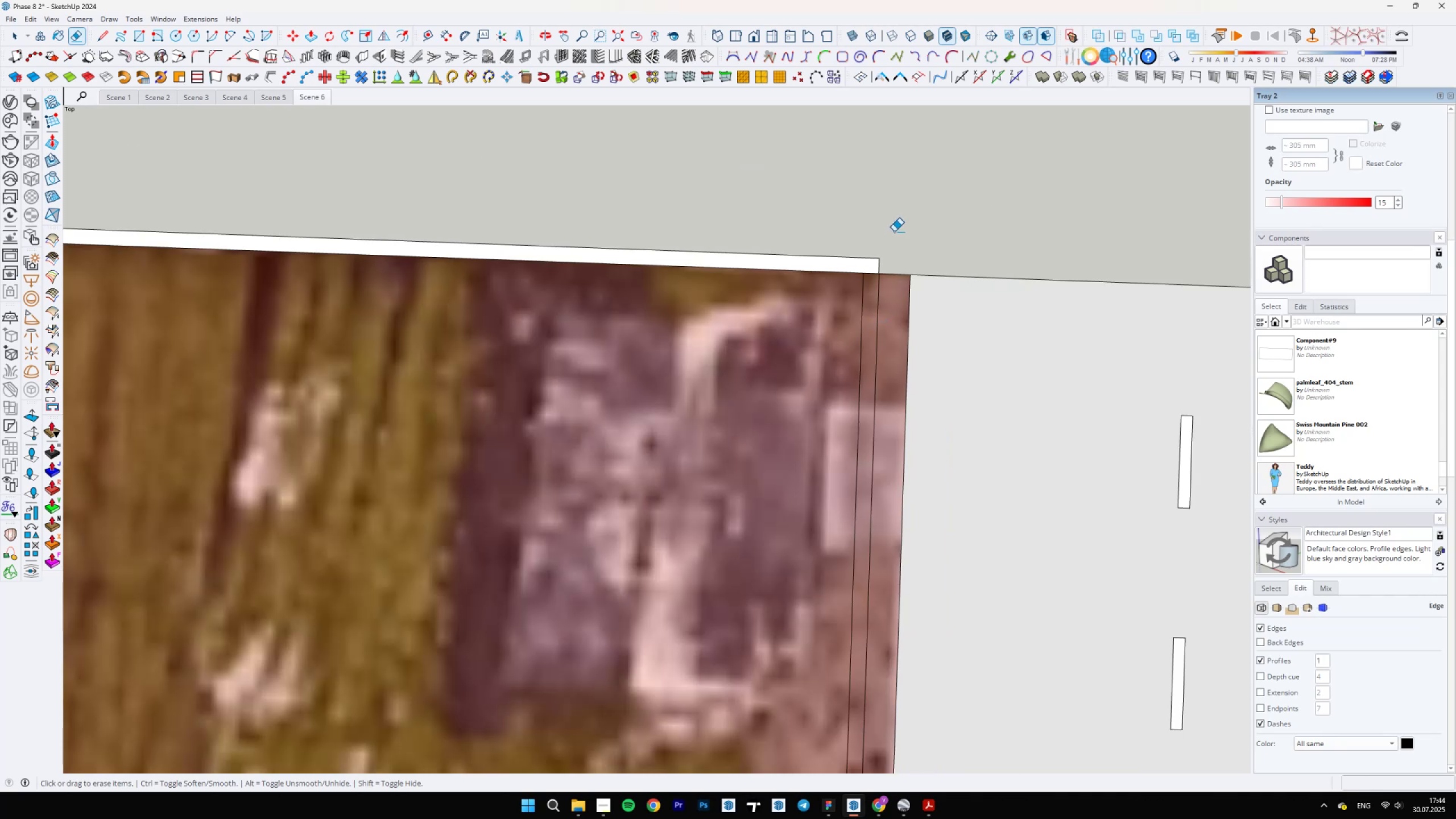 
left_click_drag(start_coordinate=[881, 255], to_coordinate=[872, 255])
 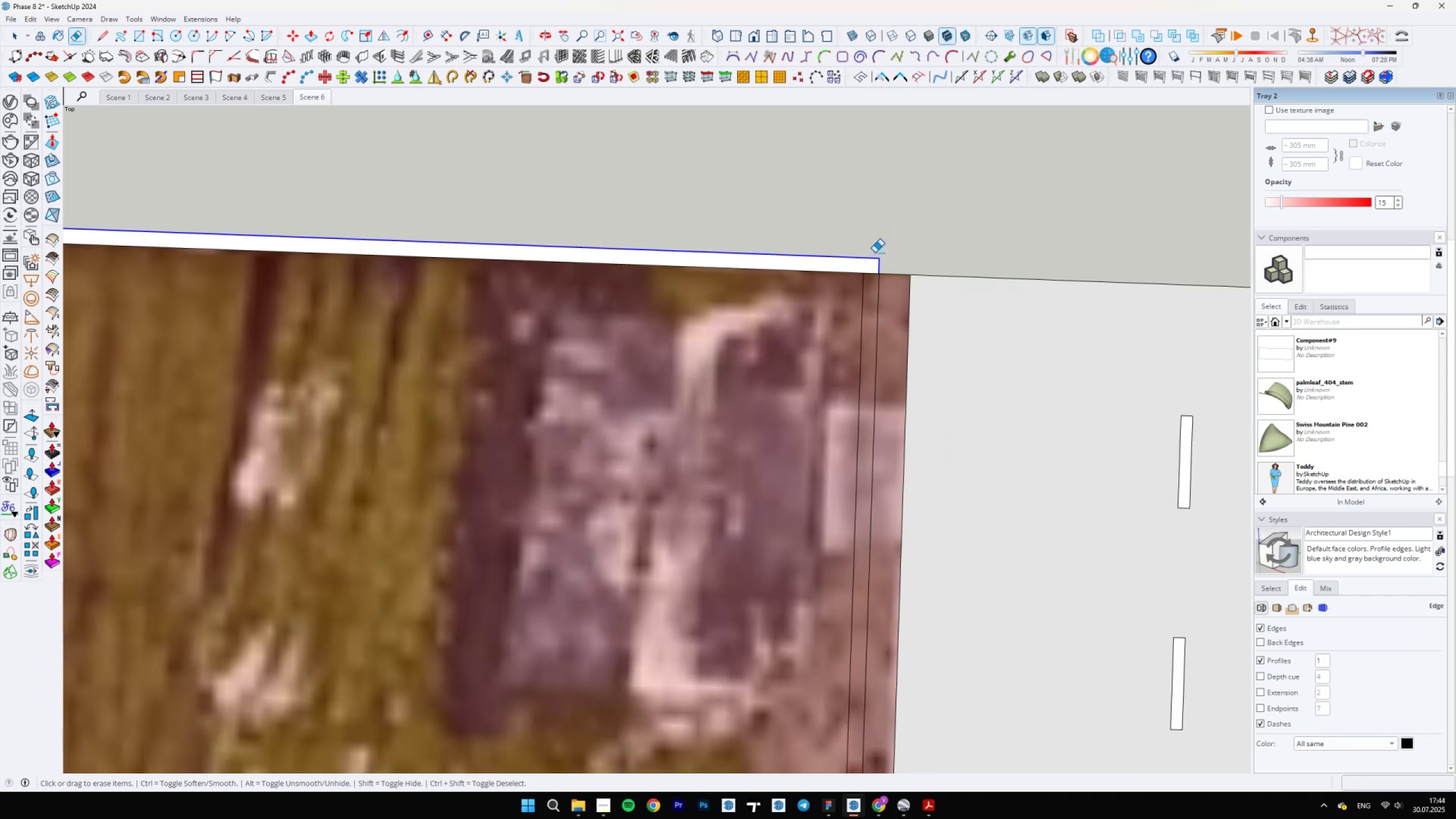 
scroll: coordinate [635, 126], scroll_direction: down, amount: 19.0
 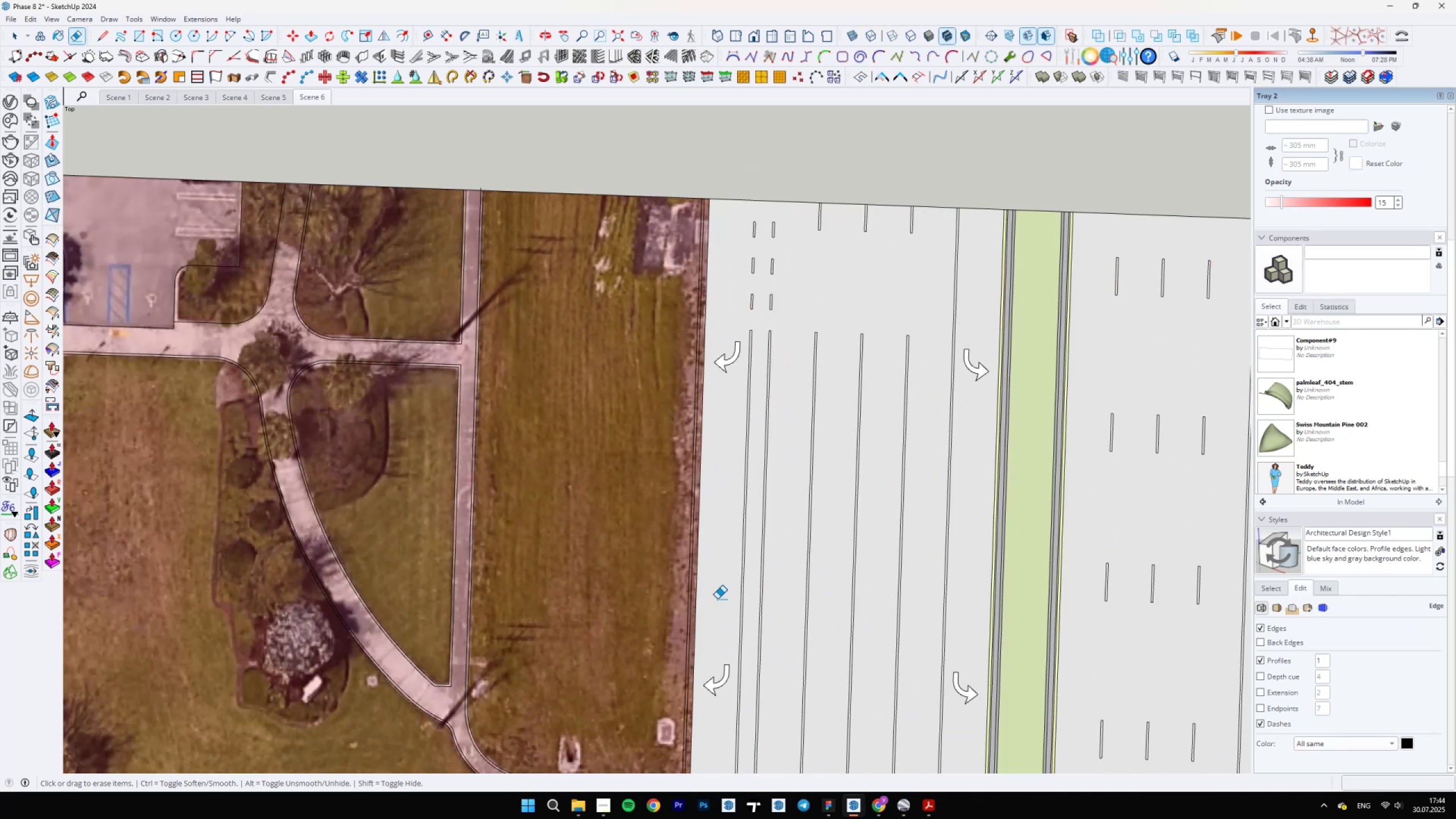 
scroll: coordinate [743, 412], scroll_direction: up, amount: 5.0
 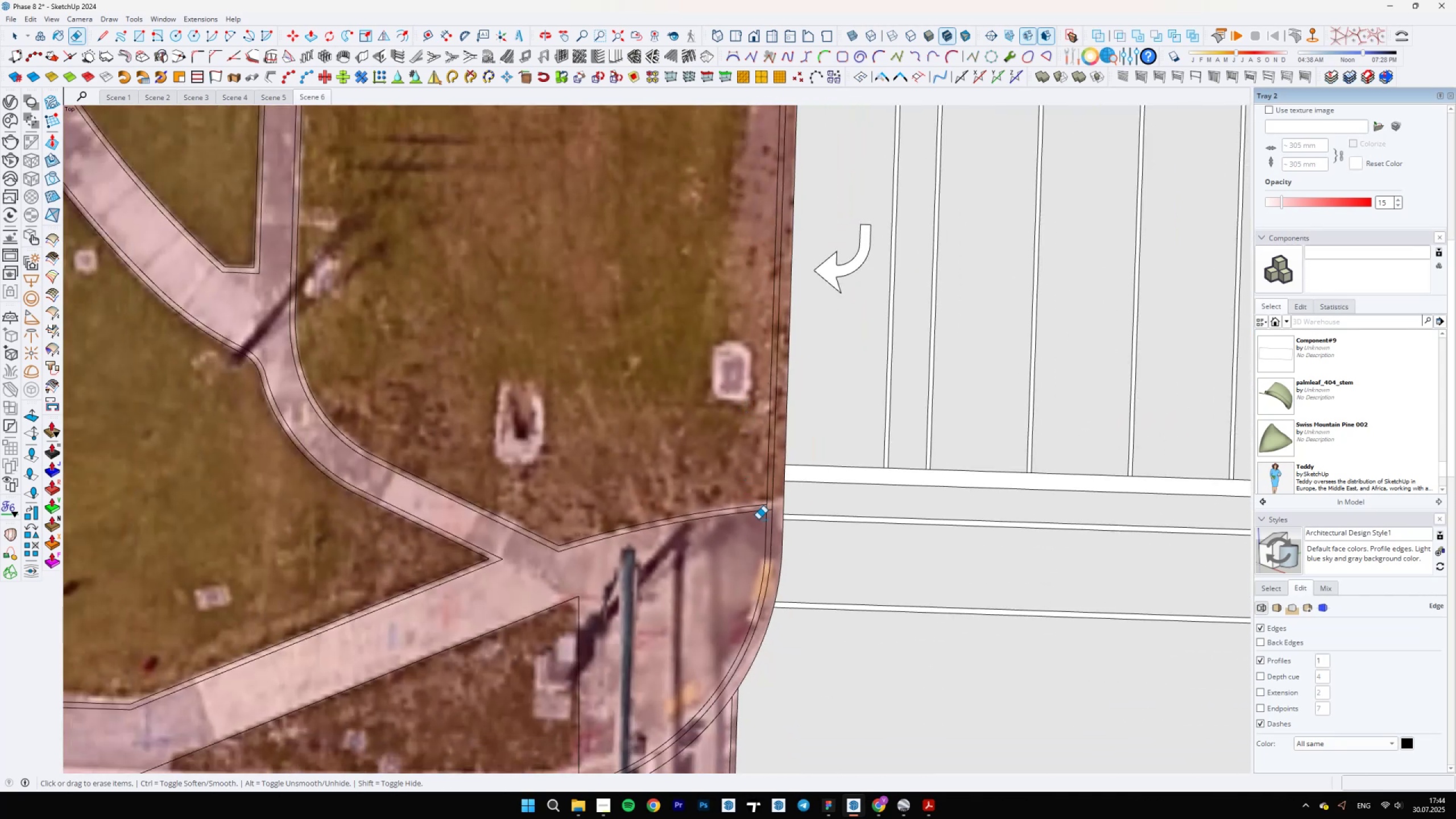 
scroll: coordinate [772, 499], scroll_direction: down, amount: 6.0
 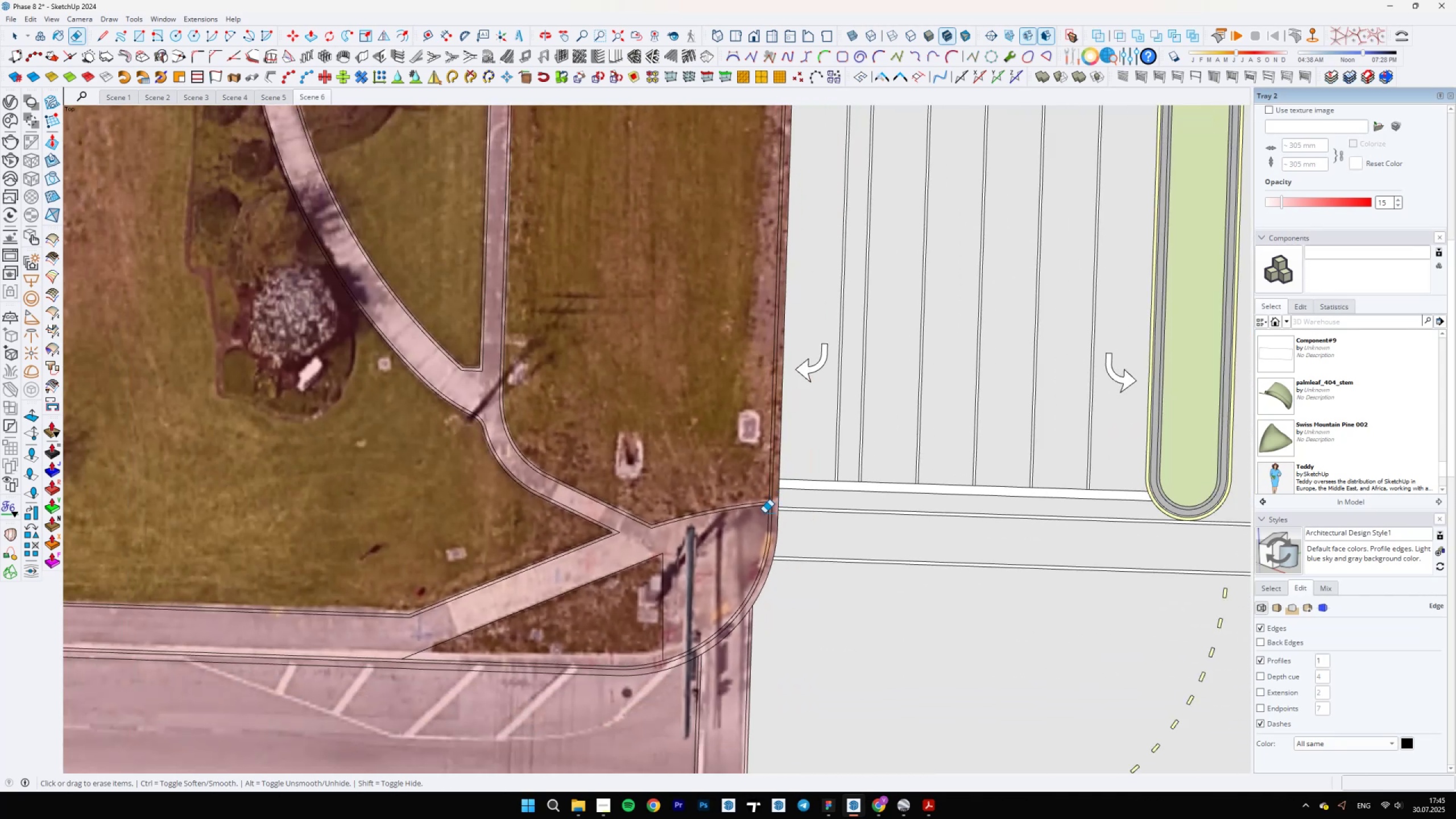 
scroll: coordinate [628, 328], scroll_direction: up, amount: 2.0
 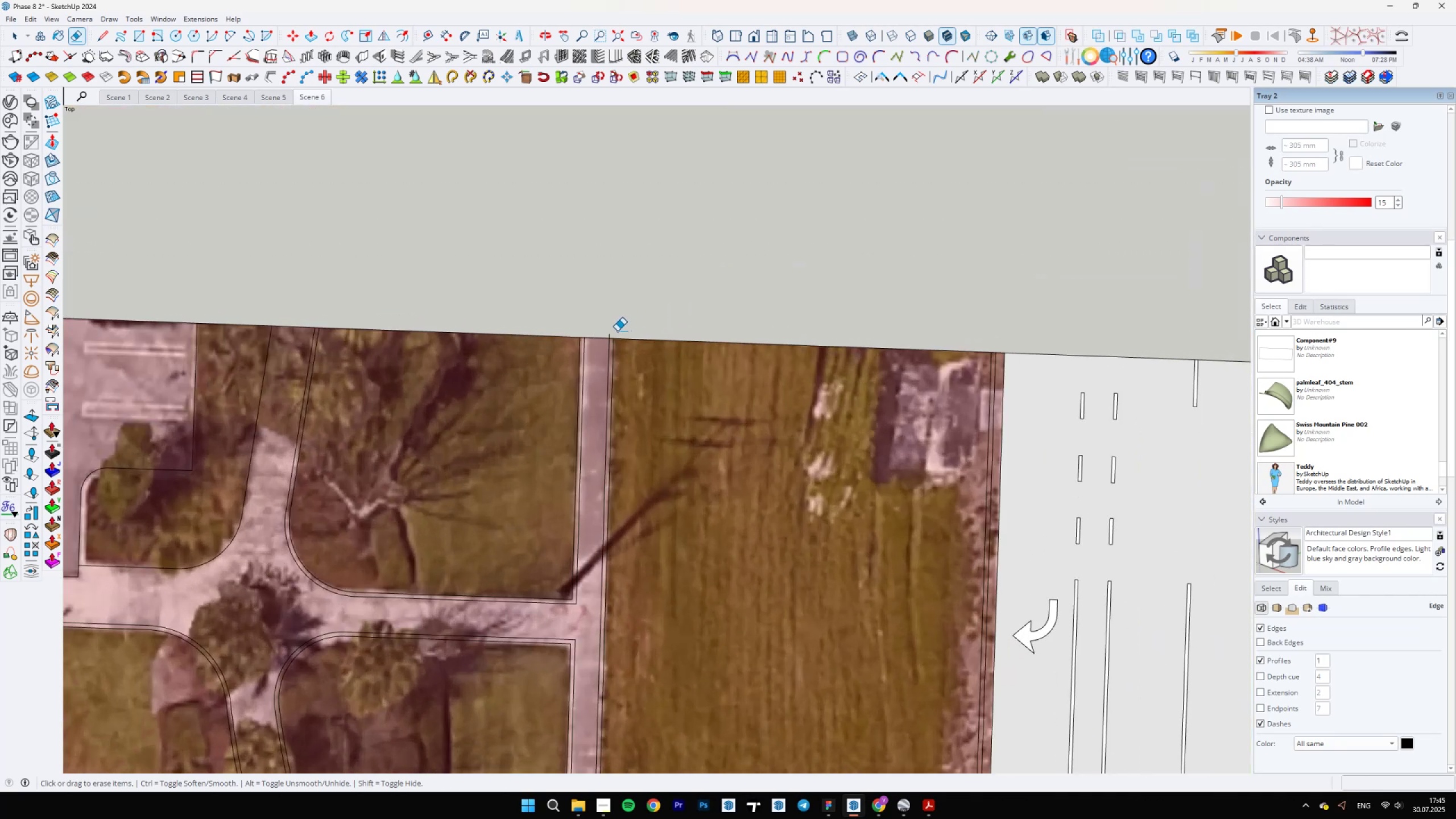 
left_click_drag(start_coordinate=[613, 333], to_coordinate=[609, 334])
 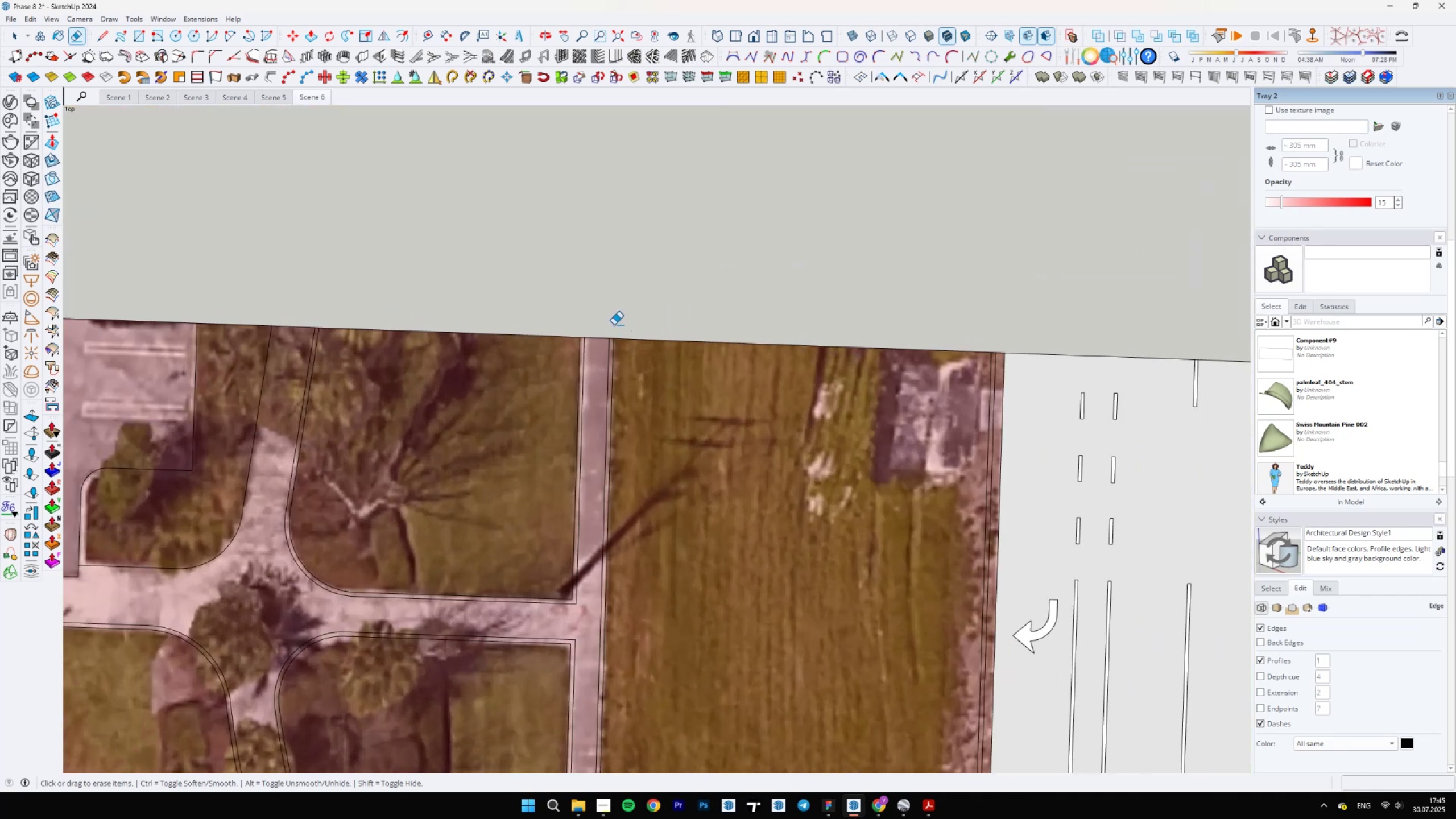 
scroll: coordinate [578, 320], scroll_direction: down, amount: 10.0
 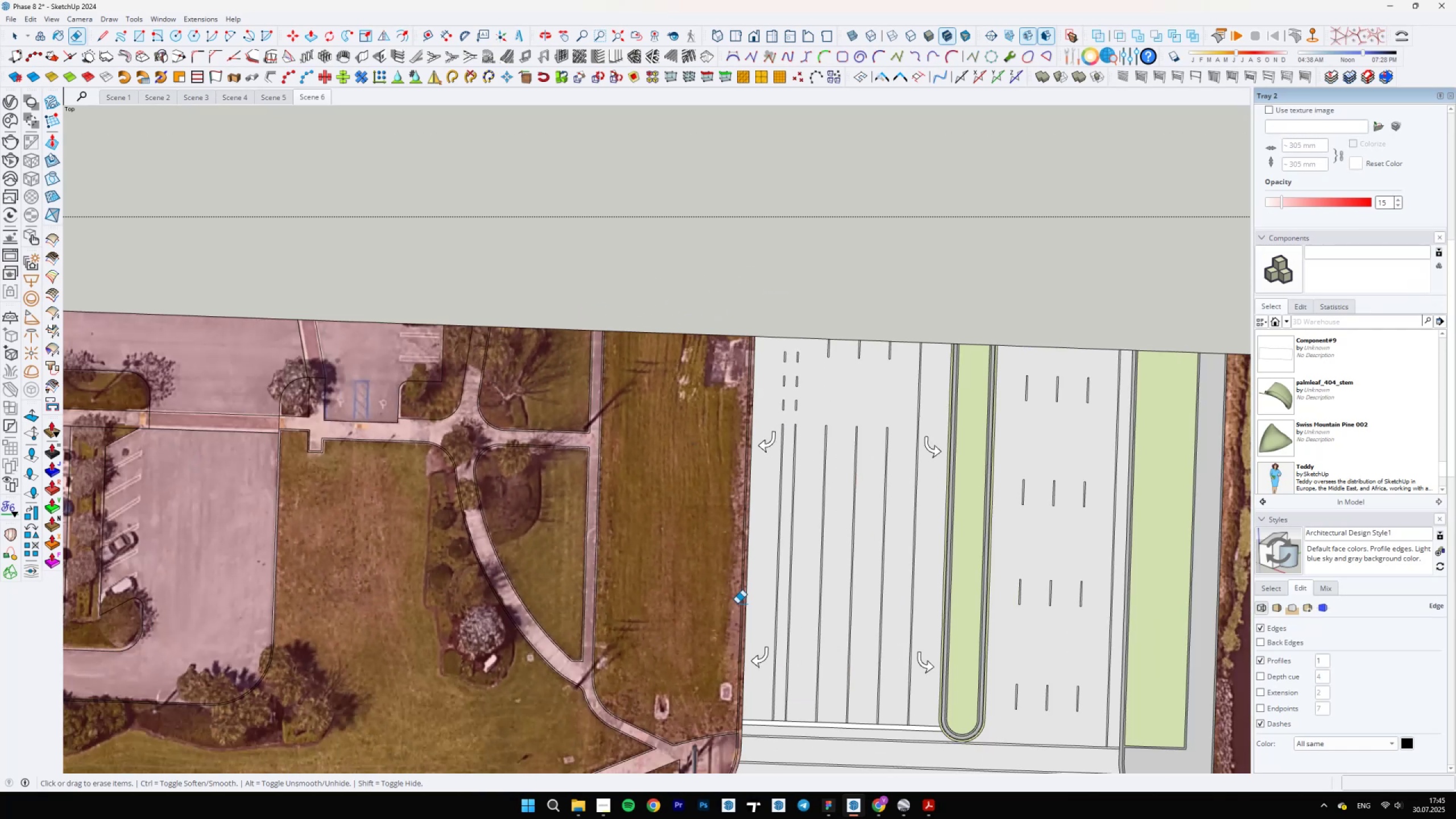 
scroll: coordinate [766, 710], scroll_direction: up, amount: 21.0
 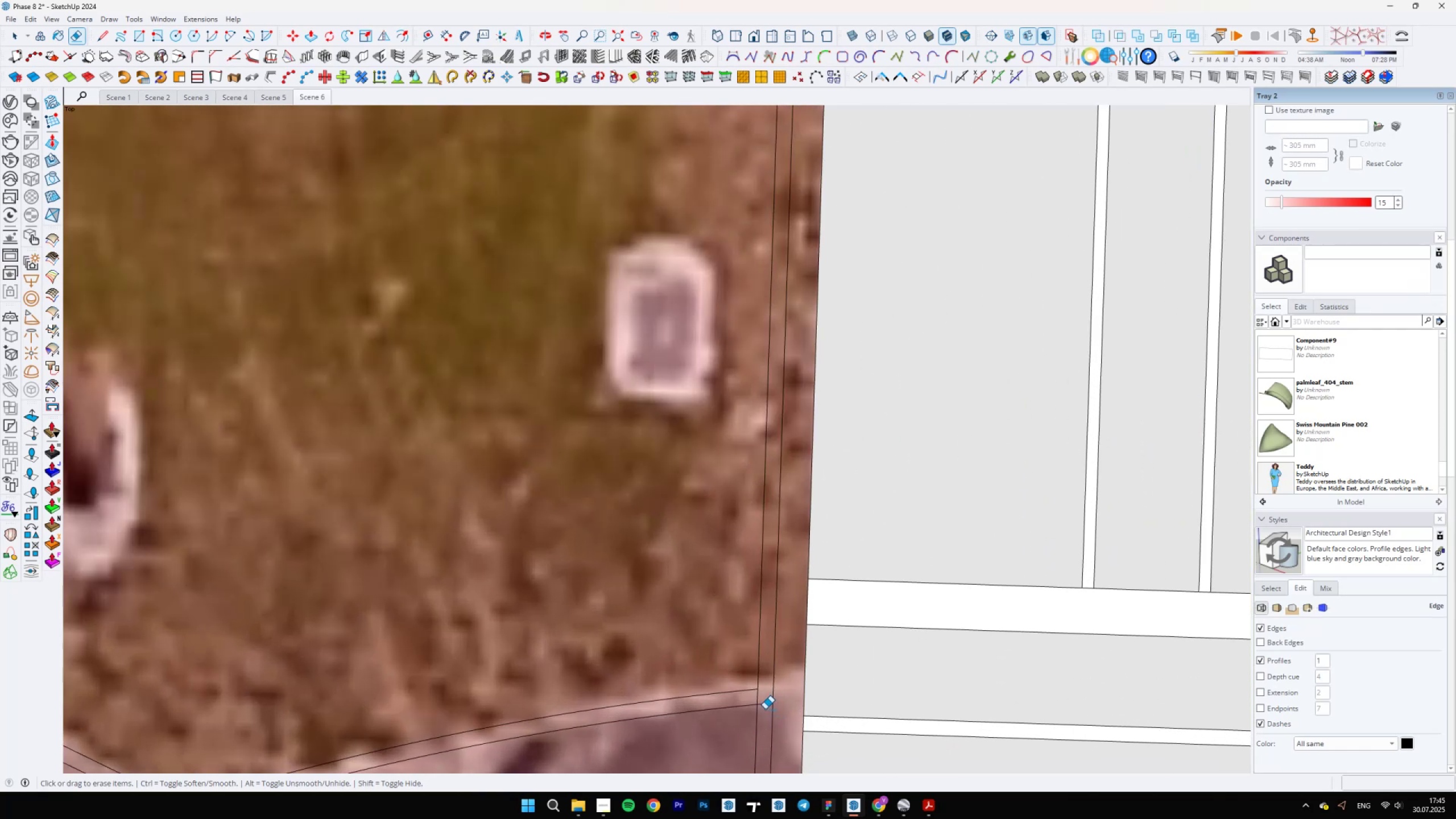 
left_click_drag(start_coordinate=[764, 709], to_coordinate=[767, 692])
 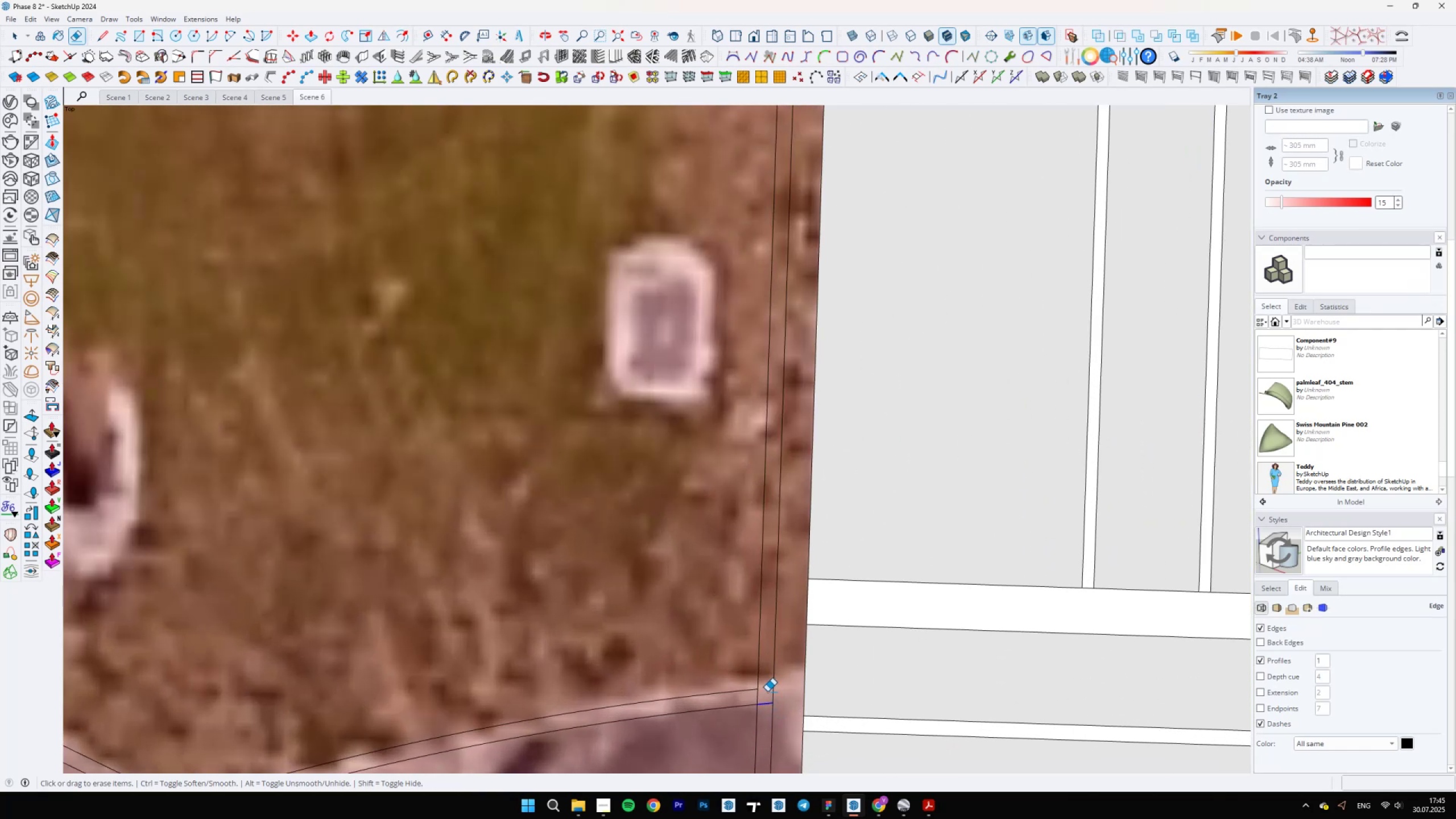 
scroll: coordinate [744, 482], scroll_direction: down, amount: 13.0
 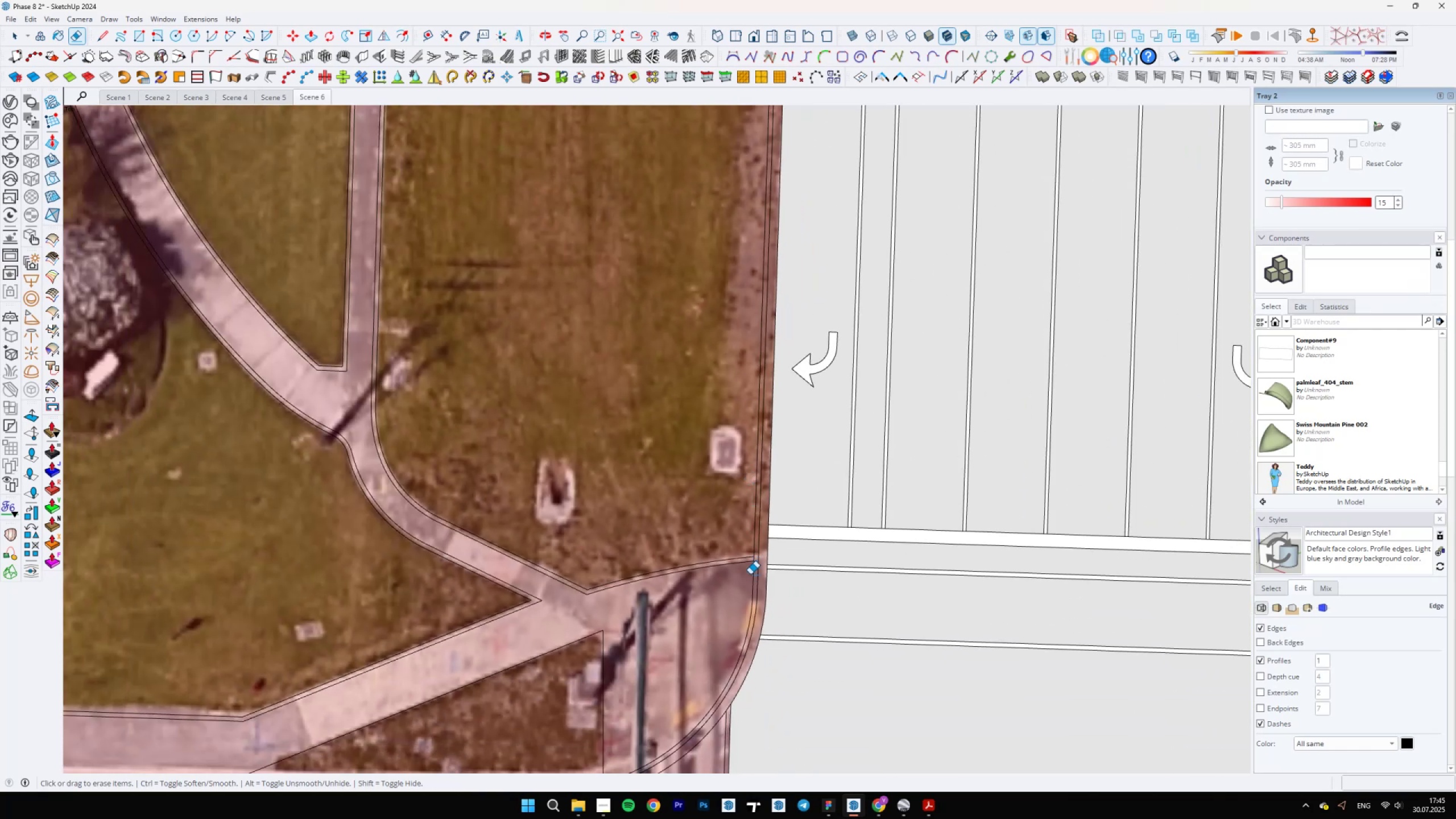 
scroll: coordinate [754, 553], scroll_direction: up, amount: 9.0
 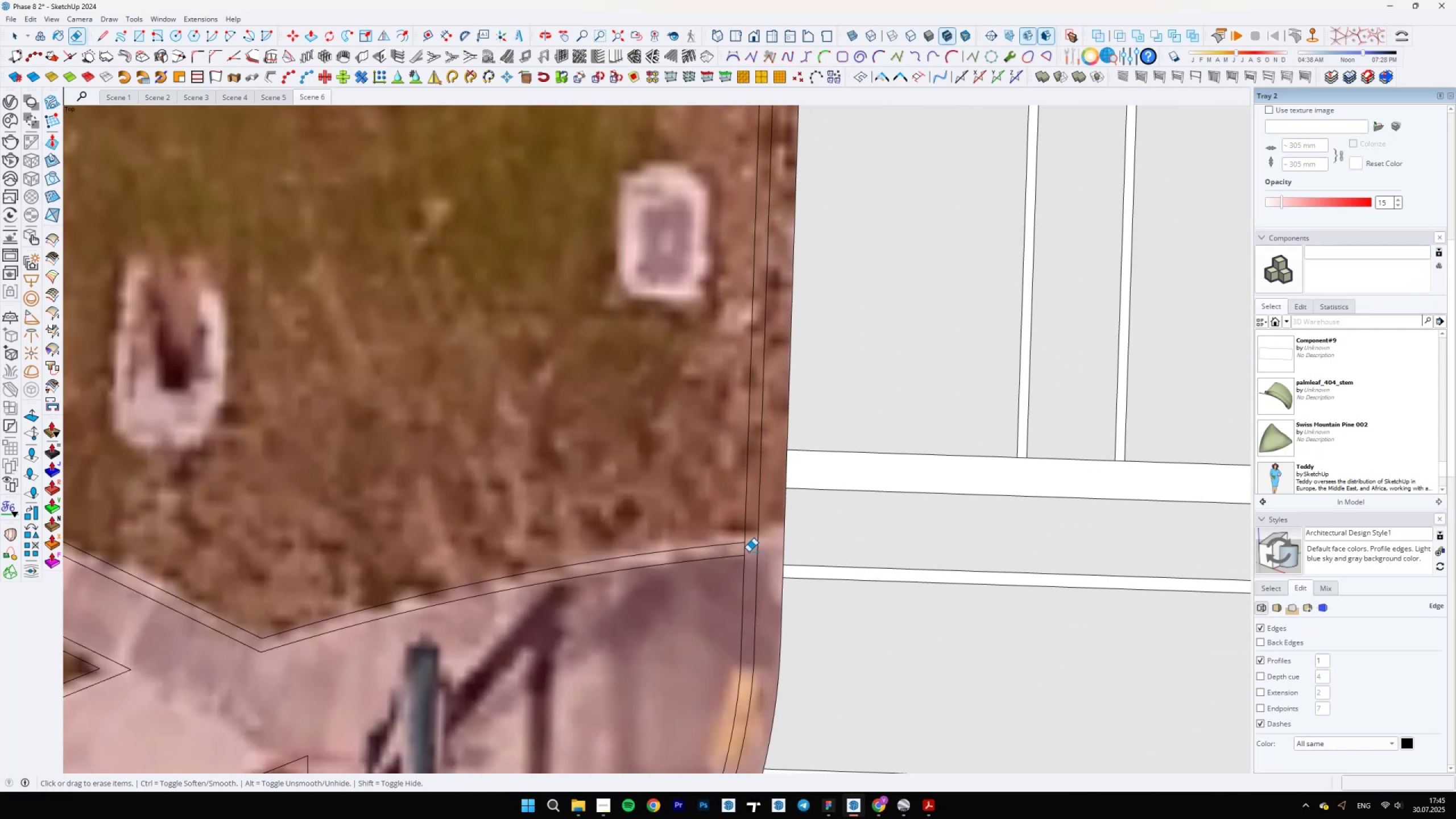 
left_click_drag(start_coordinate=[744, 551], to_coordinate=[739, 549])
 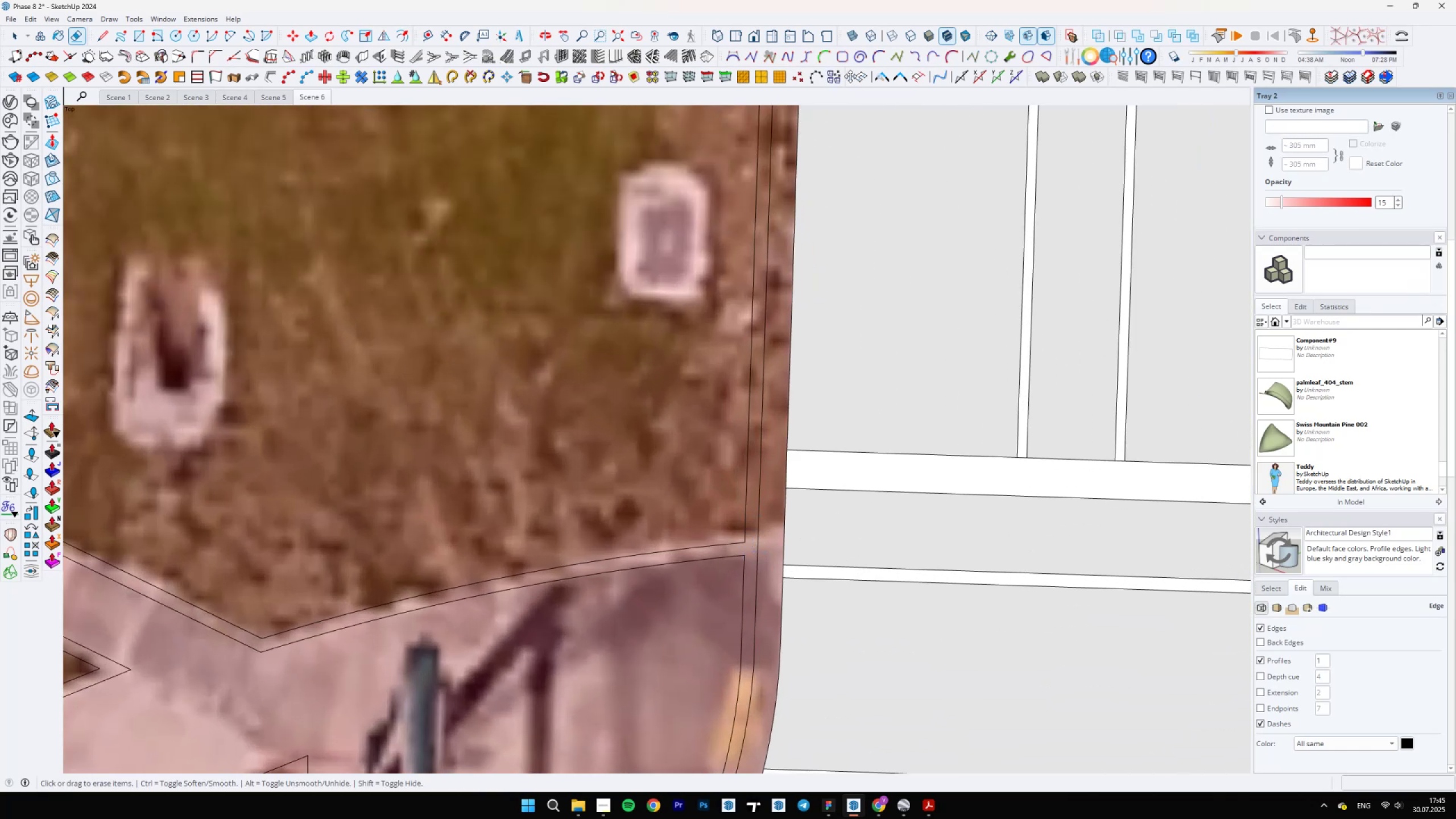 
left_click([882, 75])
 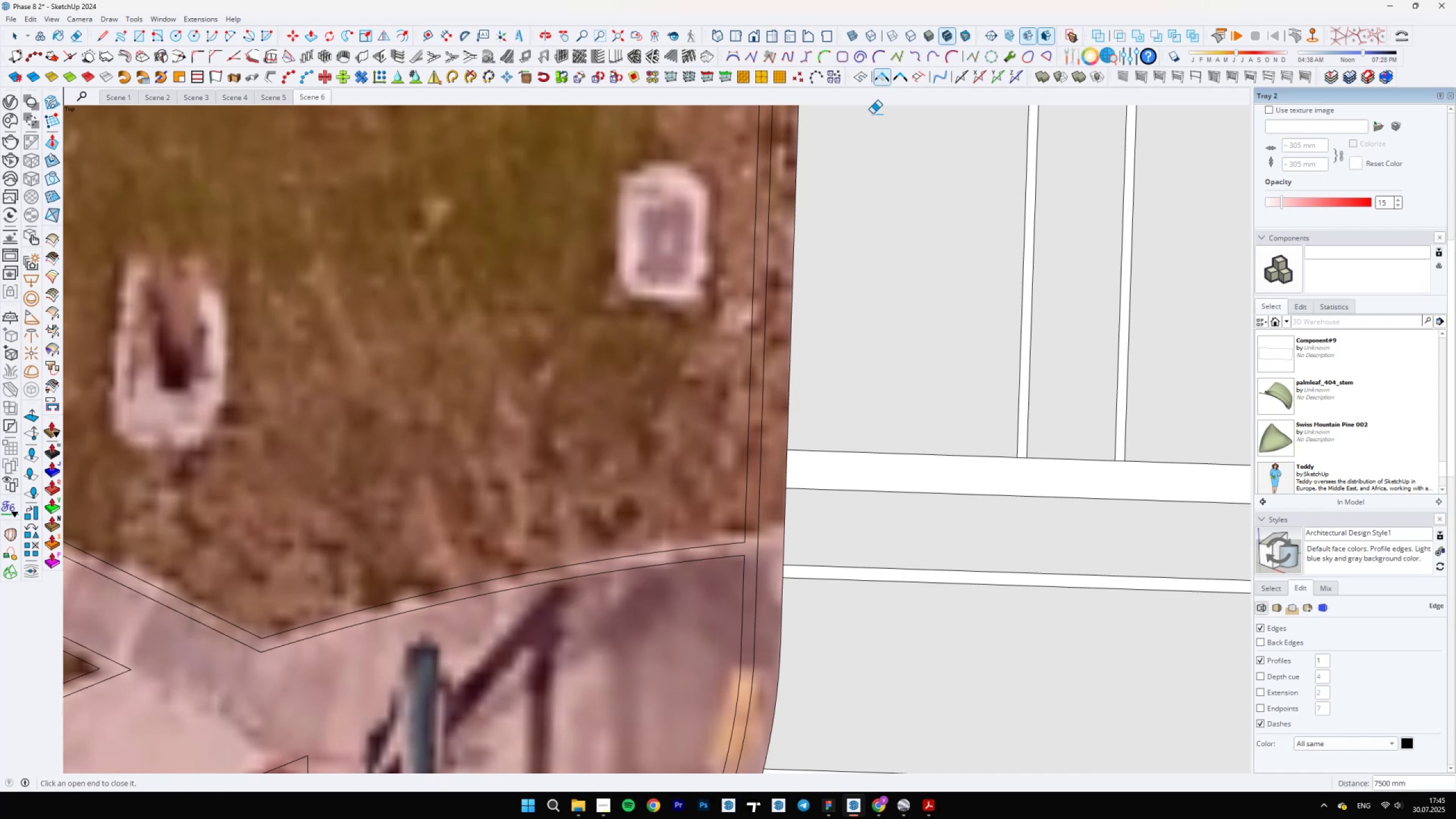 
scroll: coordinate [613, 497], scroll_direction: down, amount: 19.0
 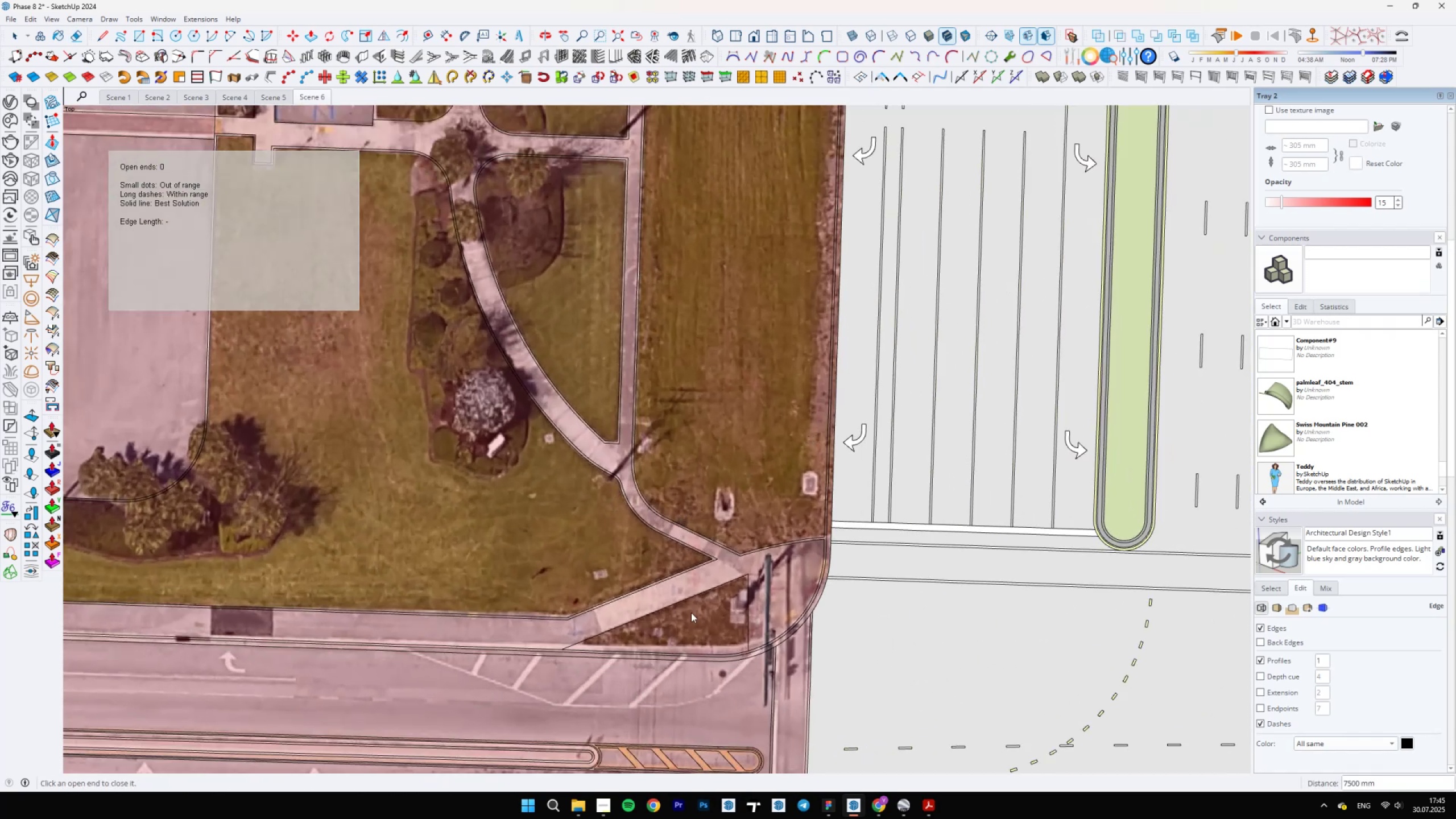 
scroll: coordinate [682, 670], scroll_direction: up, amount: 8.0
 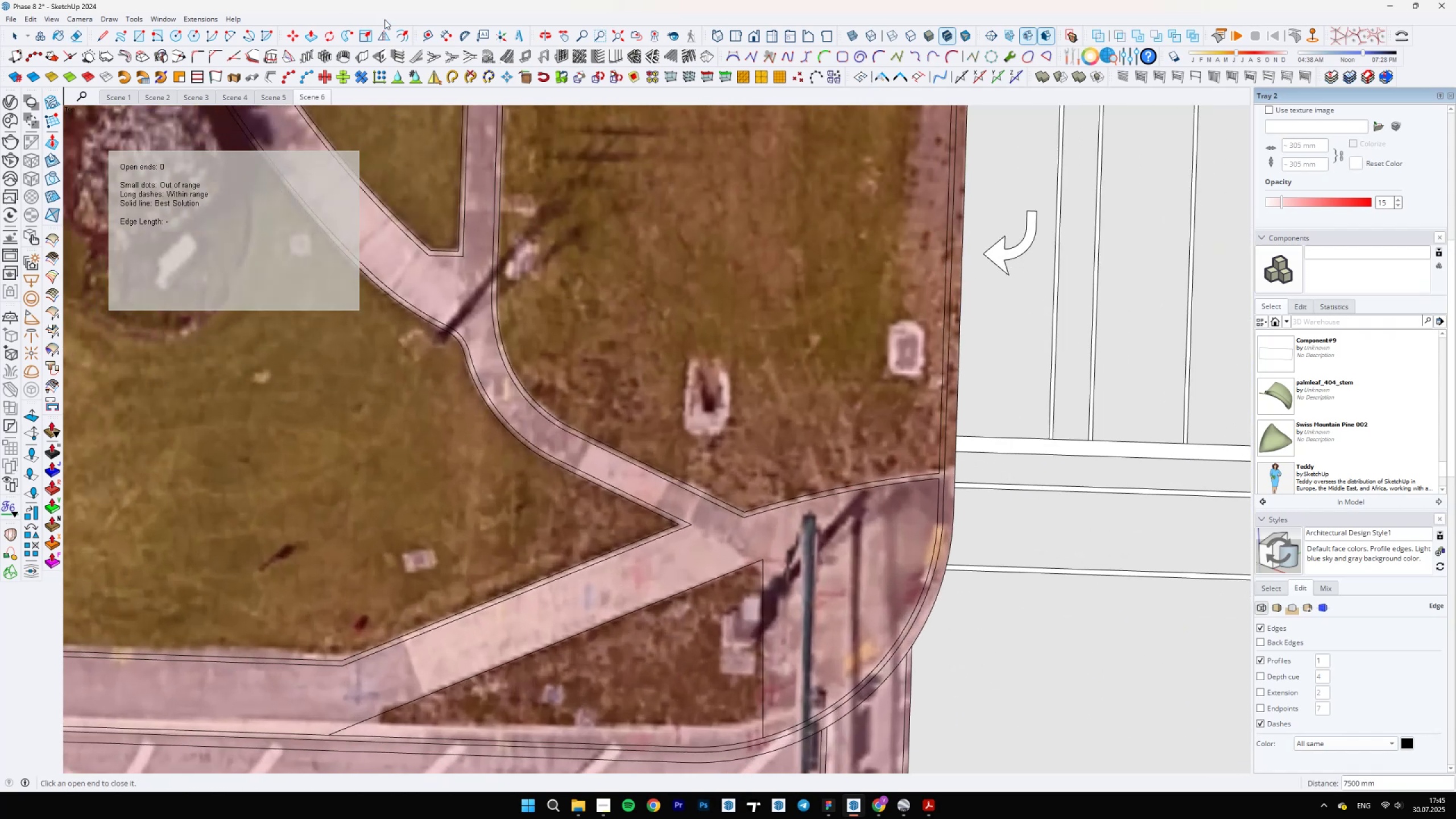 
left_click([407, 36])
 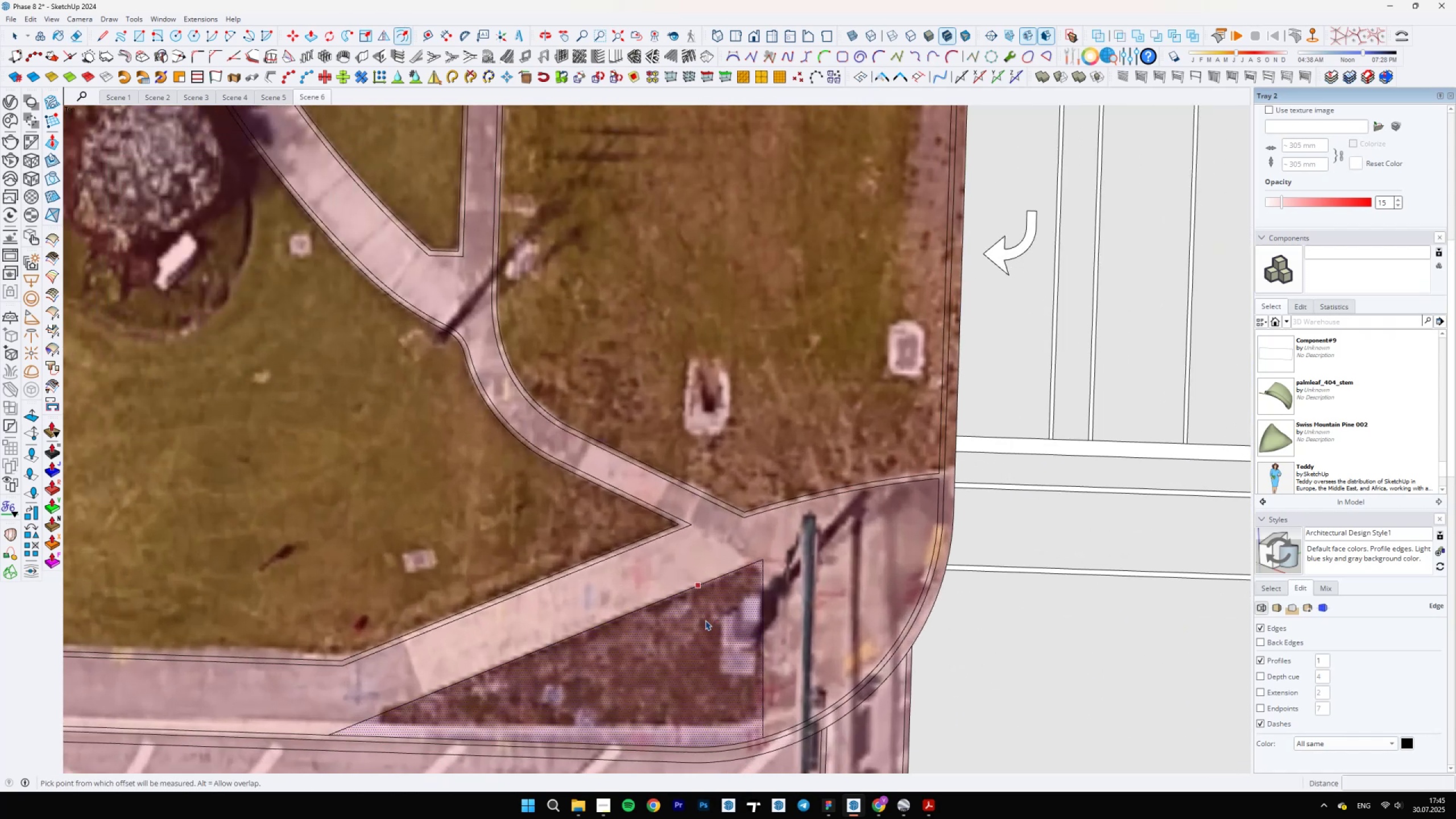 
left_click([706, 620])
 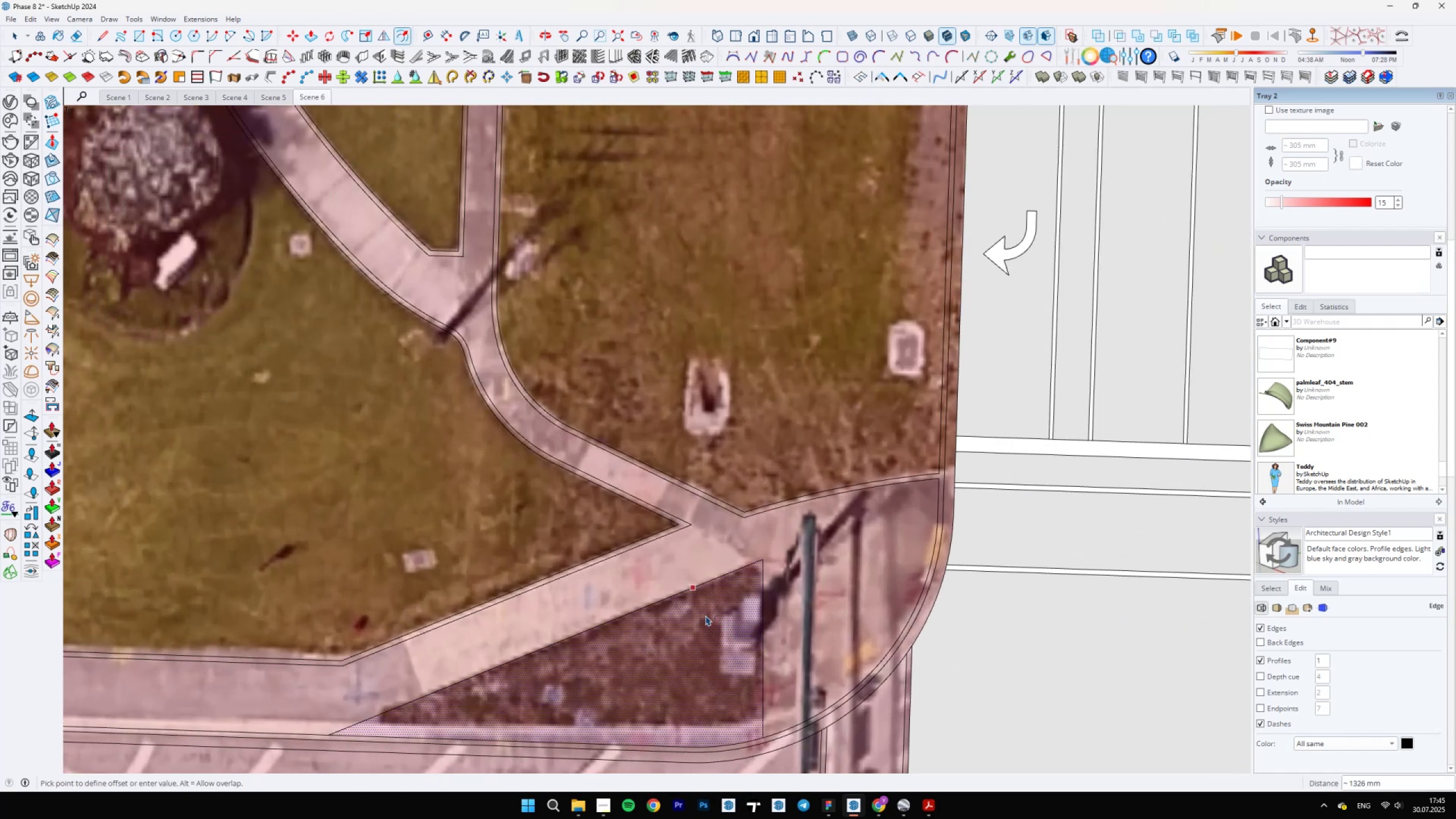 
type(2)
key(Escape)
type(200)
 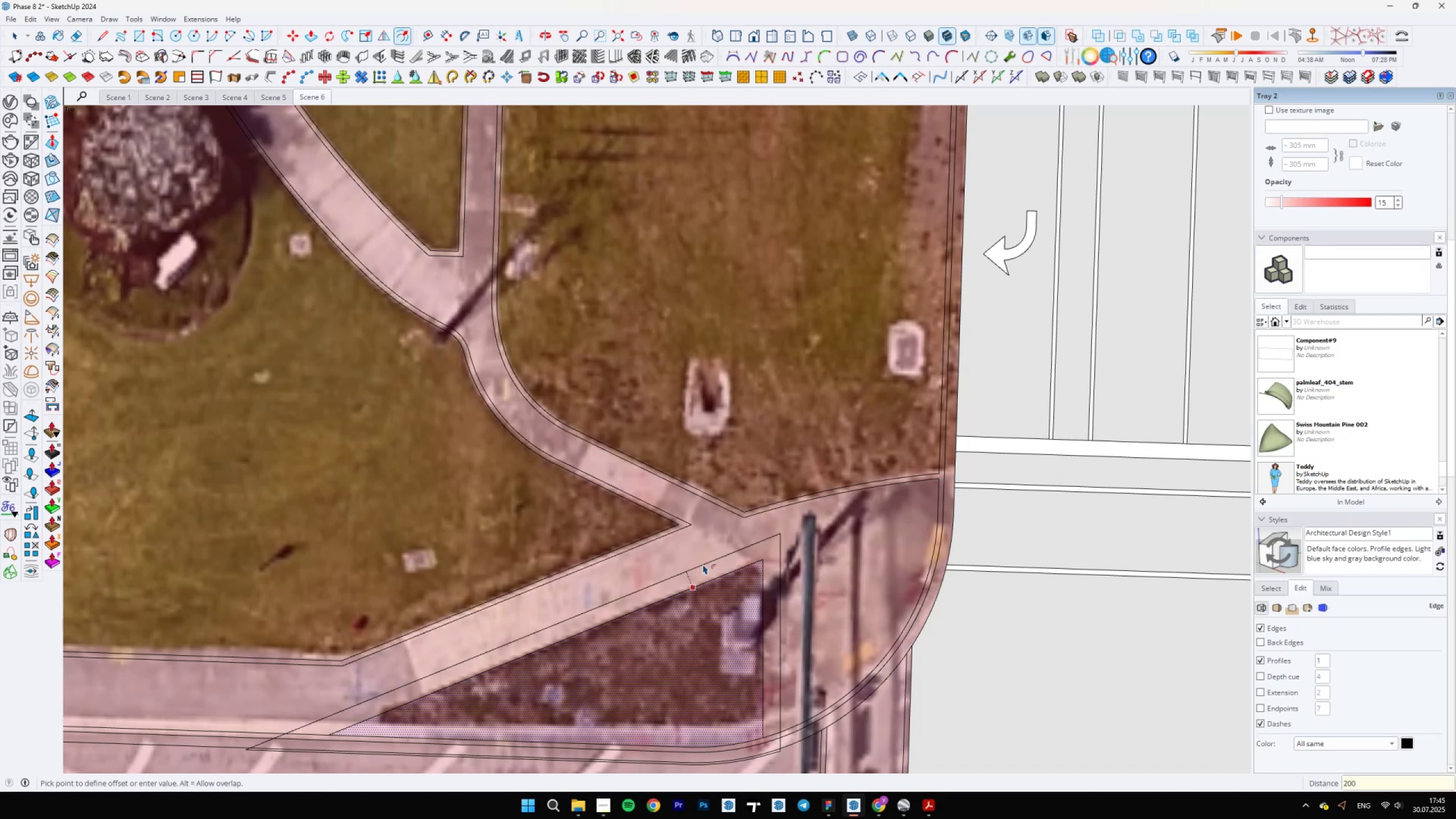 
key(Enter)
 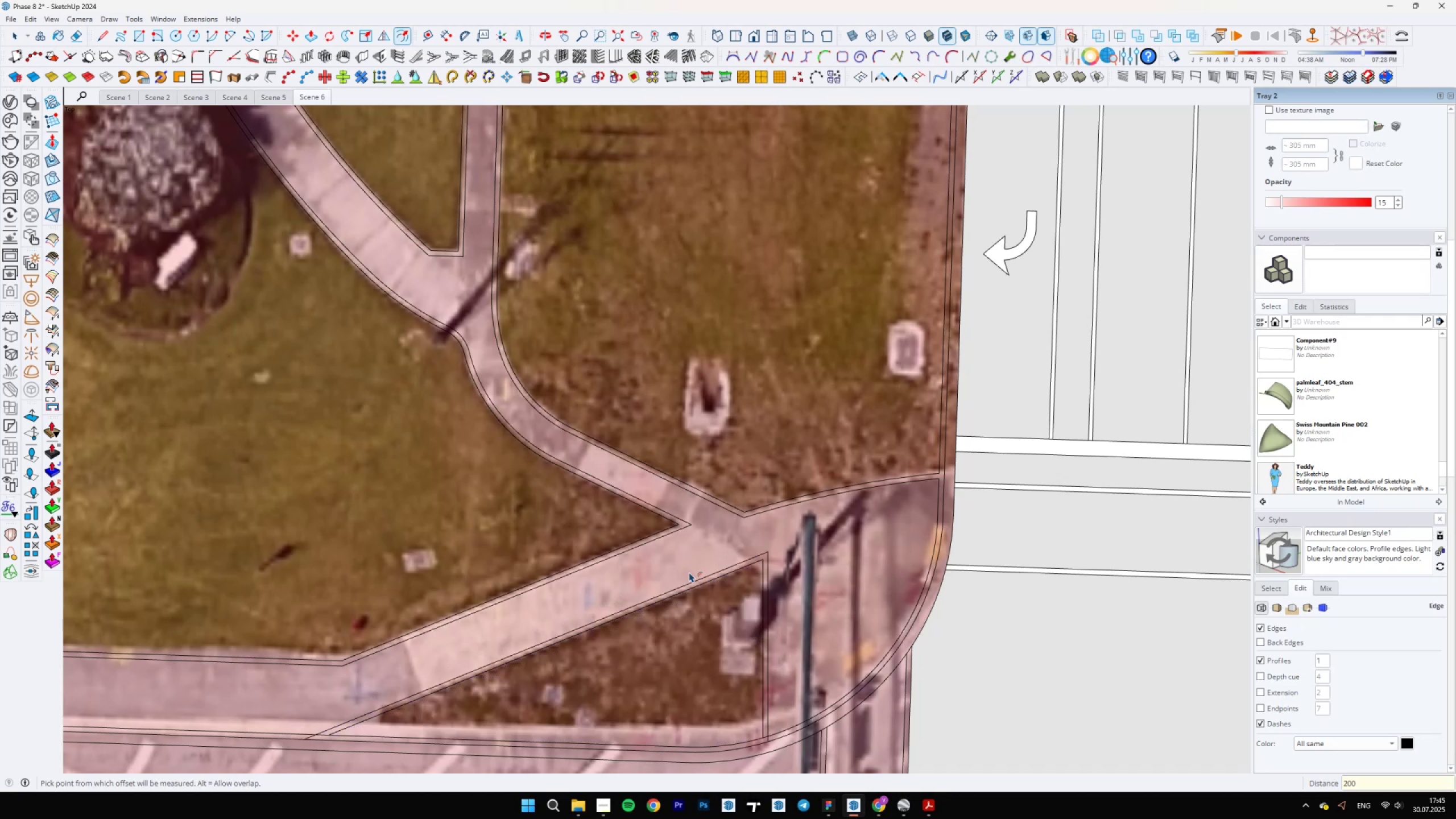 
scroll: coordinate [320, 723], scroll_direction: up, amount: 23.0
 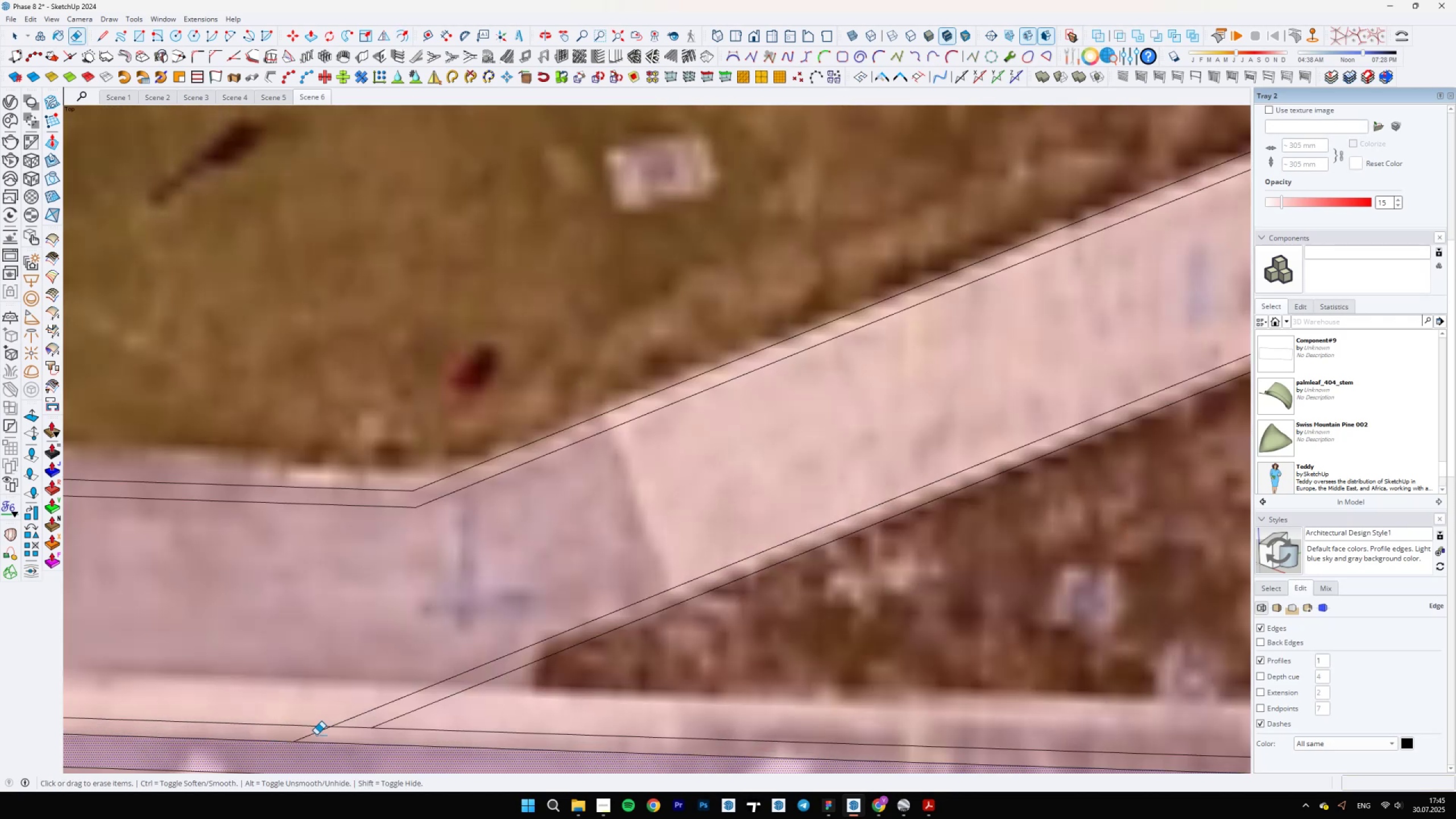 
key(E)
 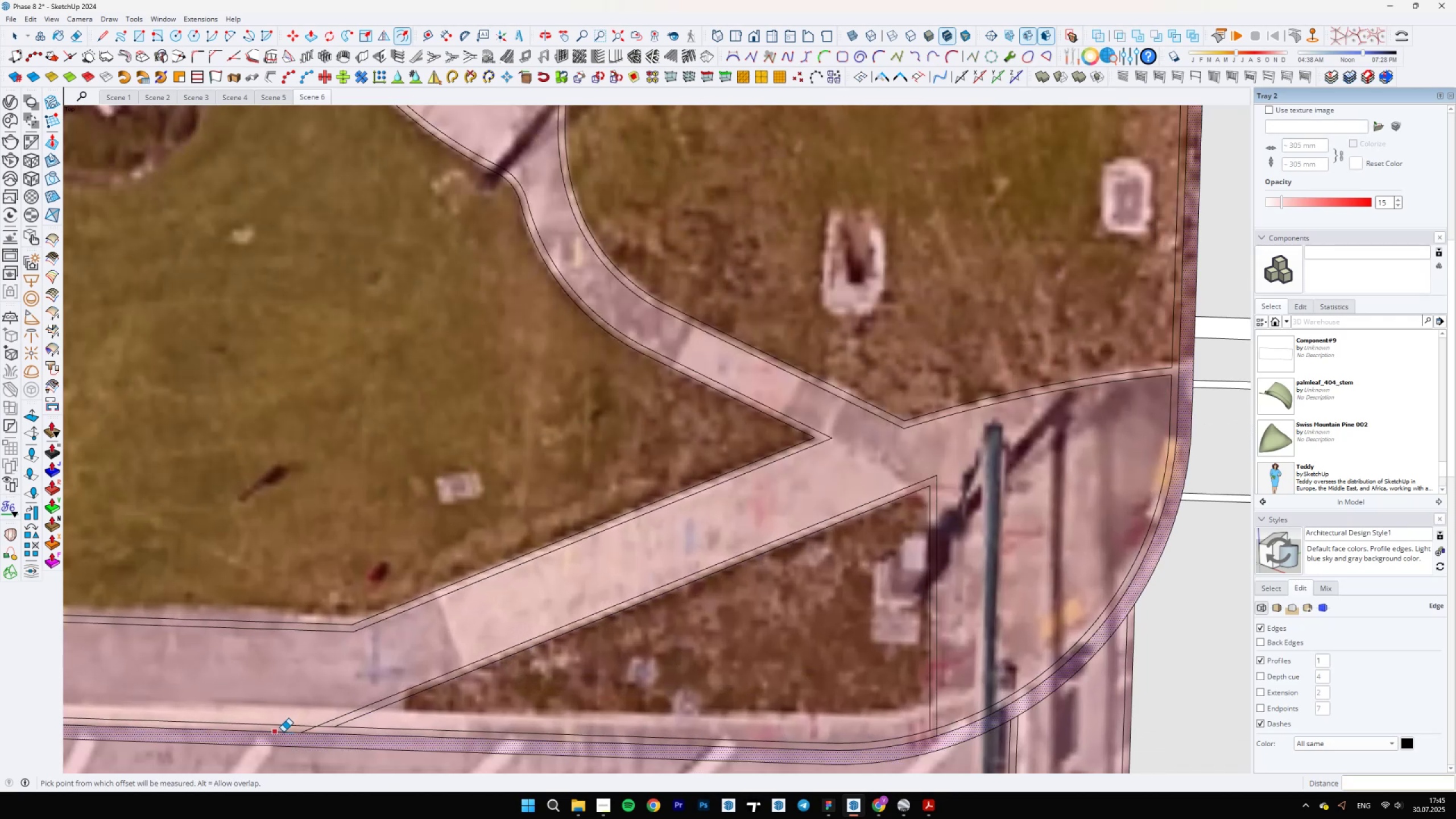 
left_click_drag(start_coordinate=[316, 734], to_coordinate=[319, 735])
 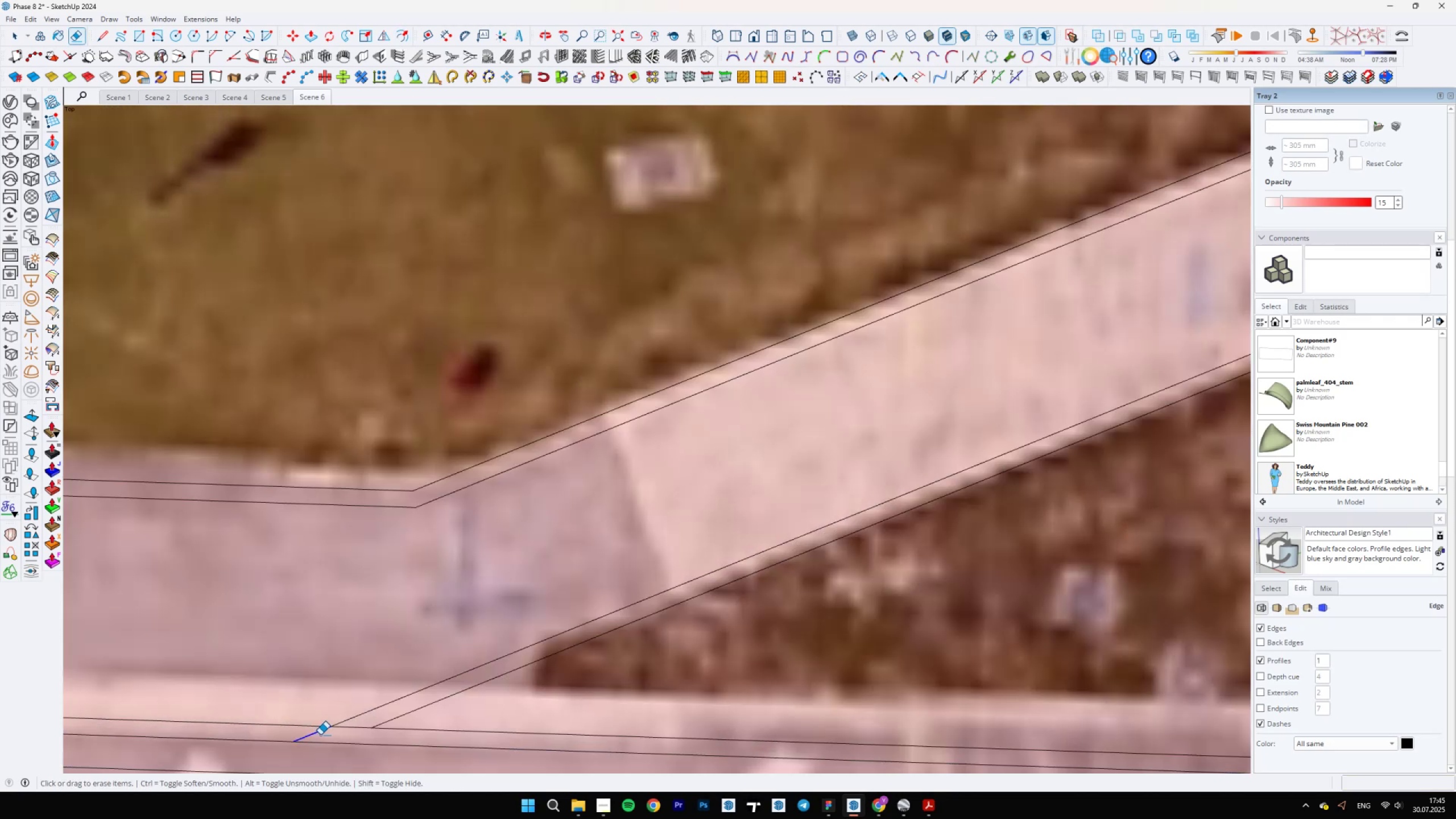 
left_click_drag(start_coordinate=[344, 730], to_coordinate=[358, 725])
 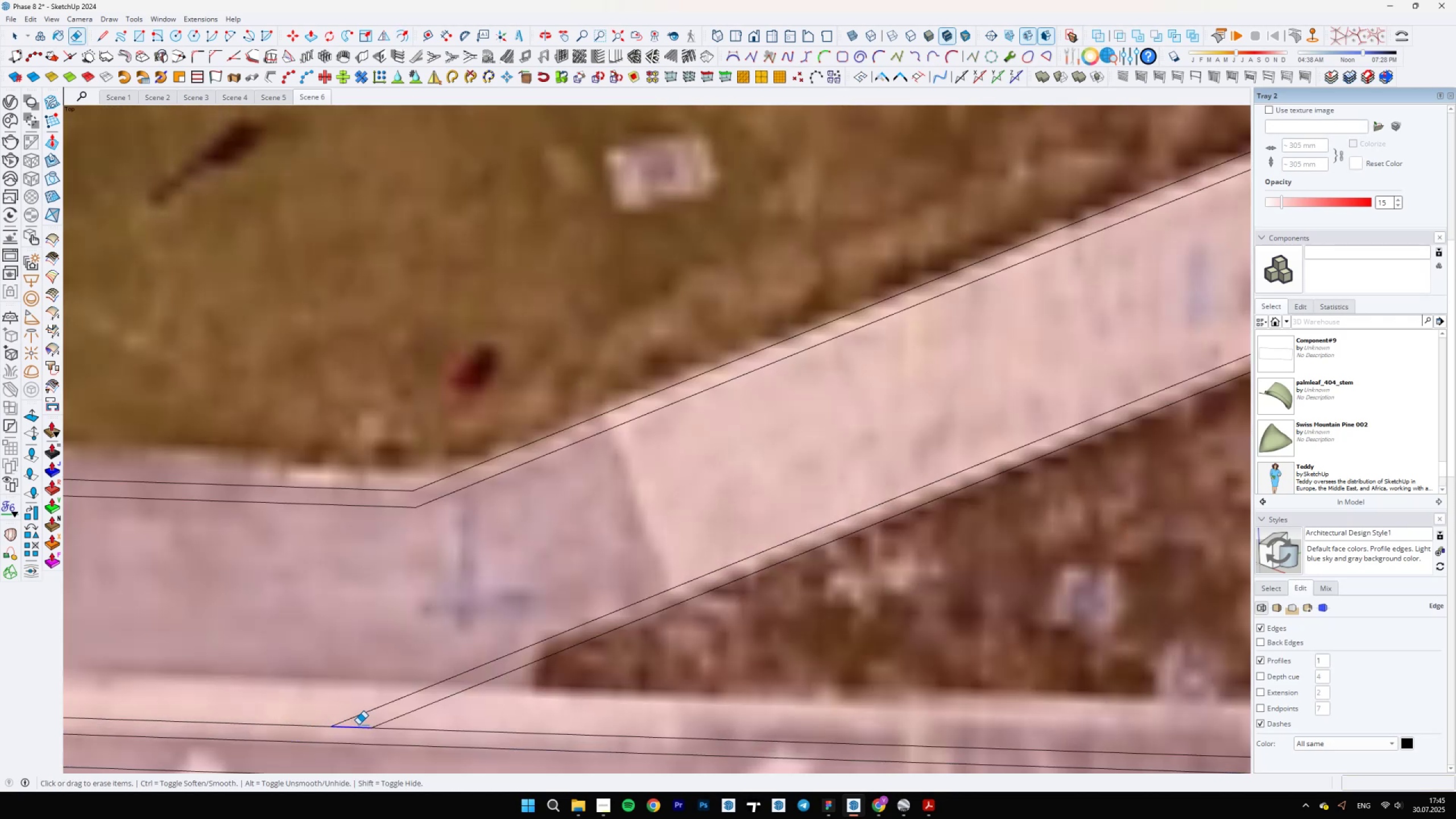 
scroll: coordinate [784, 618], scroll_direction: down, amount: 8.0
 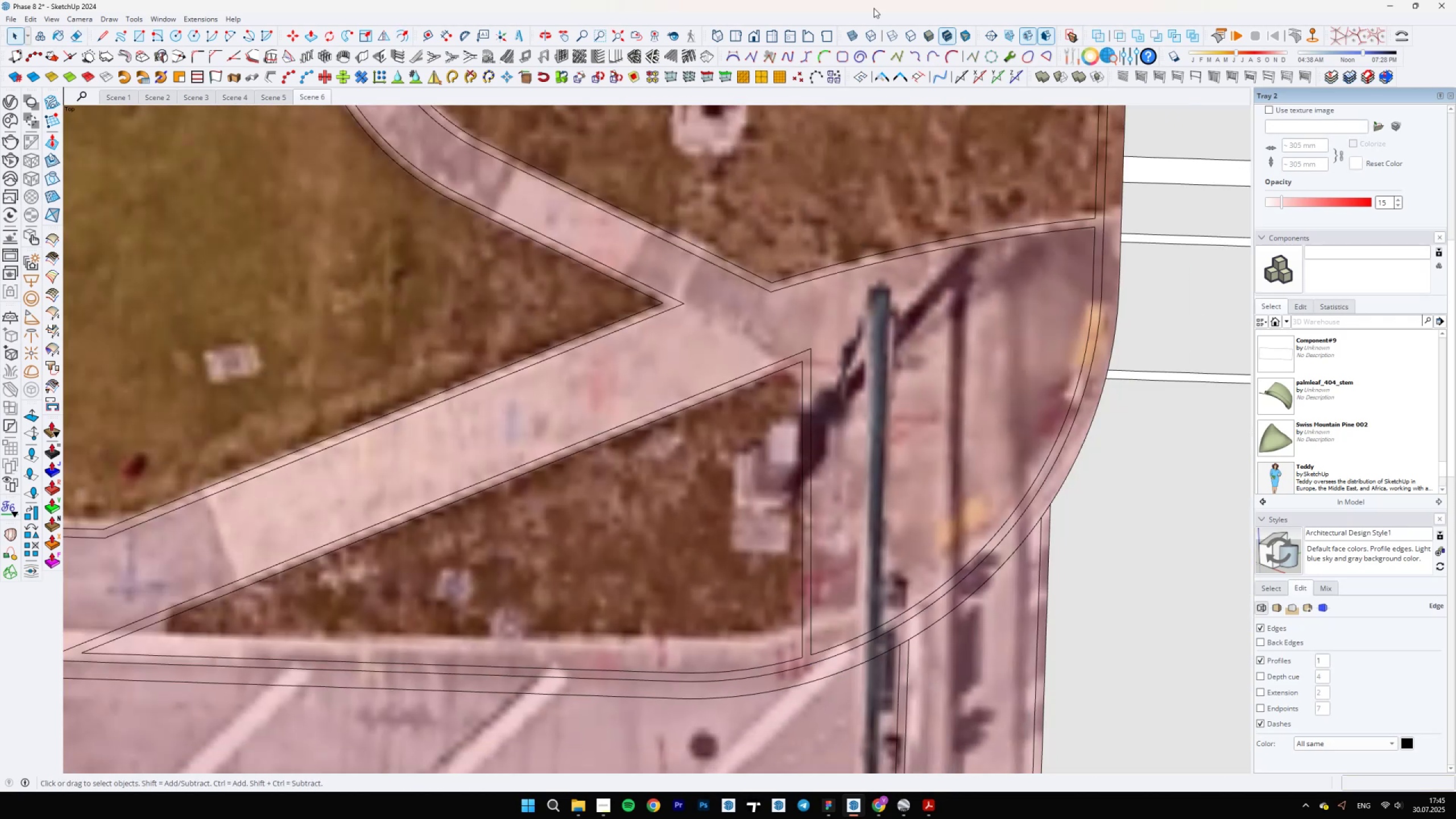 
left_click_drag(start_coordinate=[822, 678], to_coordinate=[822, 685])
 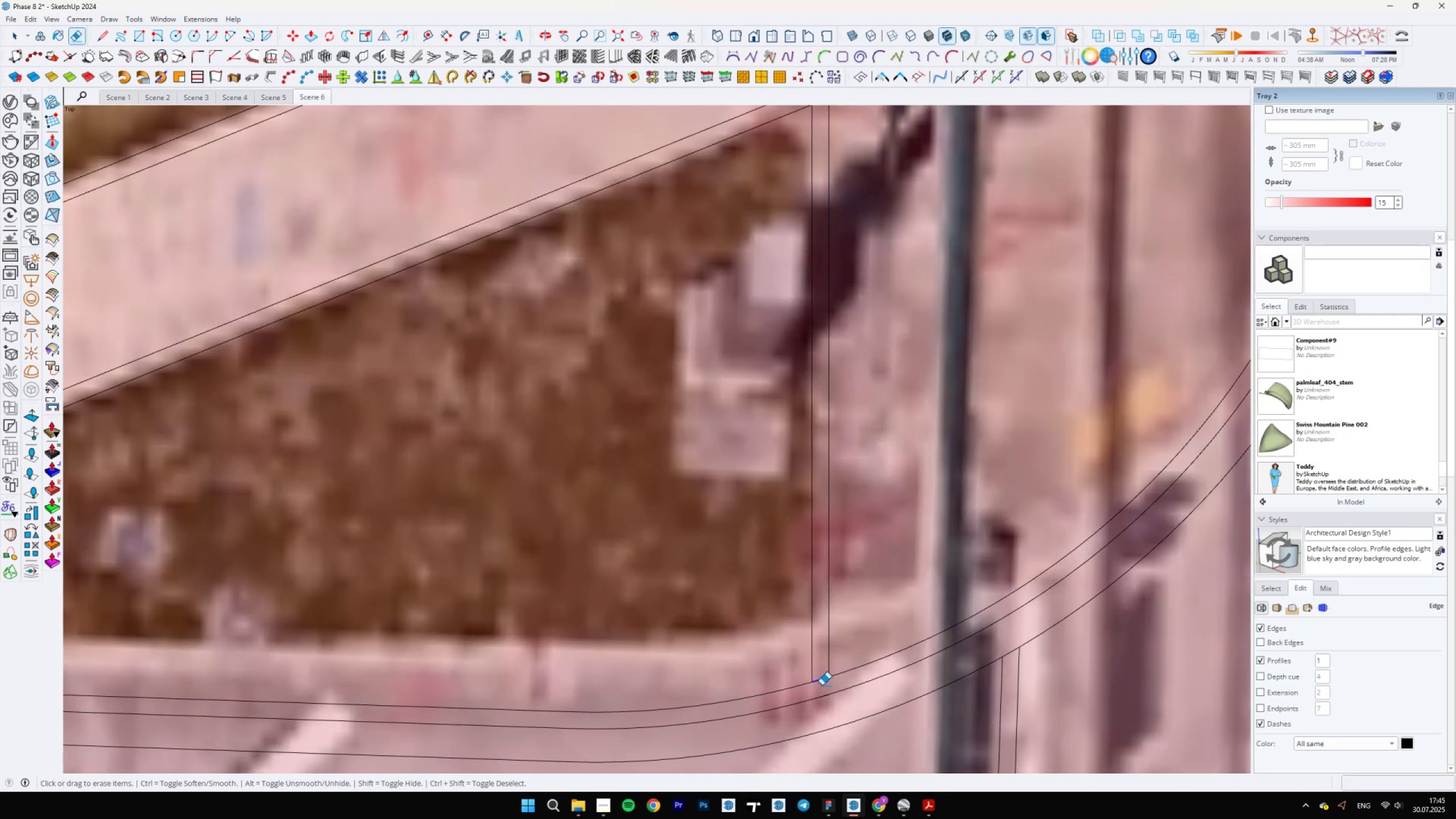 
key(Space)
 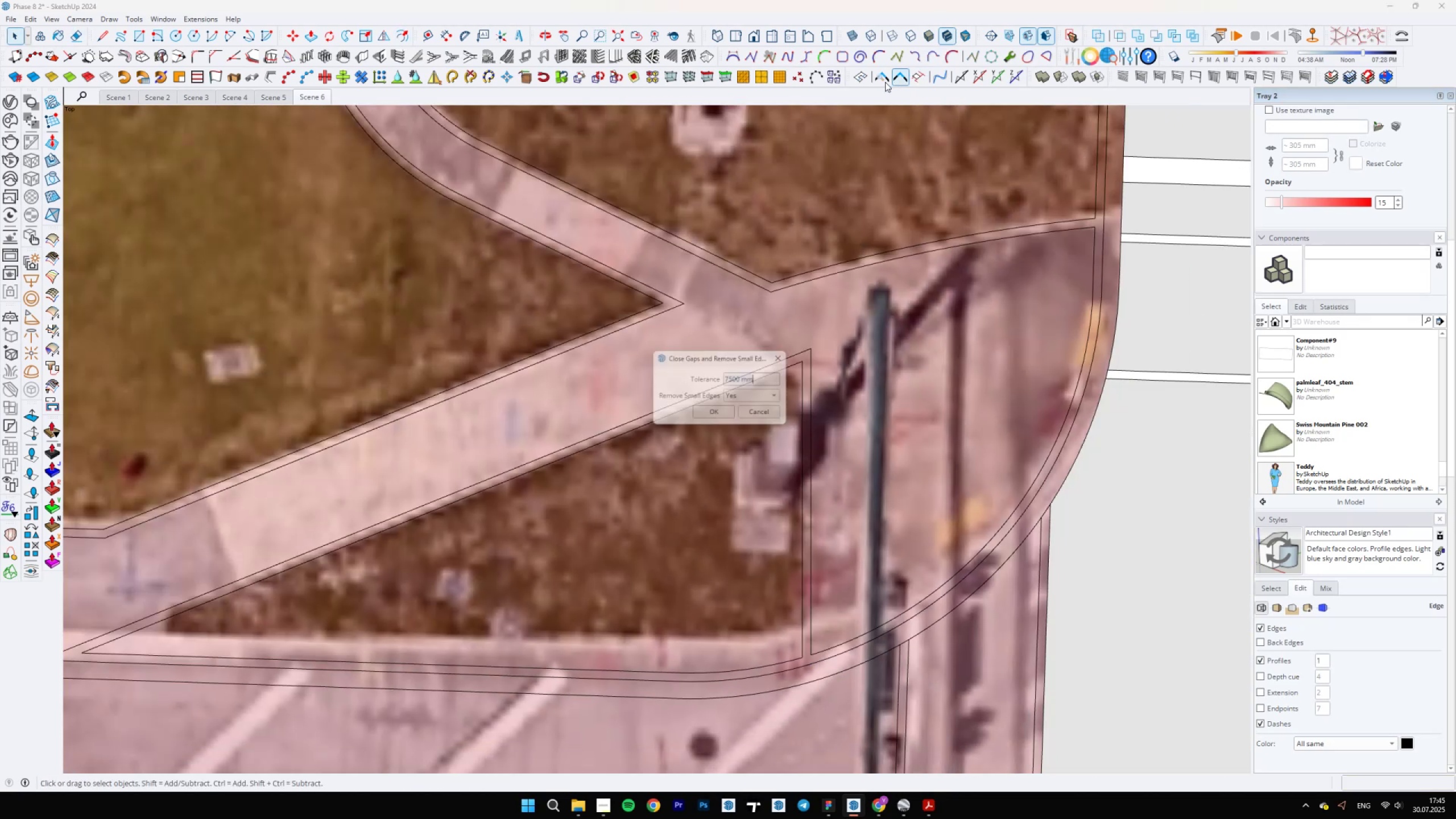 
key(Escape)
 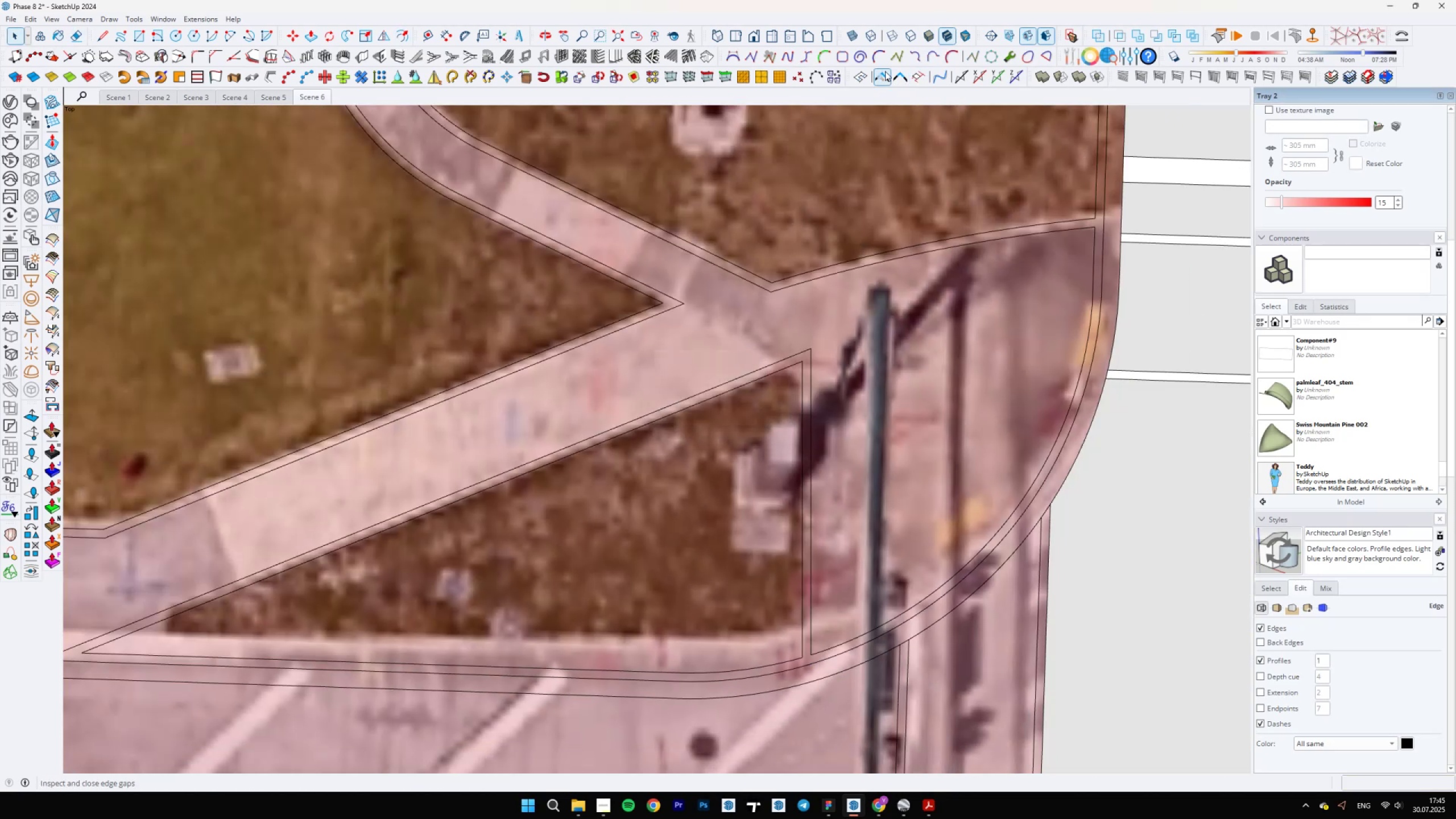 
left_click([890, 71])
 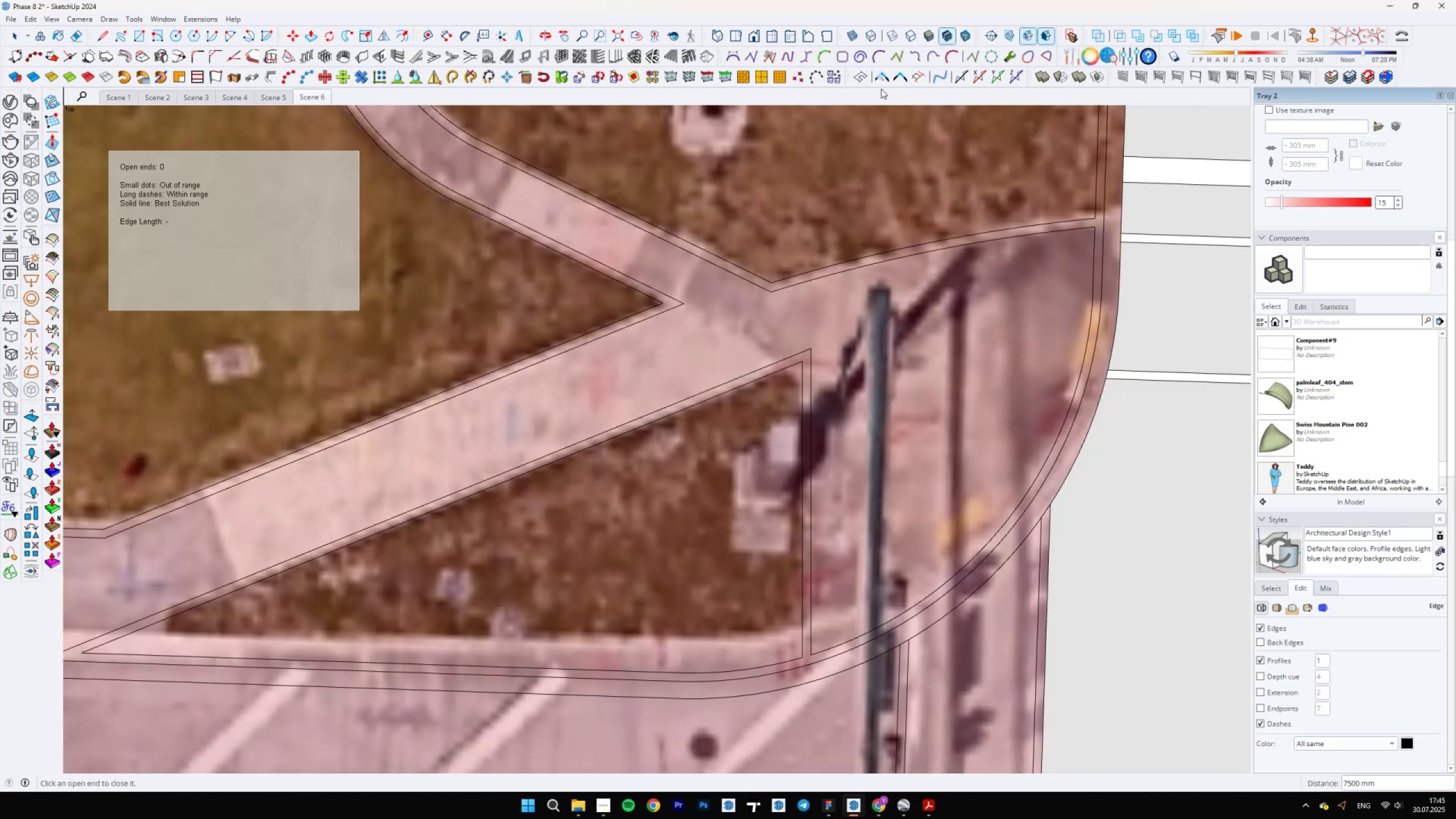 
scroll: coordinate [668, 481], scroll_direction: down, amount: 9.0
 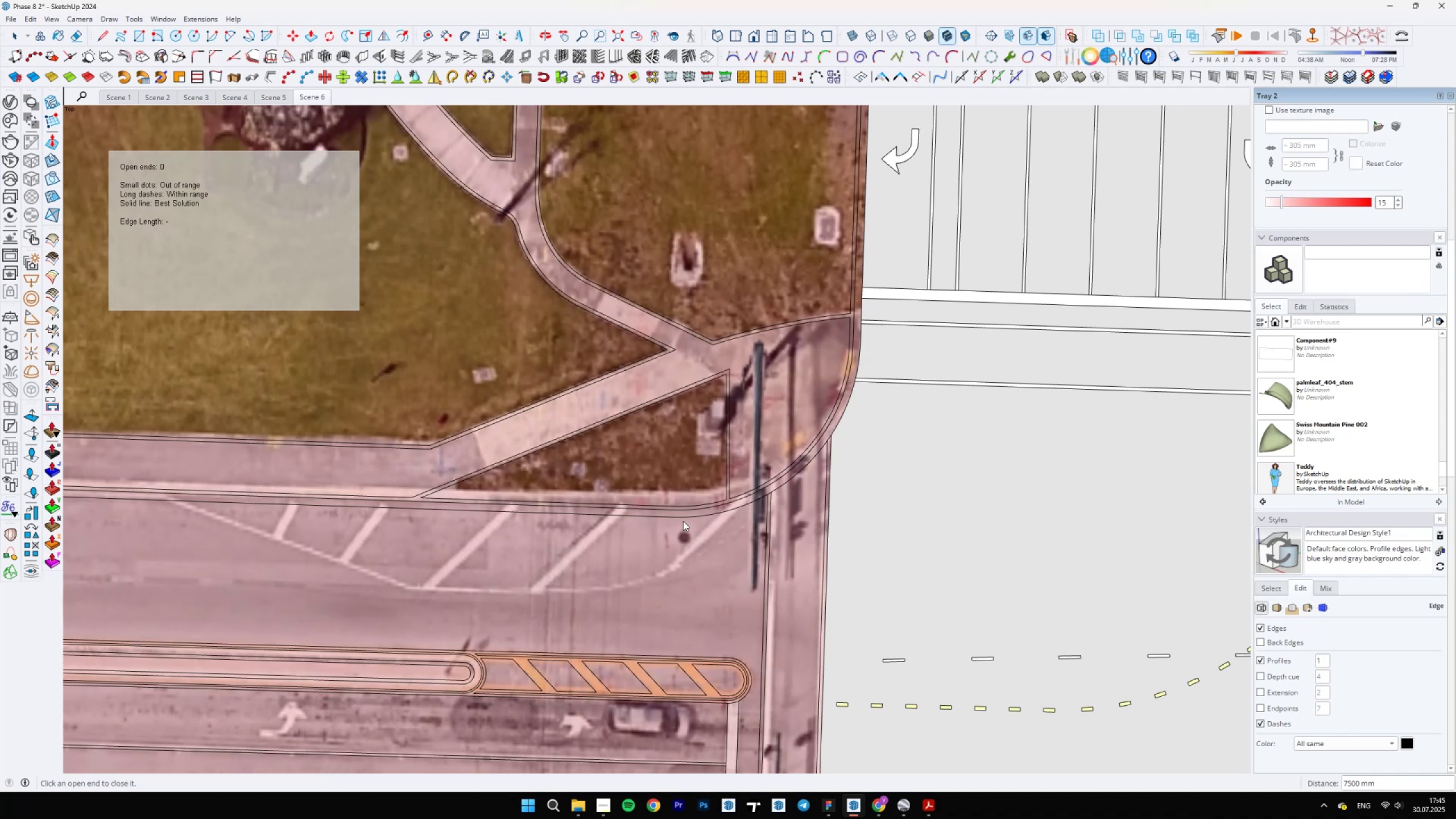 
key(Space)
 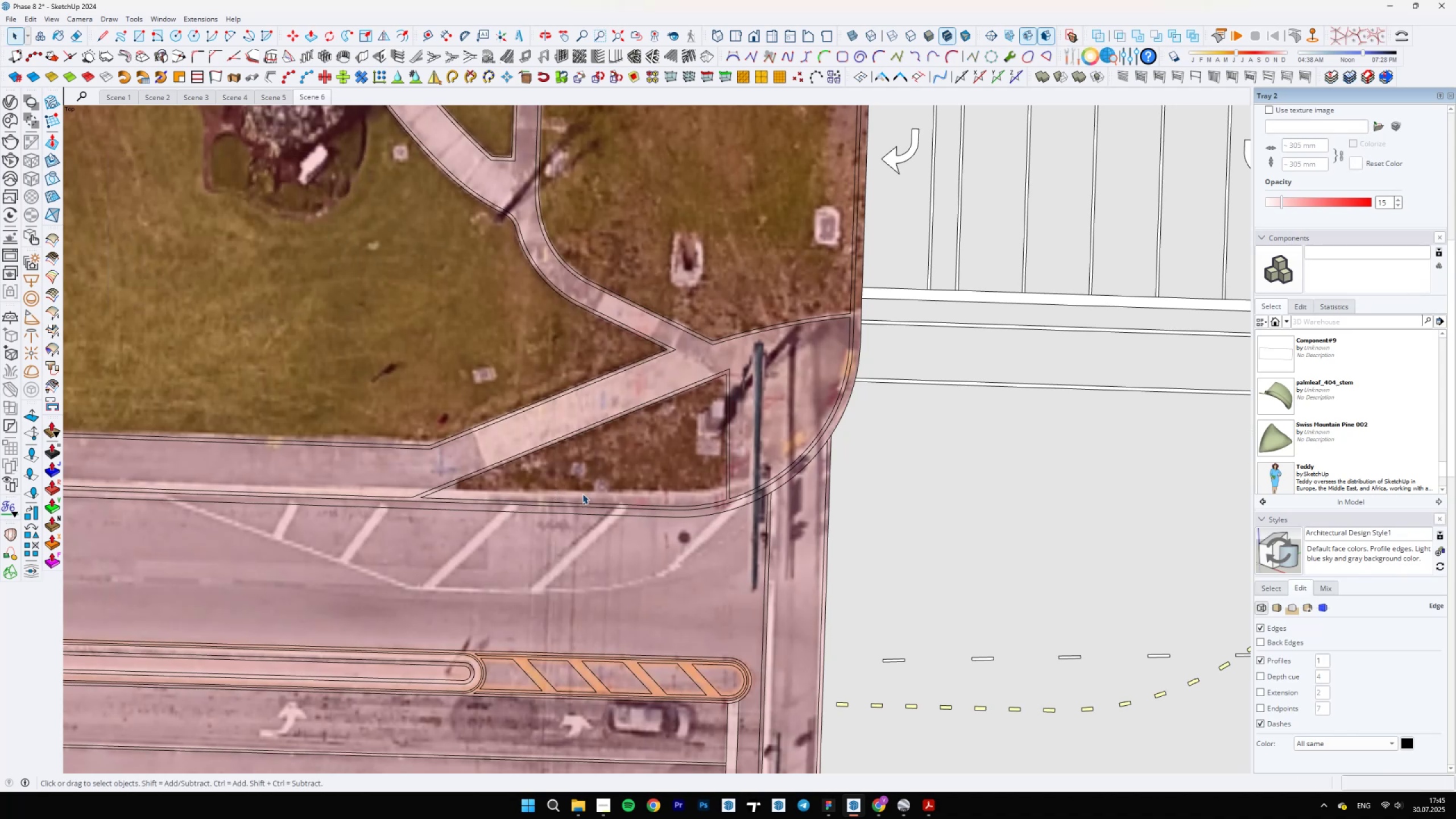 
scroll: coordinate [661, 533], scroll_direction: down, amount: 16.0
 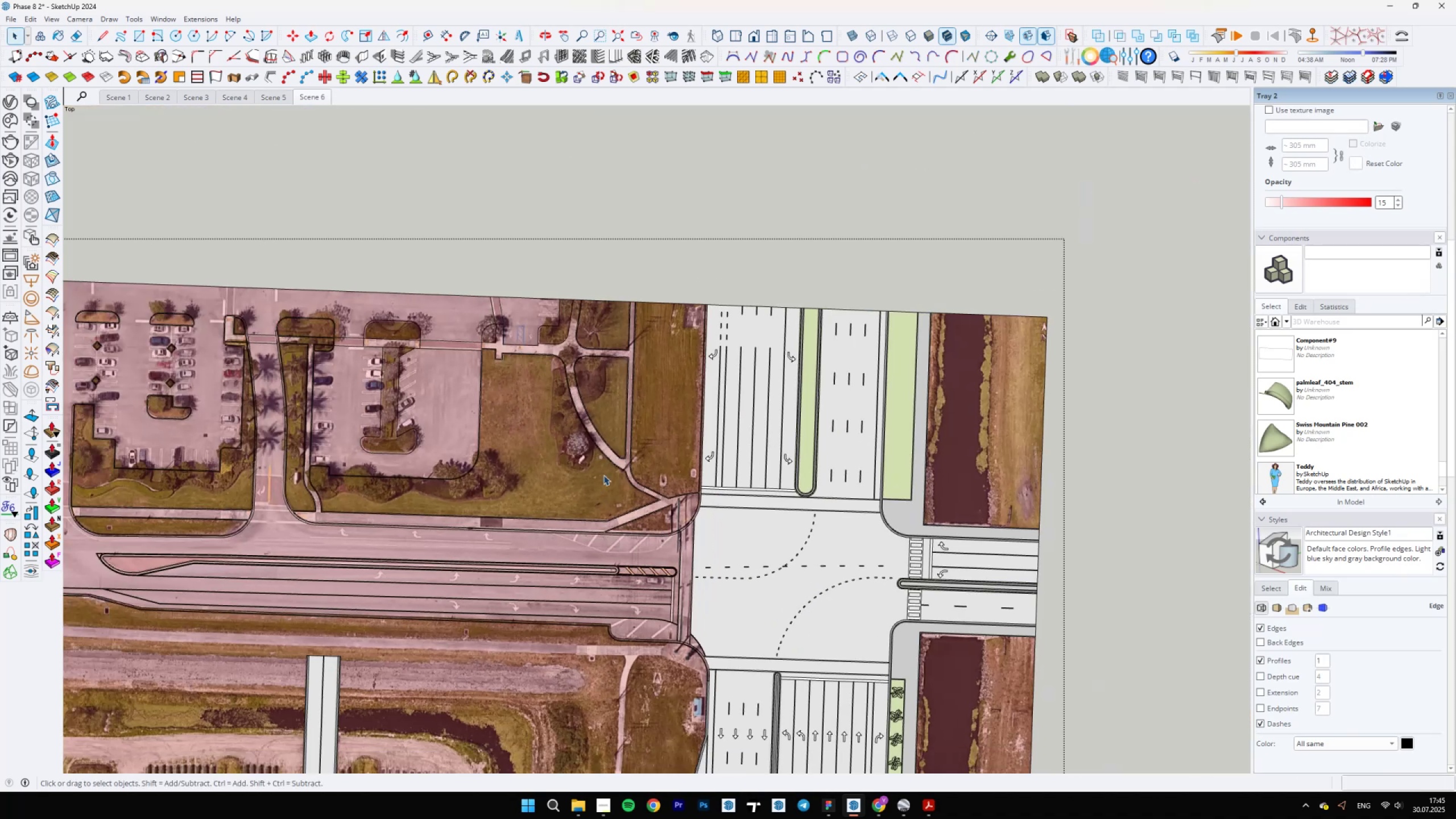 
wait(9.45)
 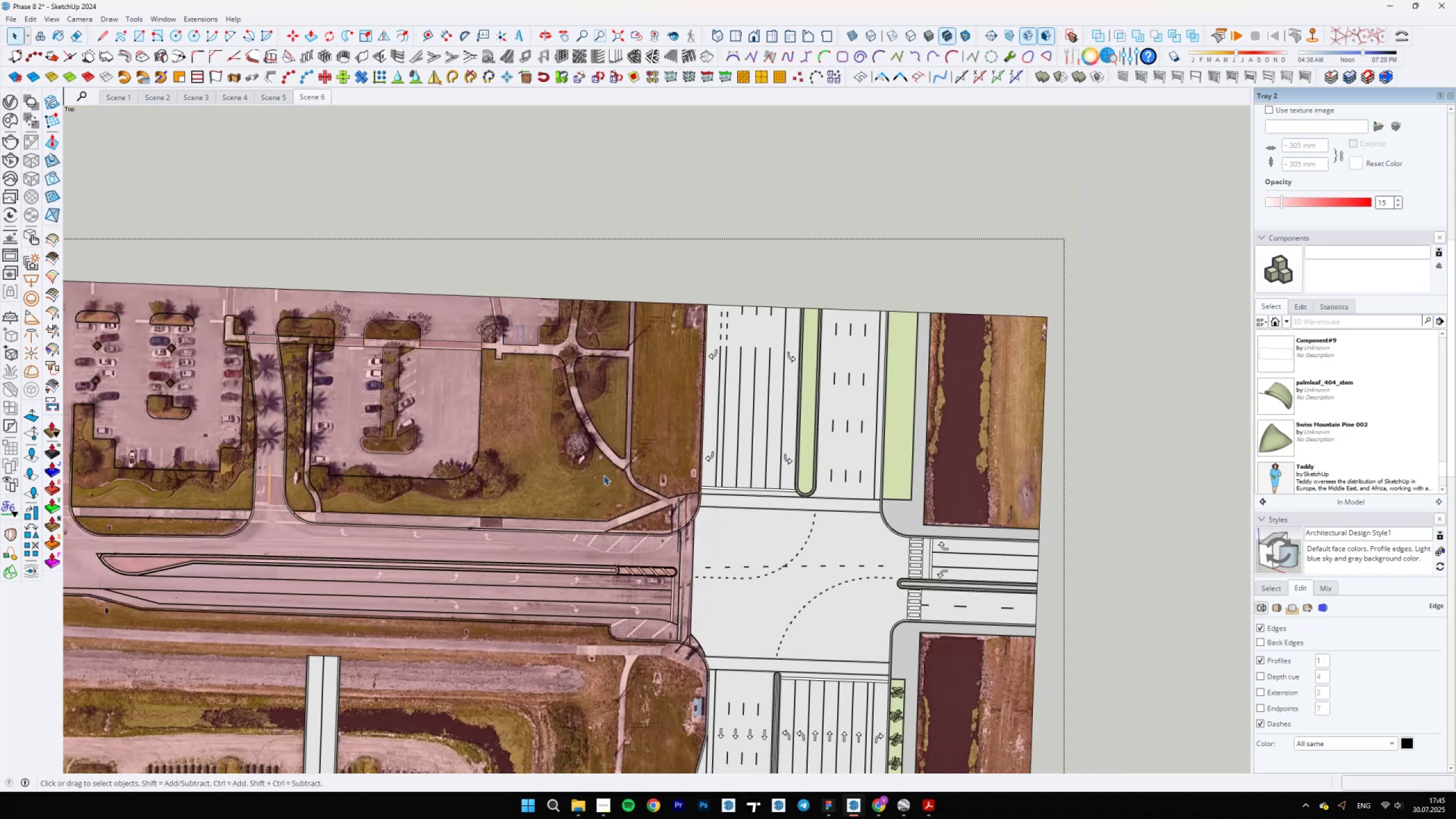 
scroll: coordinate [598, 375], scroll_direction: up, amount: 10.0
 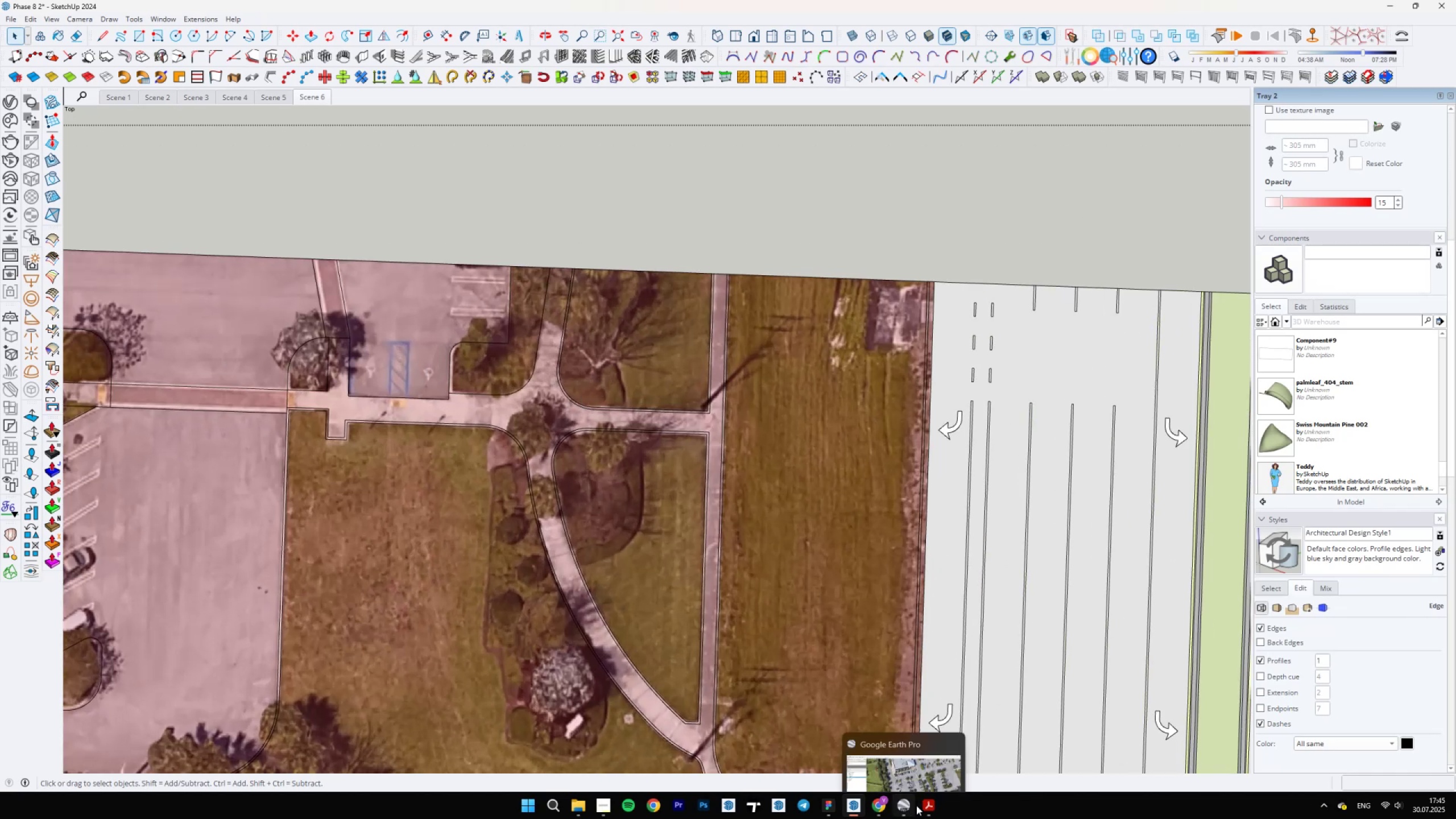 
double_click([925, 805])
 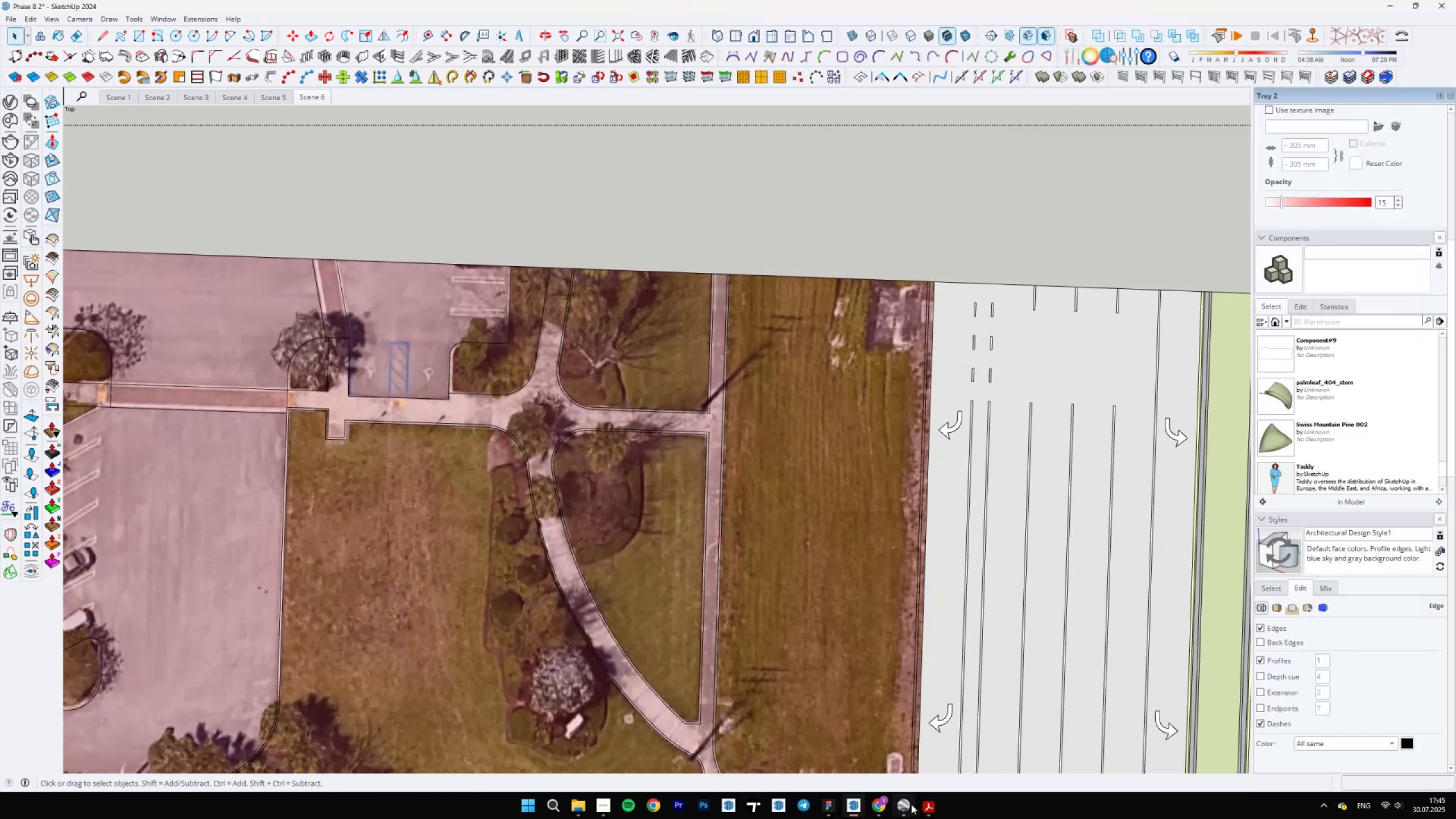 
triple_click([910, 804])
 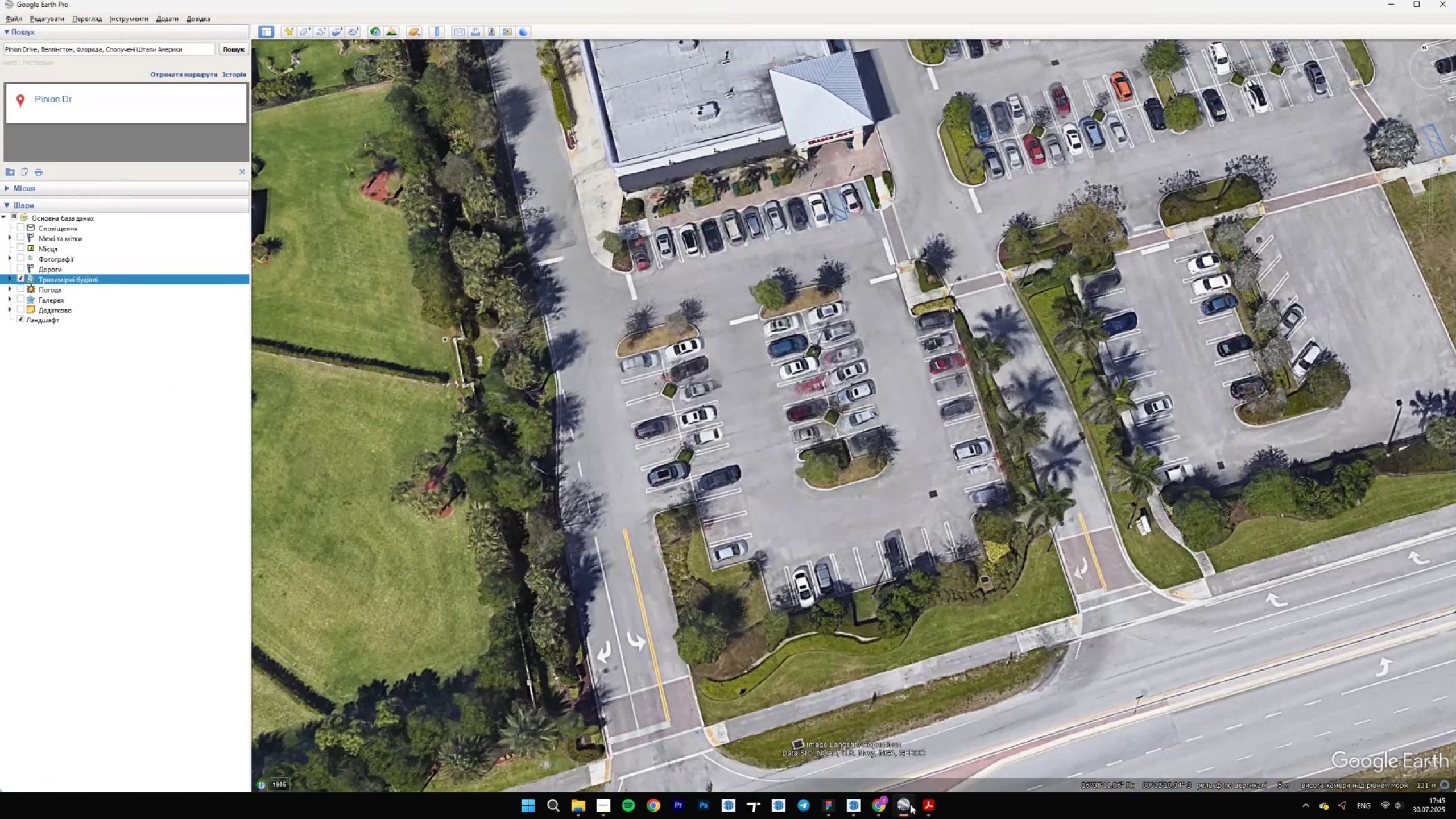 
left_click_drag(start_coordinate=[880, 308], to_coordinate=[621, 511])
 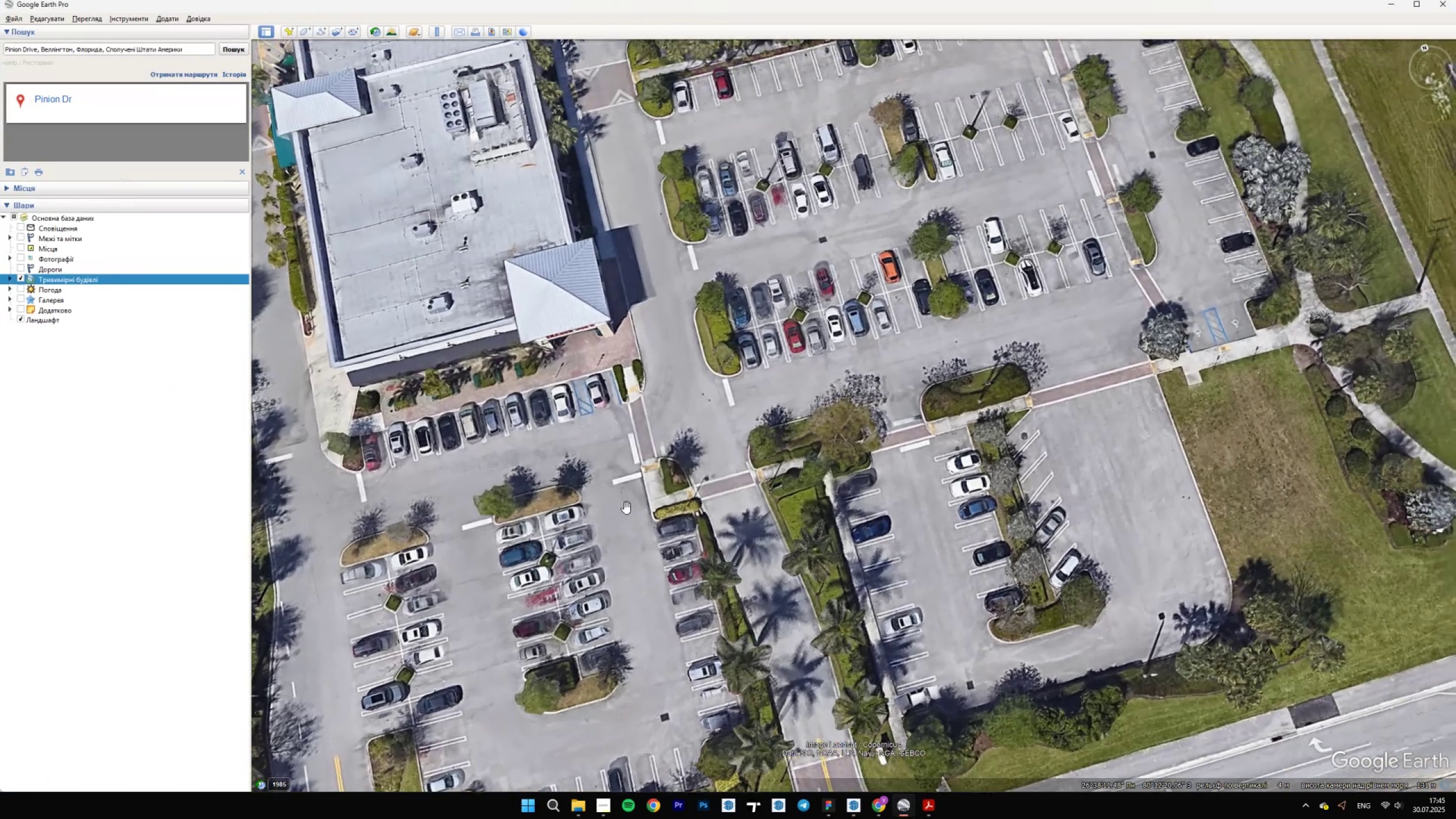 
left_click_drag(start_coordinate=[991, 345], to_coordinate=[680, 449])
 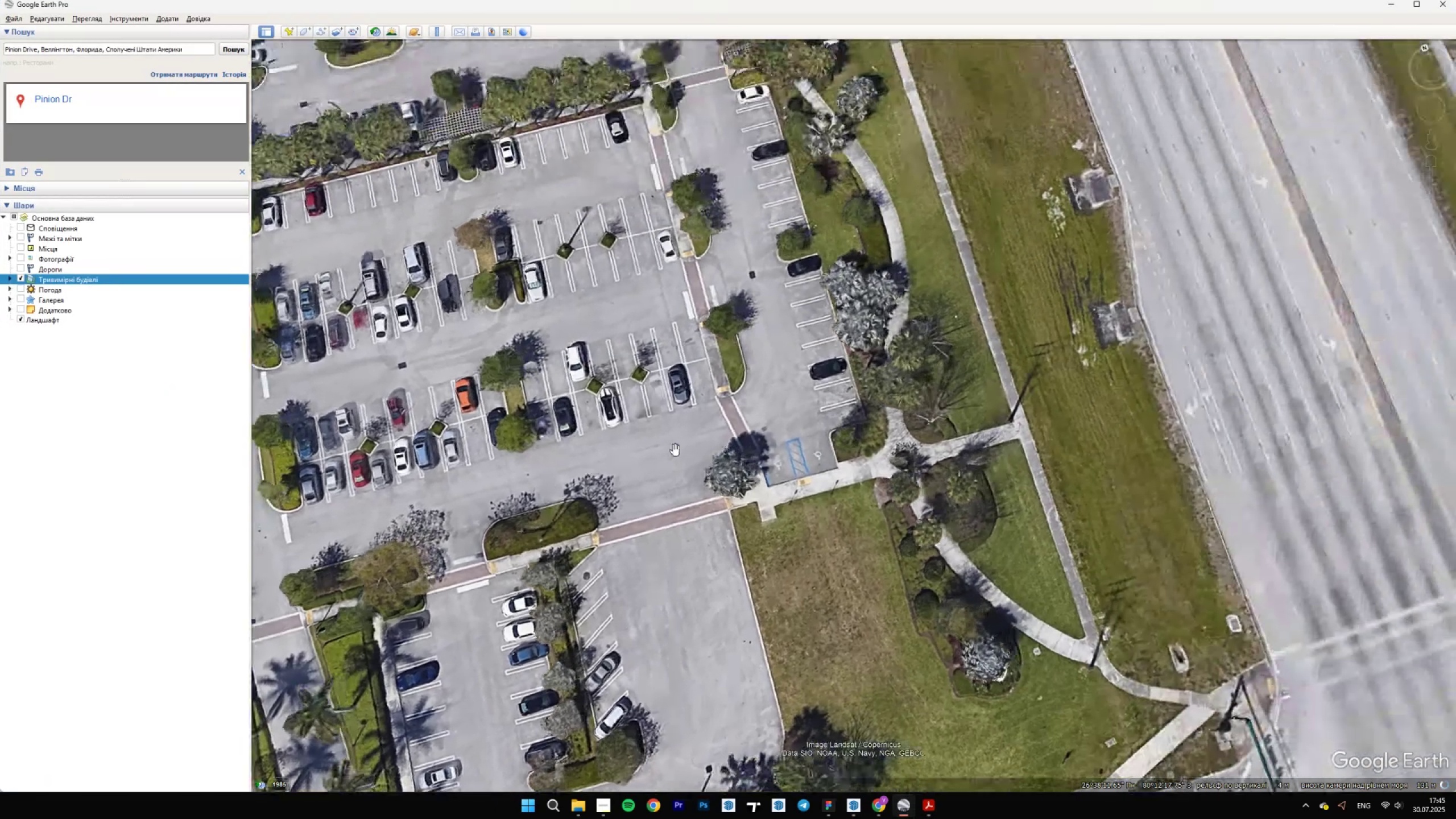 
left_click_drag(start_coordinate=[852, 362], to_coordinate=[851, 402])
 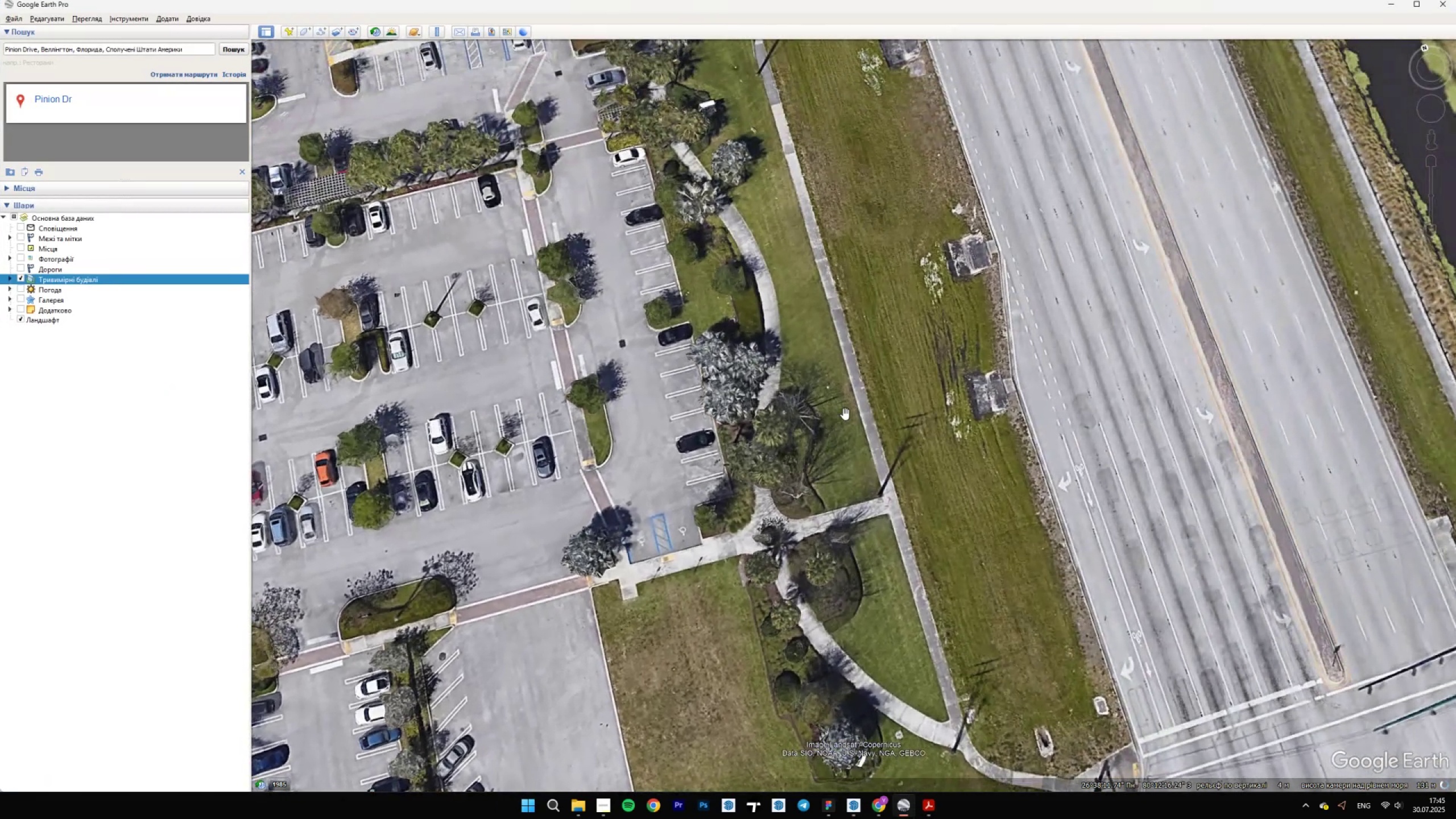 
scroll: coordinate [462, 428], scroll_direction: up, amount: 26.0
 